 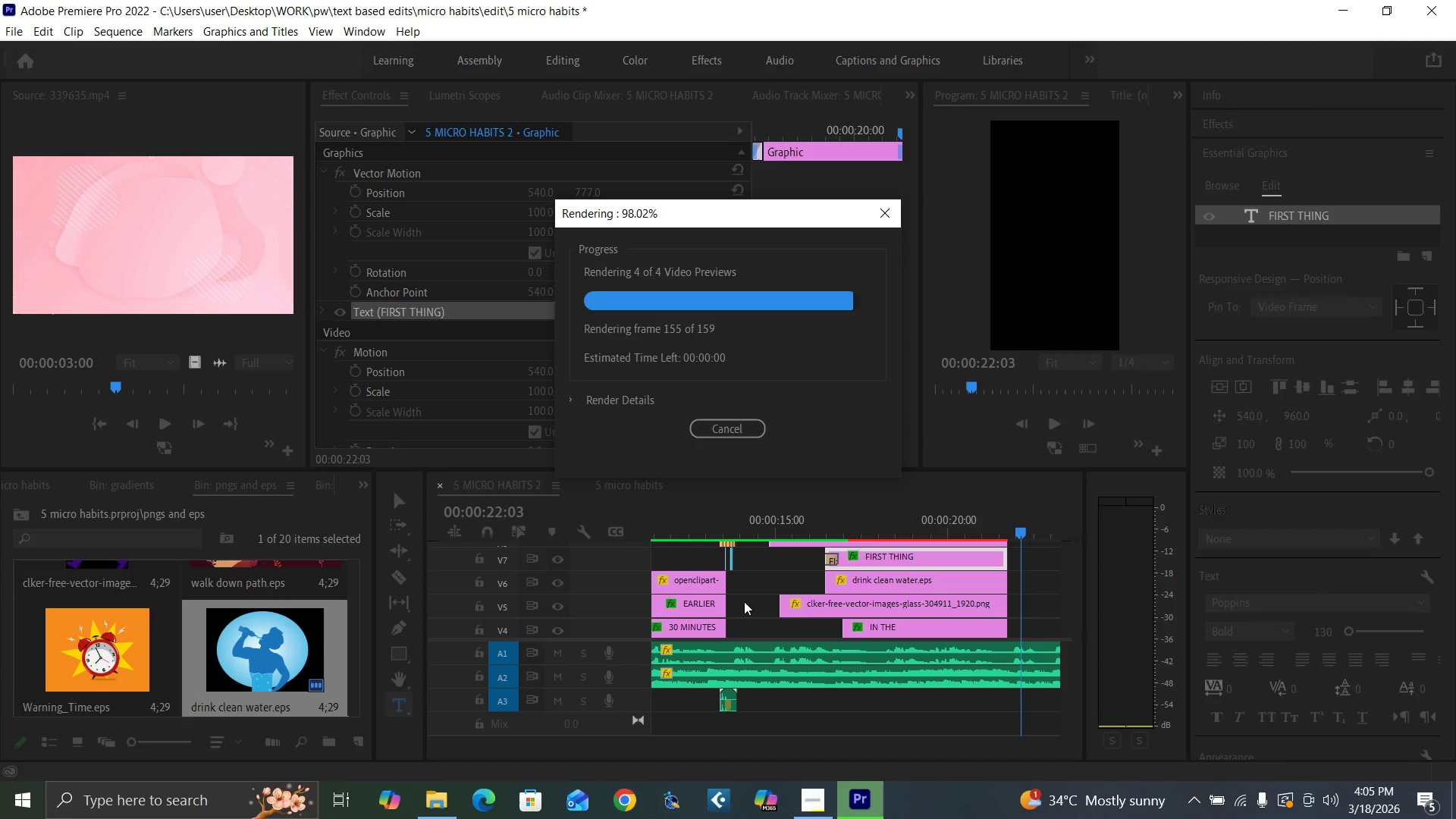 
key(Space)
 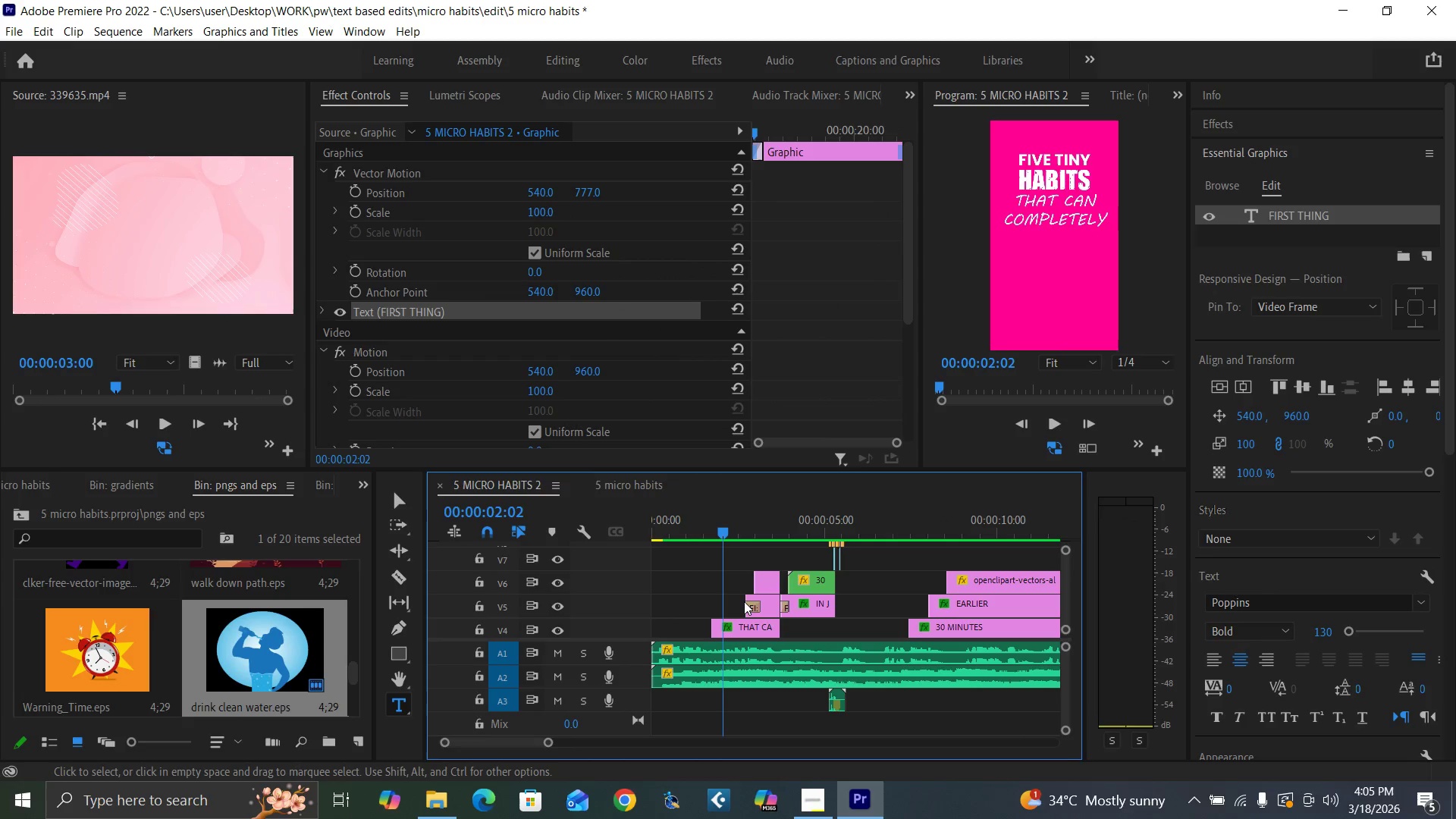 
key(Backquote)
 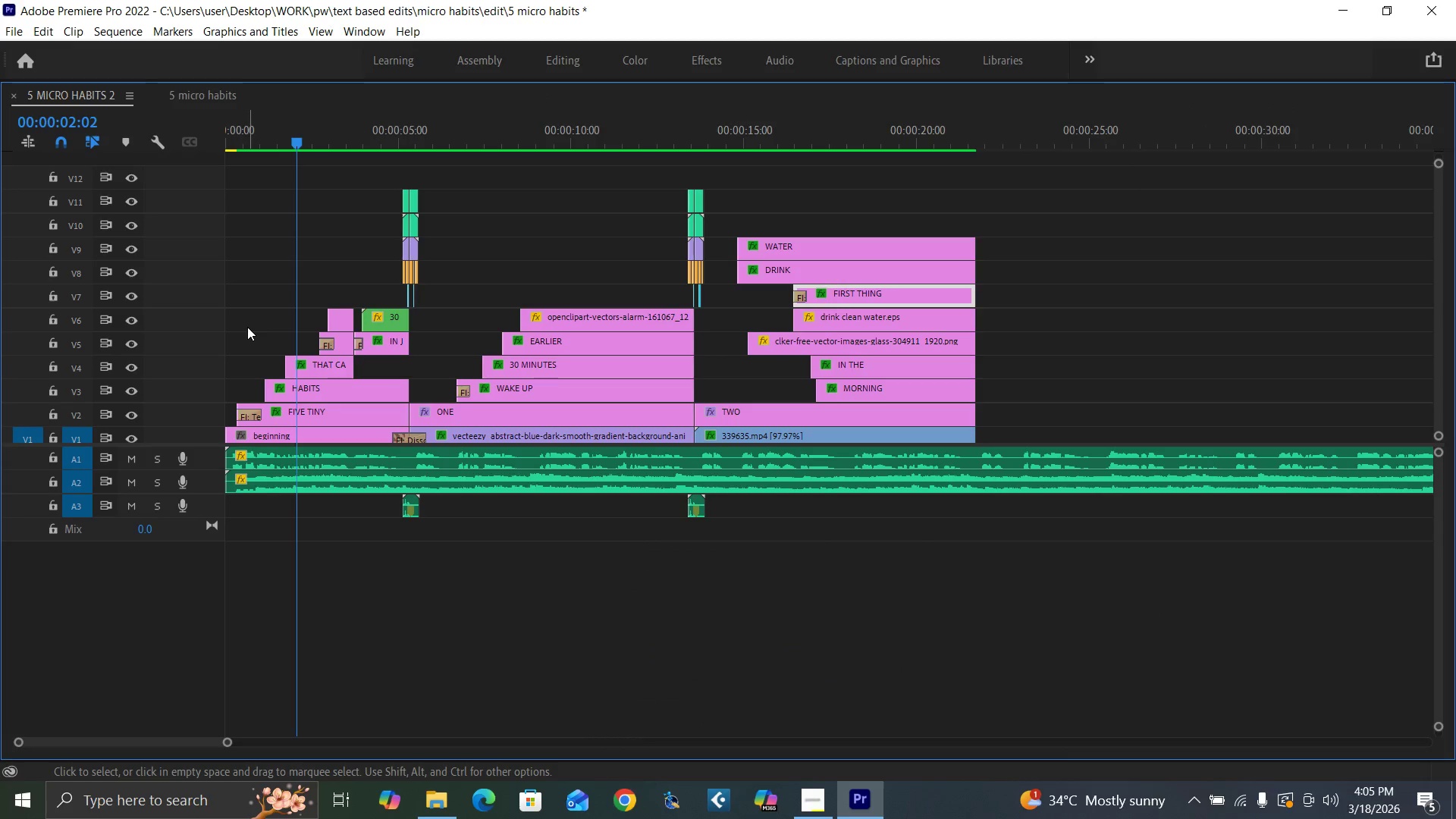 
left_click_drag(start_coordinate=[236, 317], to_coordinate=[381, 429])
 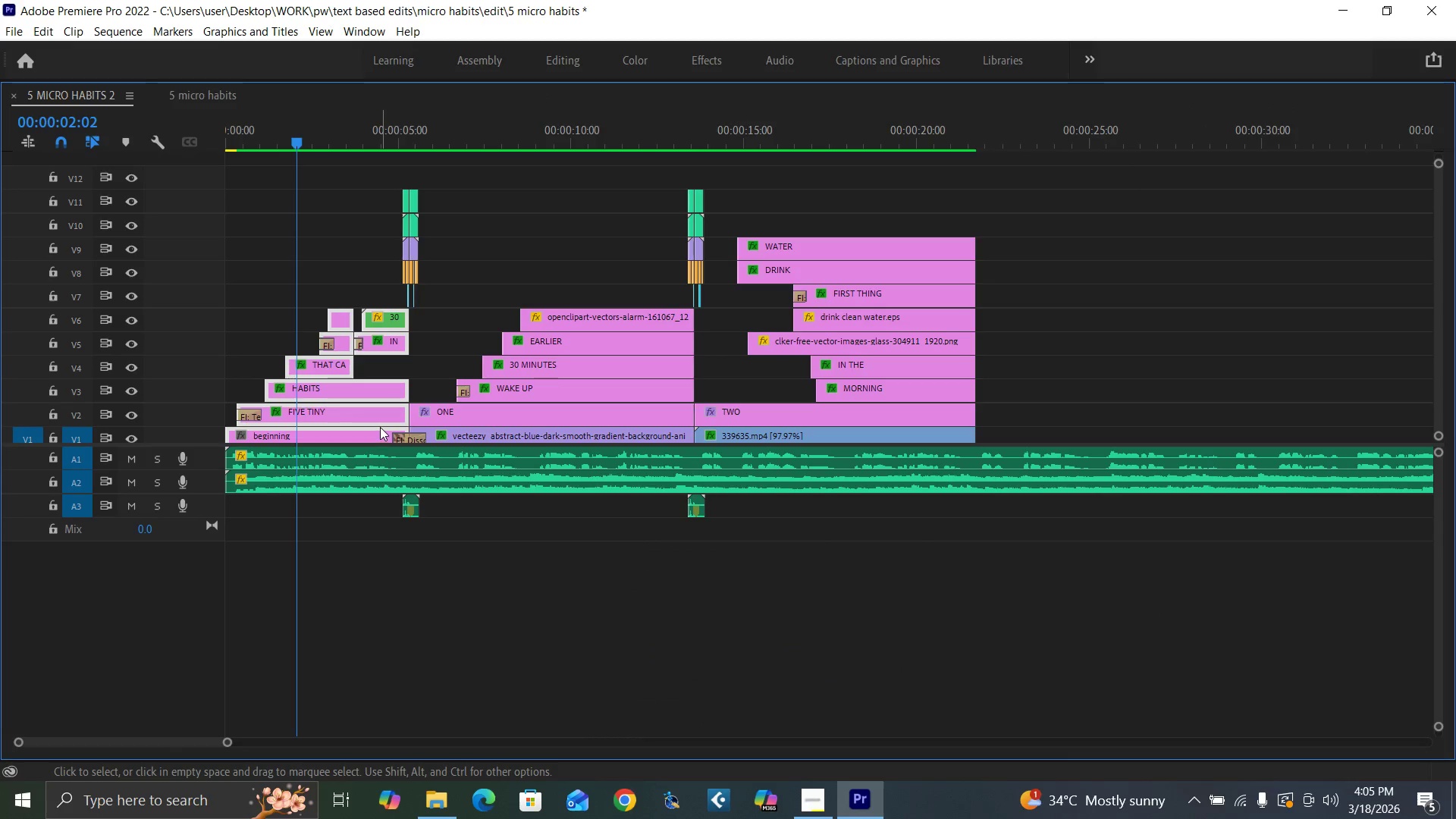 
key(Shift+E)
 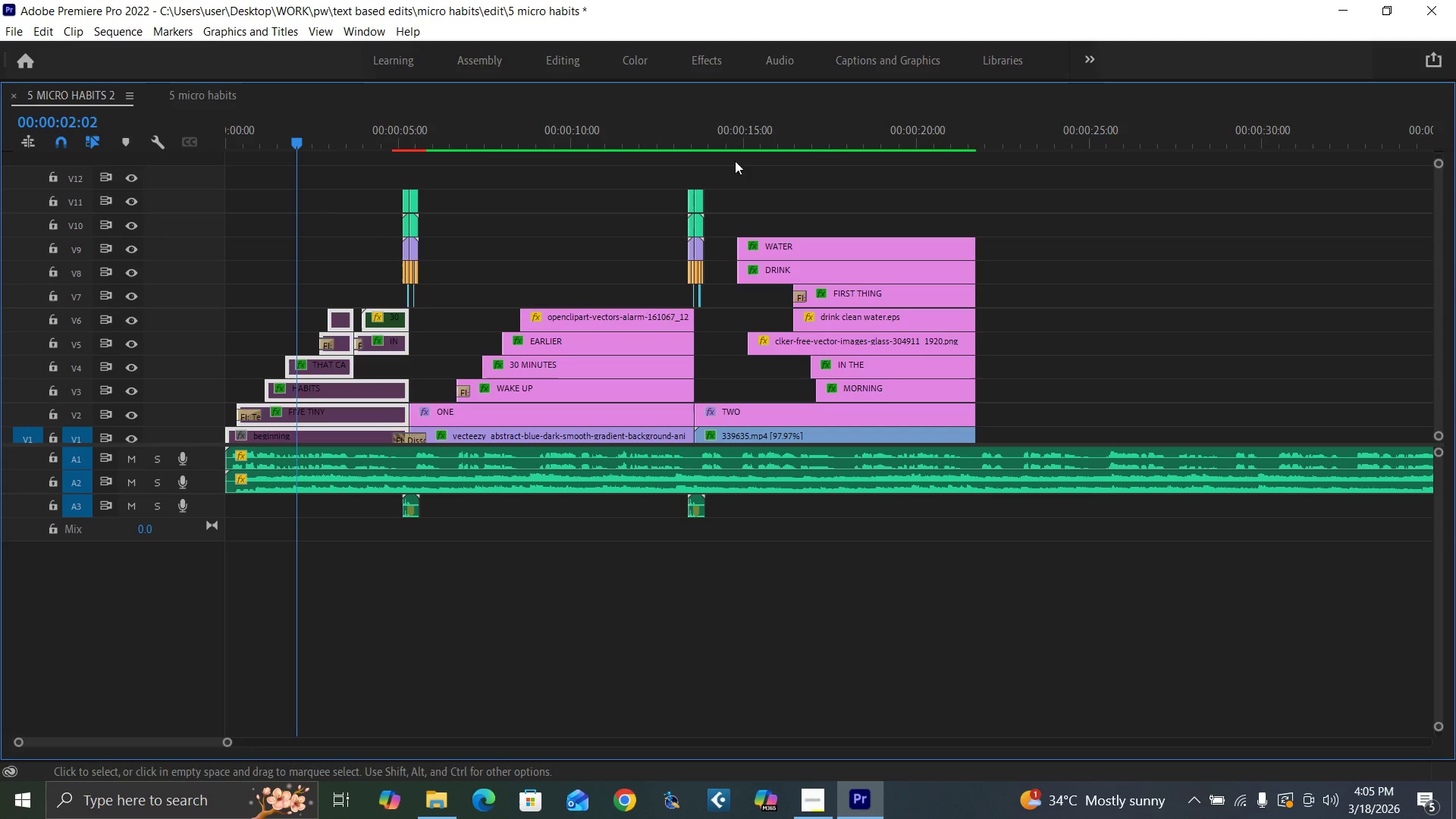 
wait(6.36)
 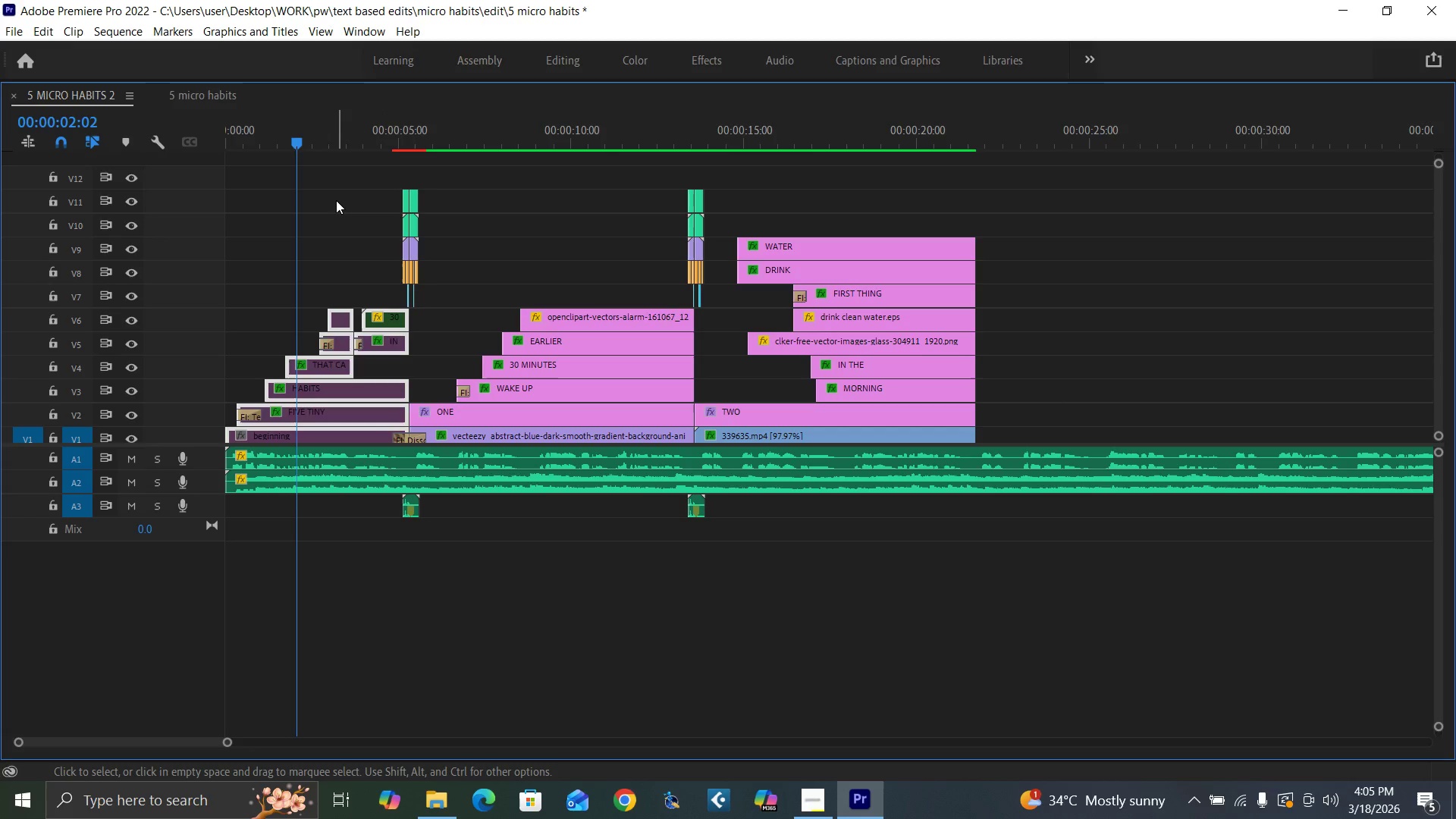 
left_click([699, 199])
 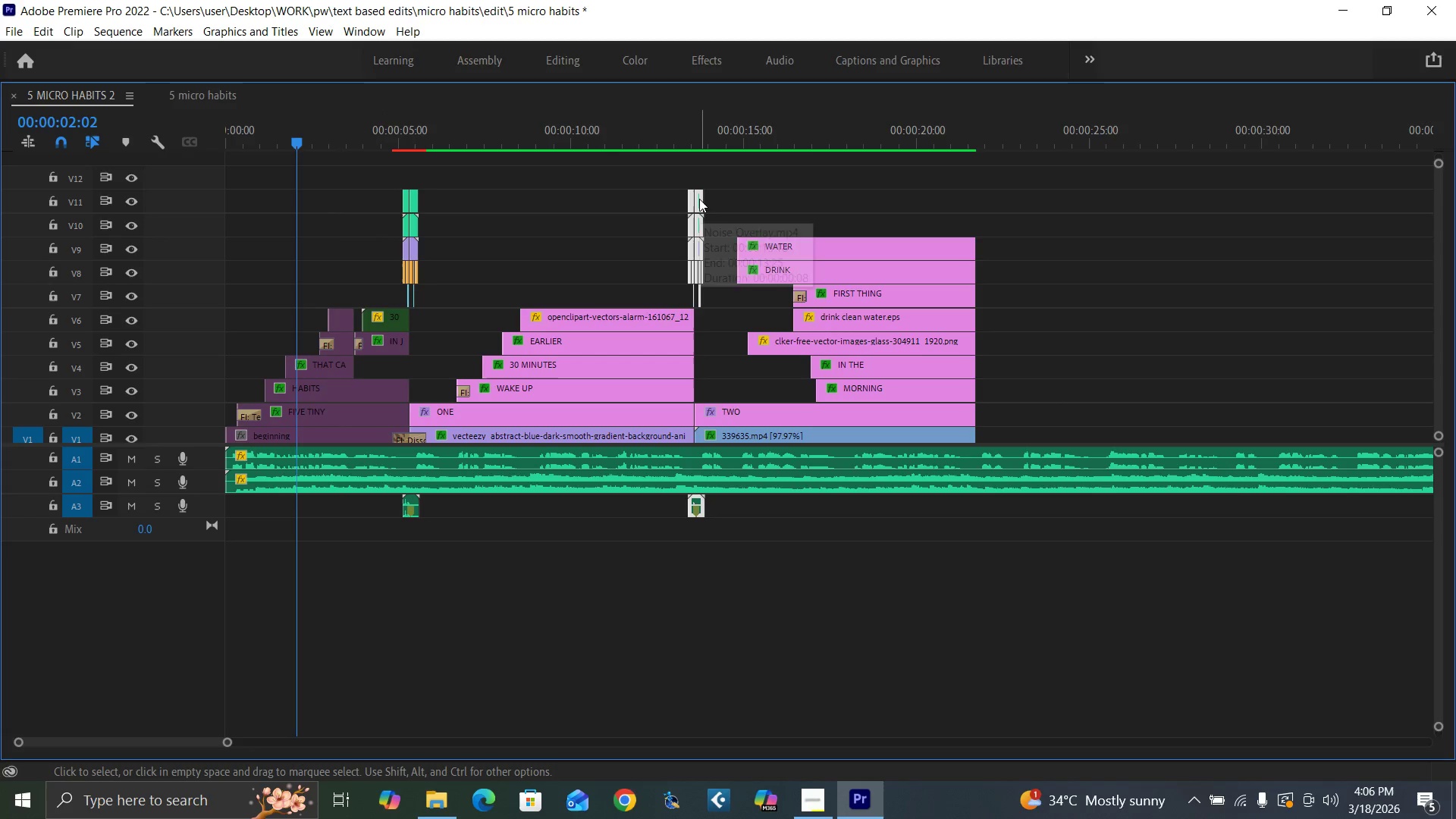 
hold_key(key=AltLeft, duration=1.52)
left_click_drag(start_coordinate=[699, 199], to_coordinate=[1006, 166])
 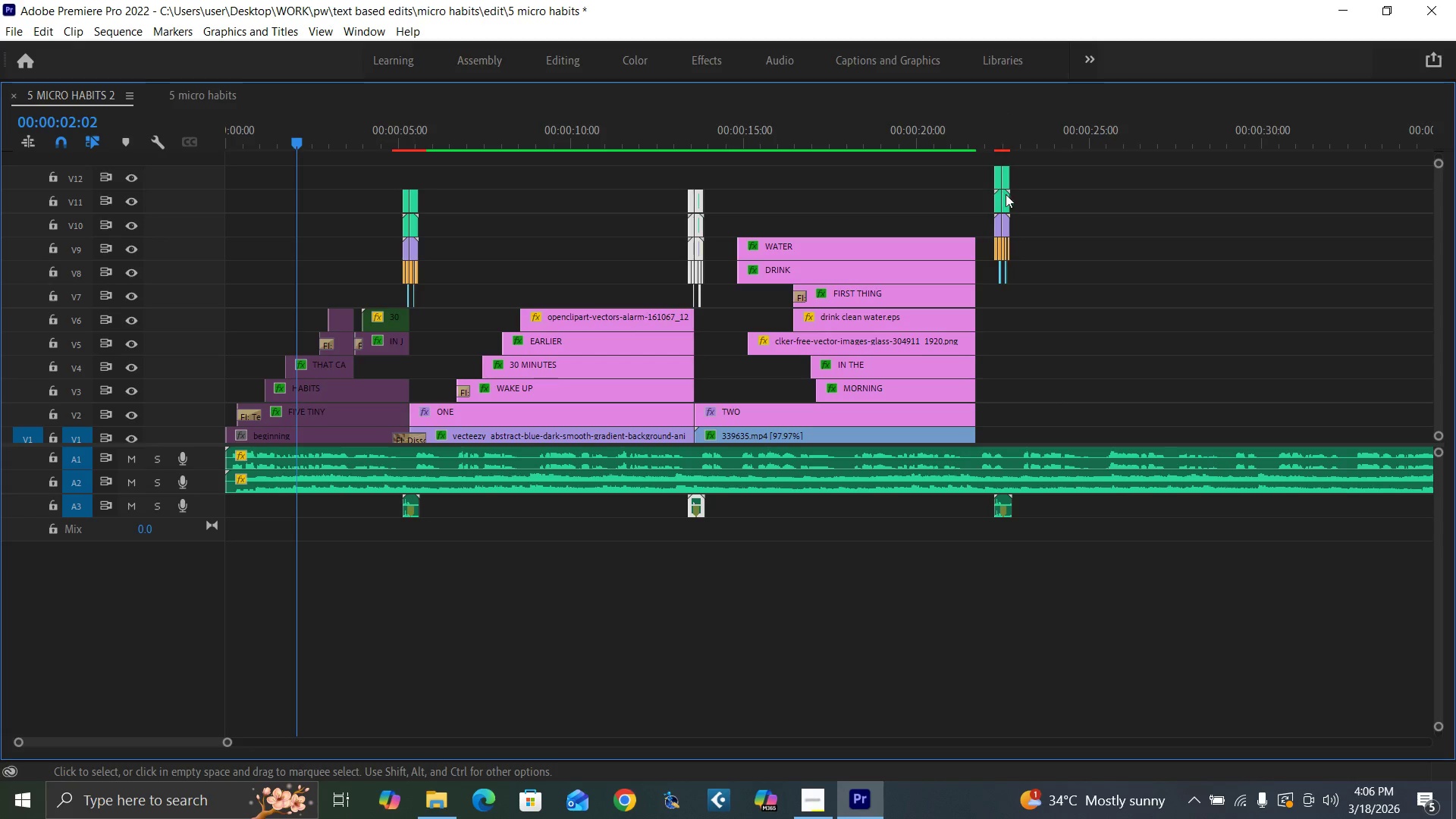 
hold_key(key=AltLeft, duration=1.5)
 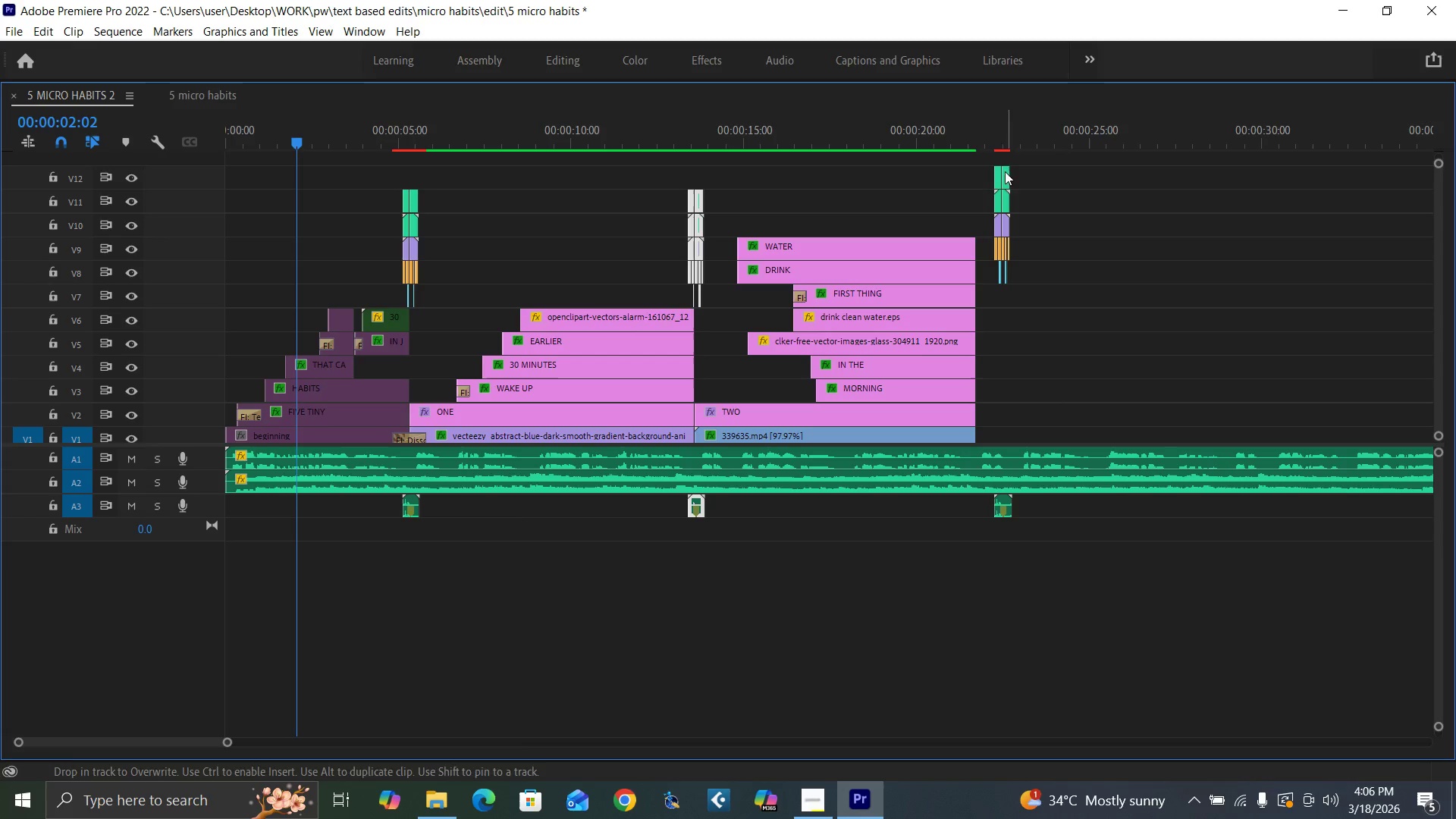 
hold_key(key=AltLeft, duration=0.41)
 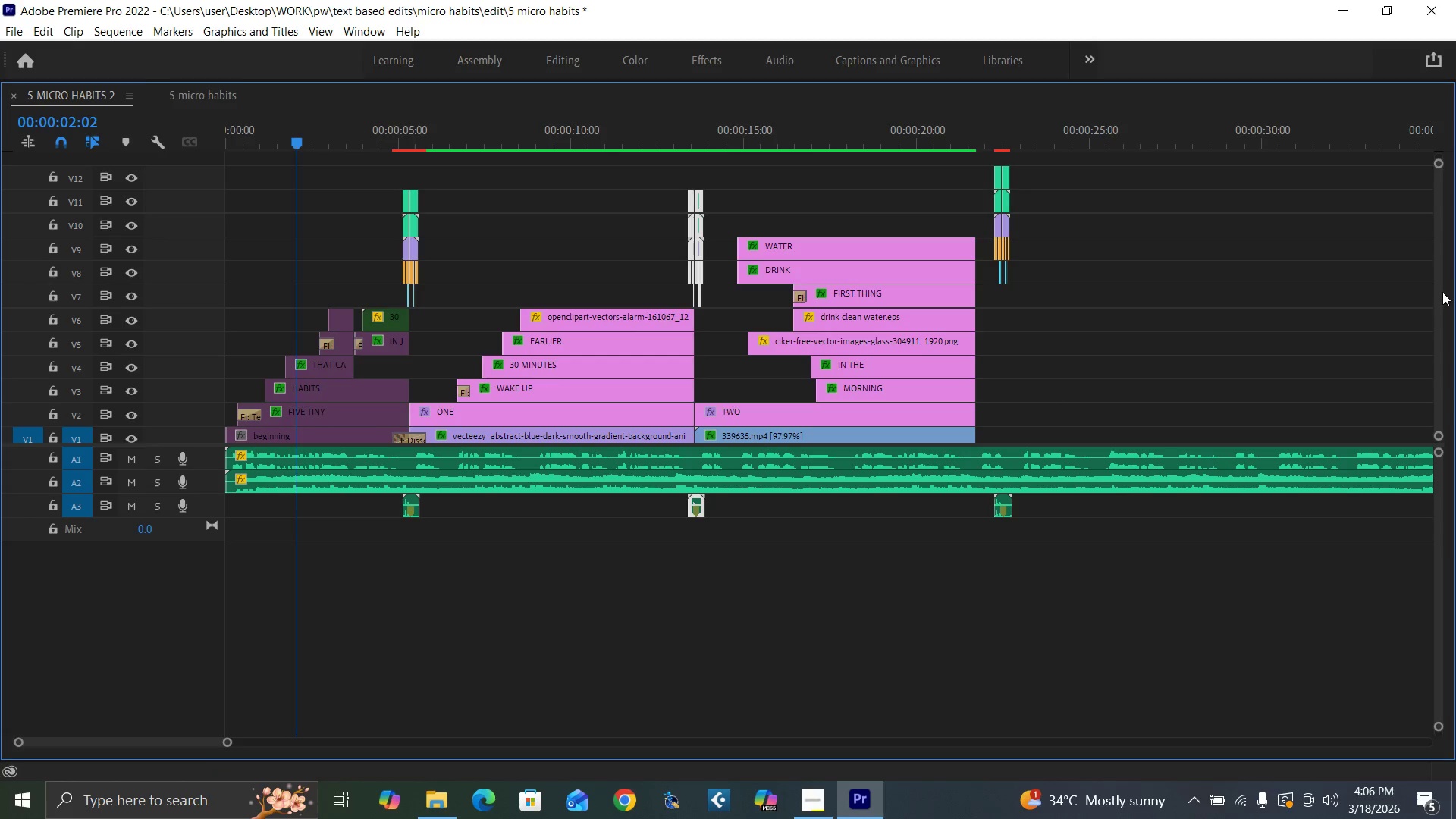 
left_click_drag(start_coordinate=[1438, 293], to_coordinate=[1431, 286])
 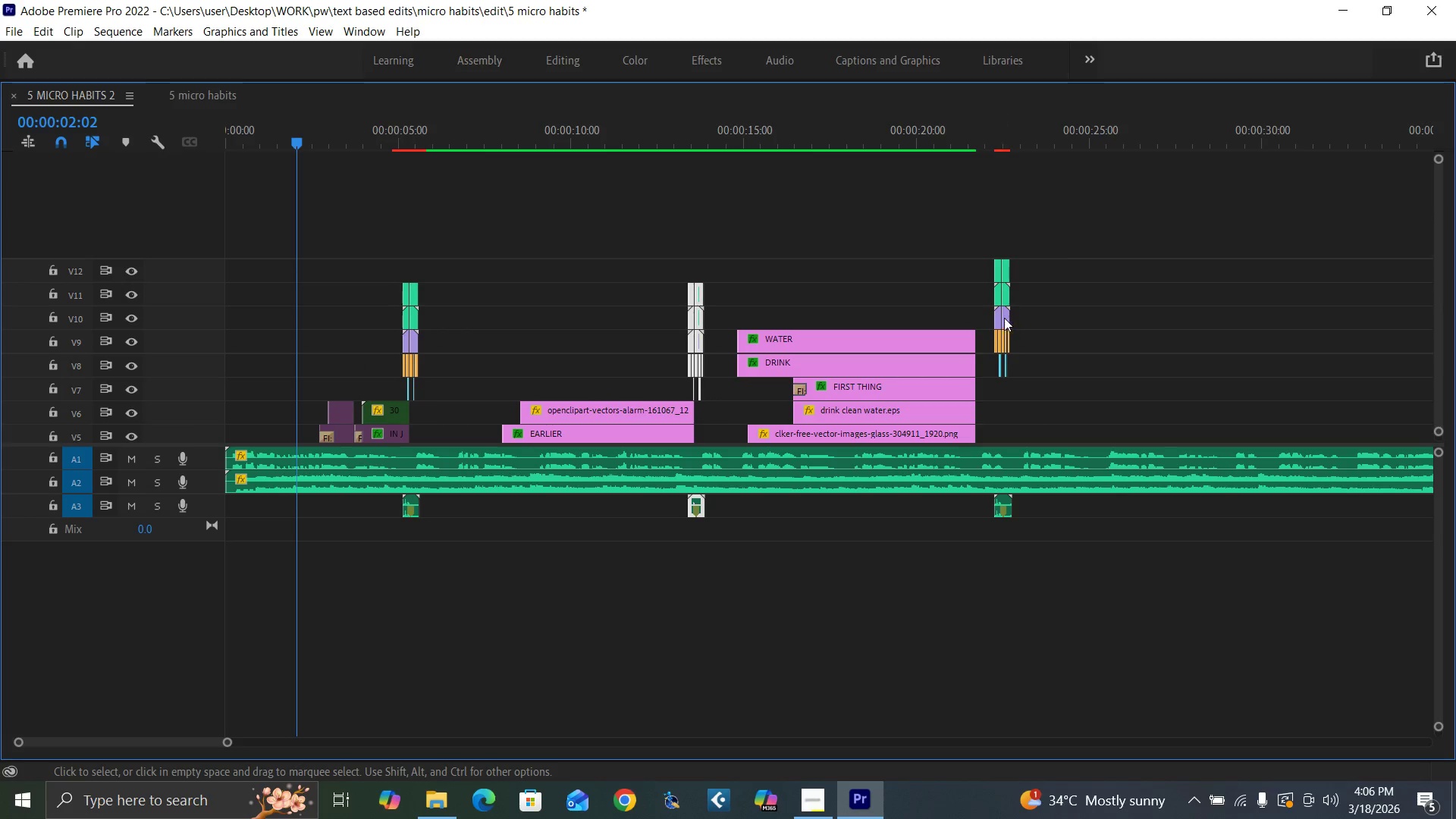 
left_click_drag(start_coordinate=[1006, 318], to_coordinate=[965, 275])
 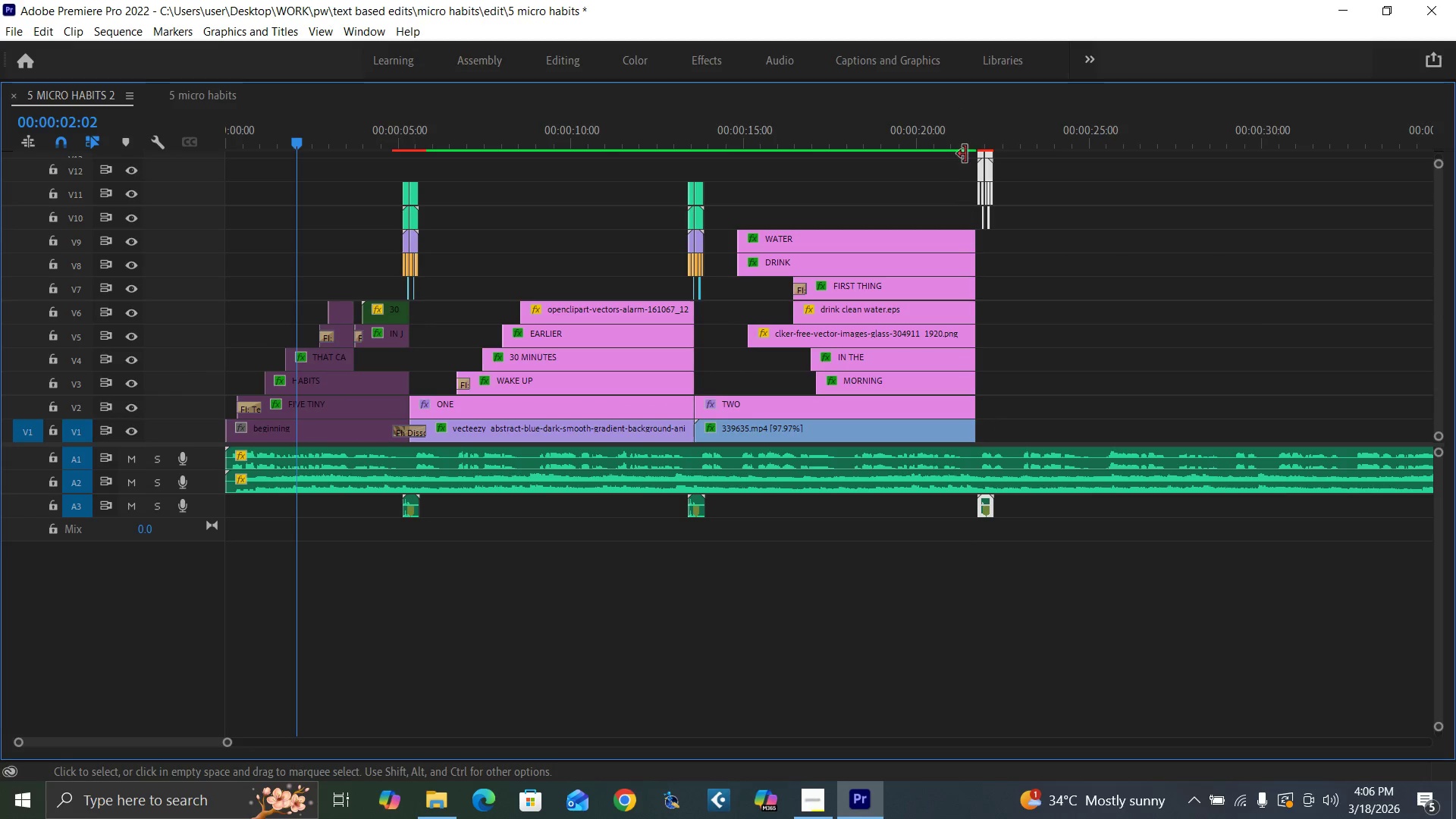 
left_click([971, 131])
 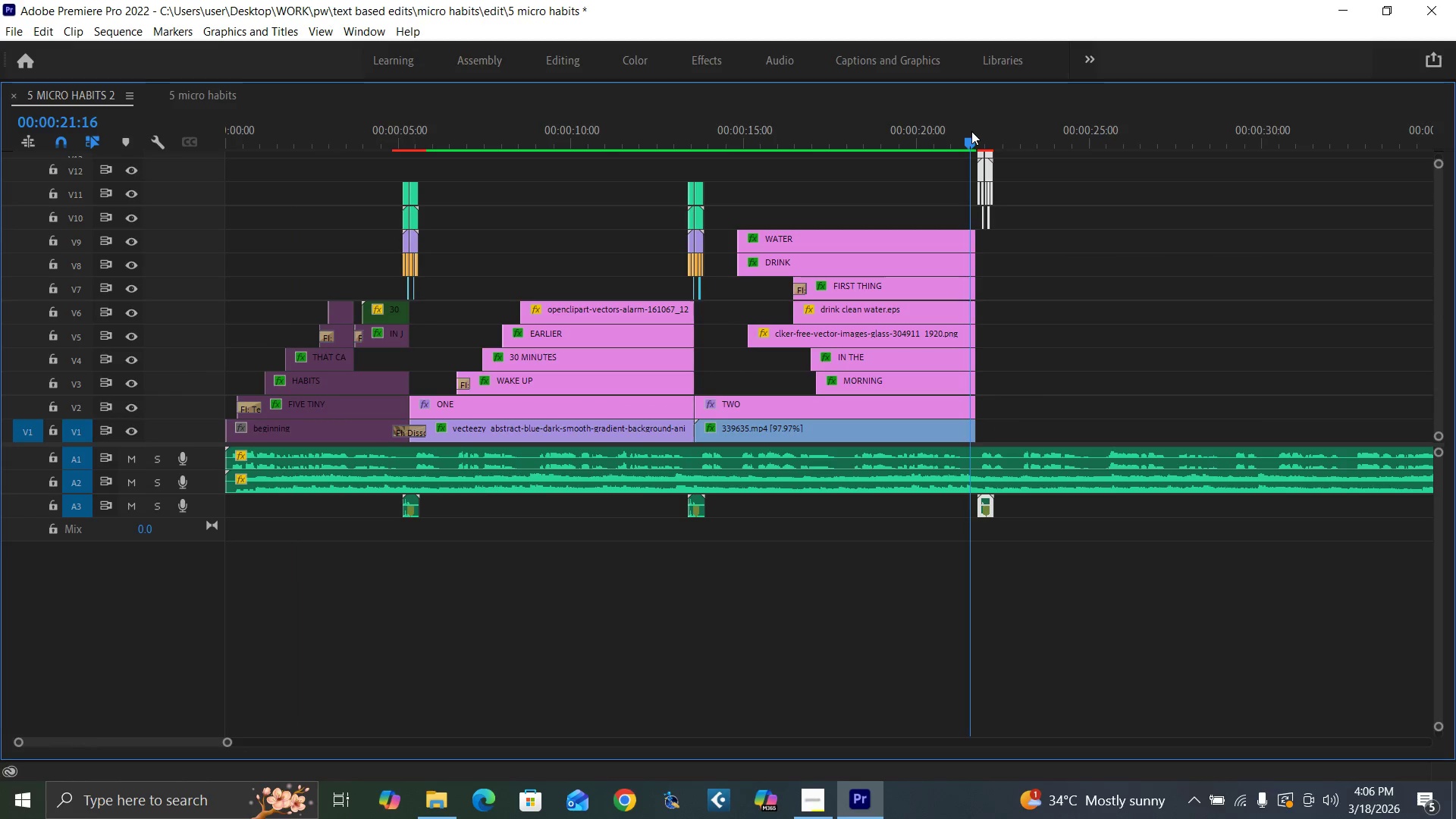 
key(Equal)
 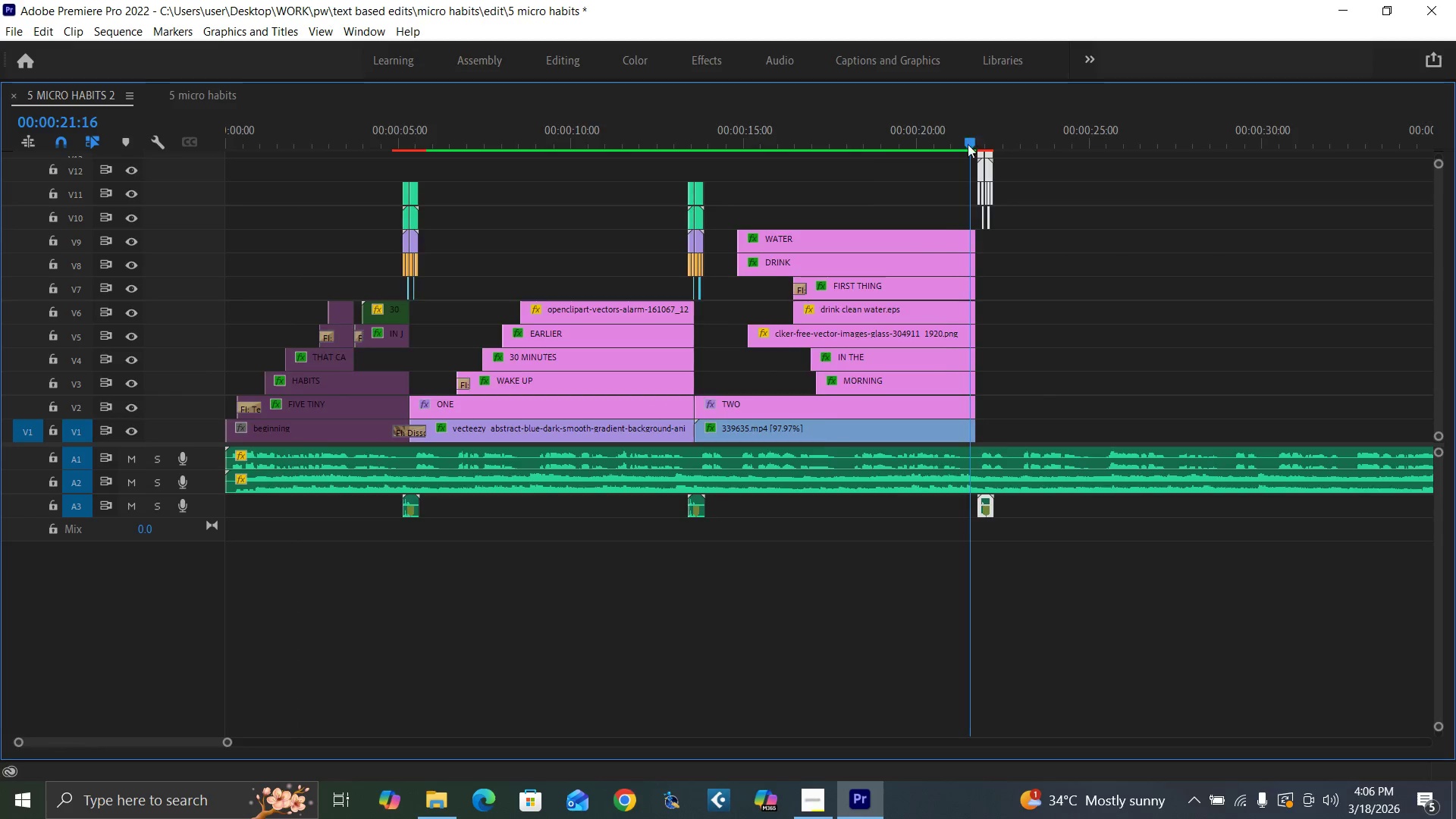 
key(Equal)
 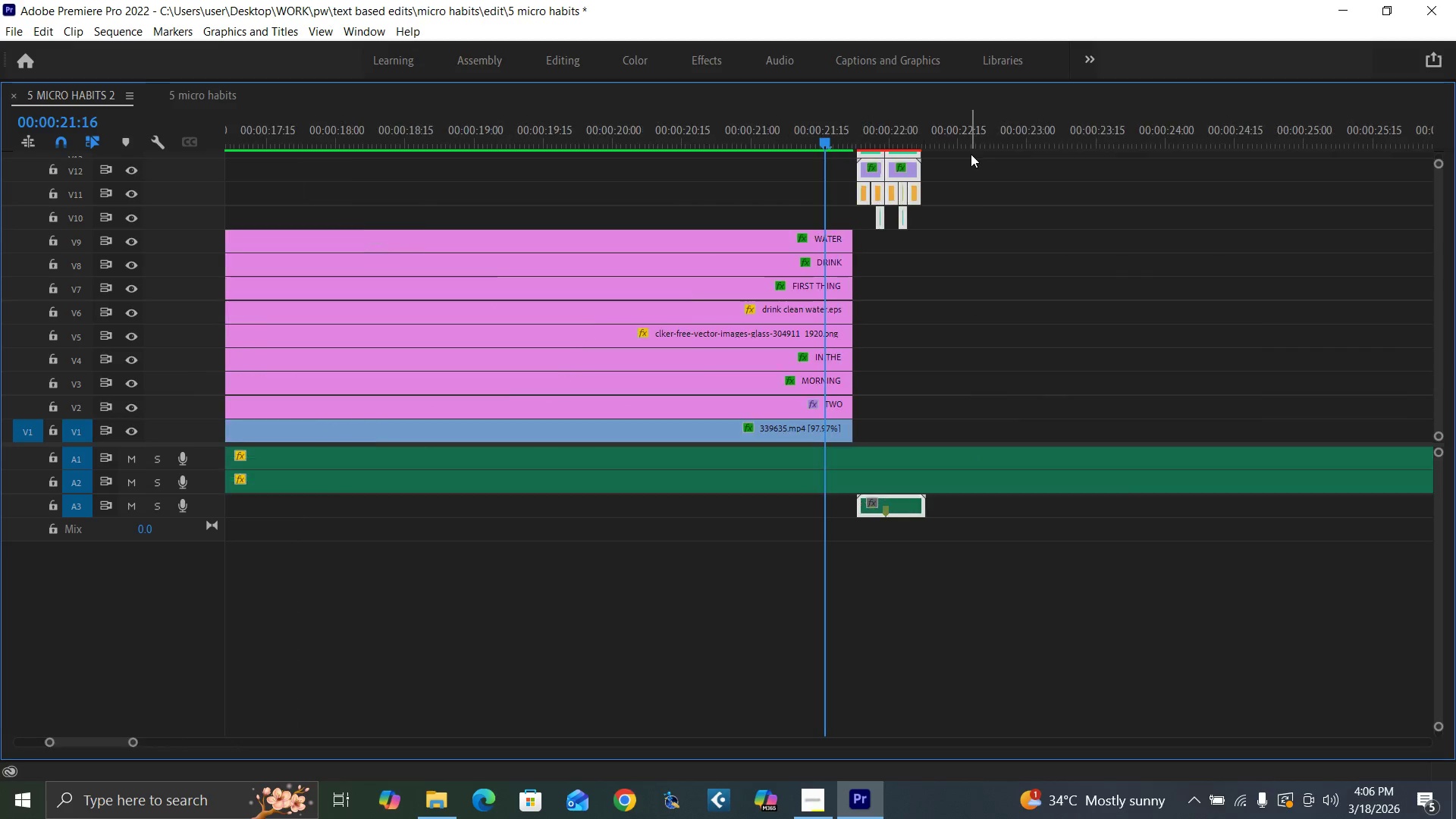 
key(Equal)
 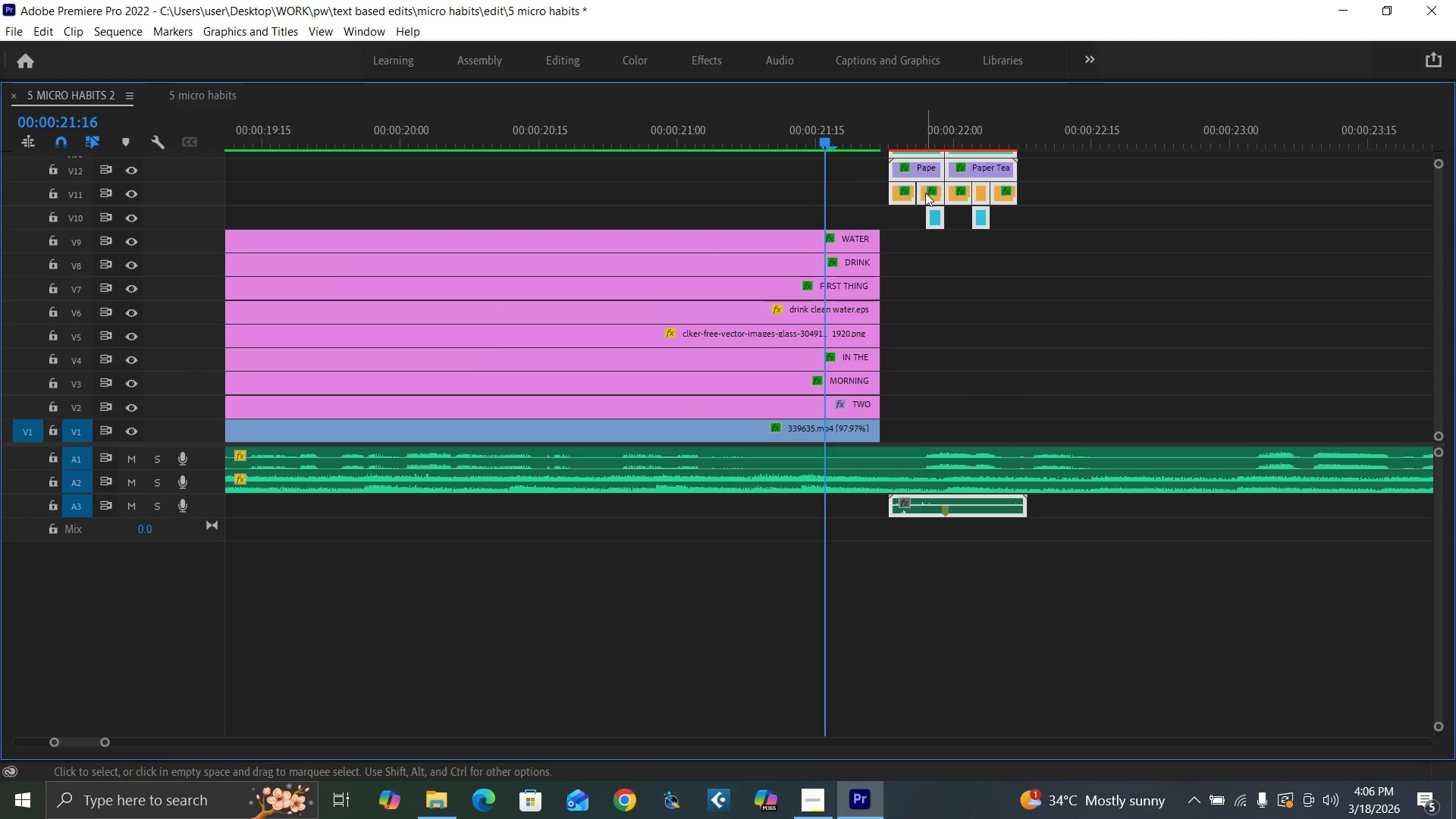 
left_click_drag(start_coordinate=[927, 193], to_coordinate=[861, 202])
 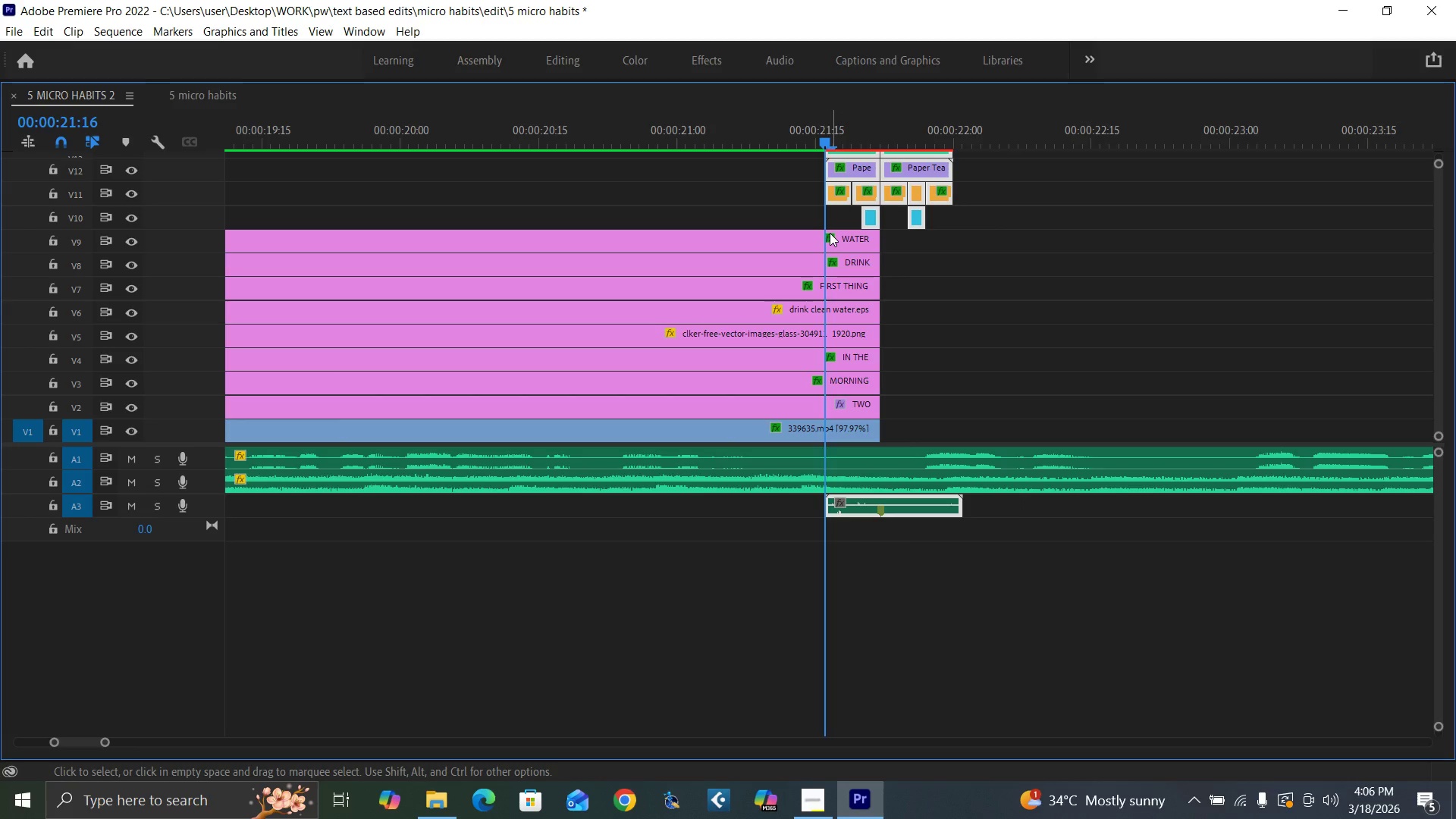 
key(Backquote)
 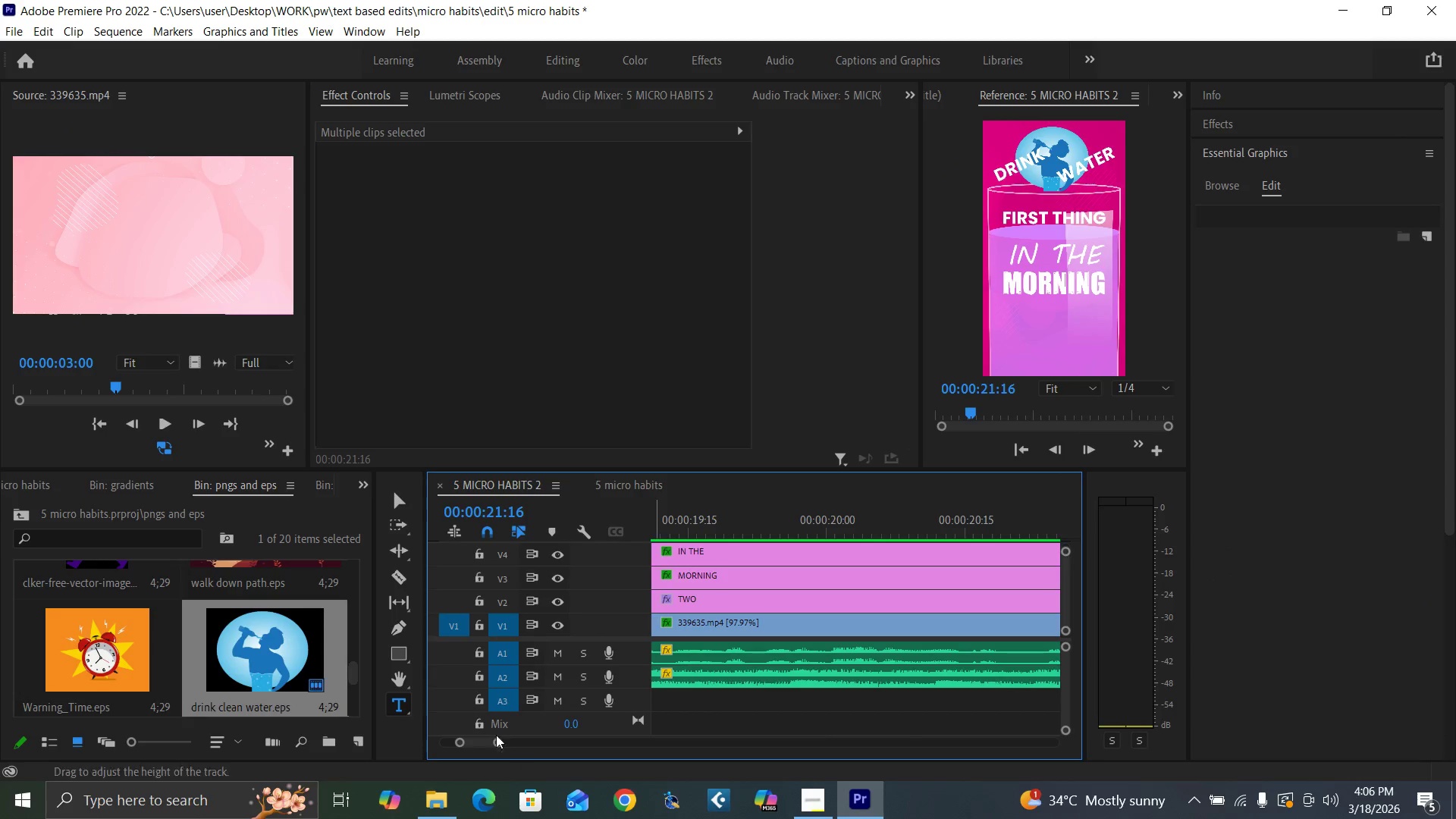 
left_click_drag(start_coordinate=[497, 747], to_coordinate=[605, 753])
 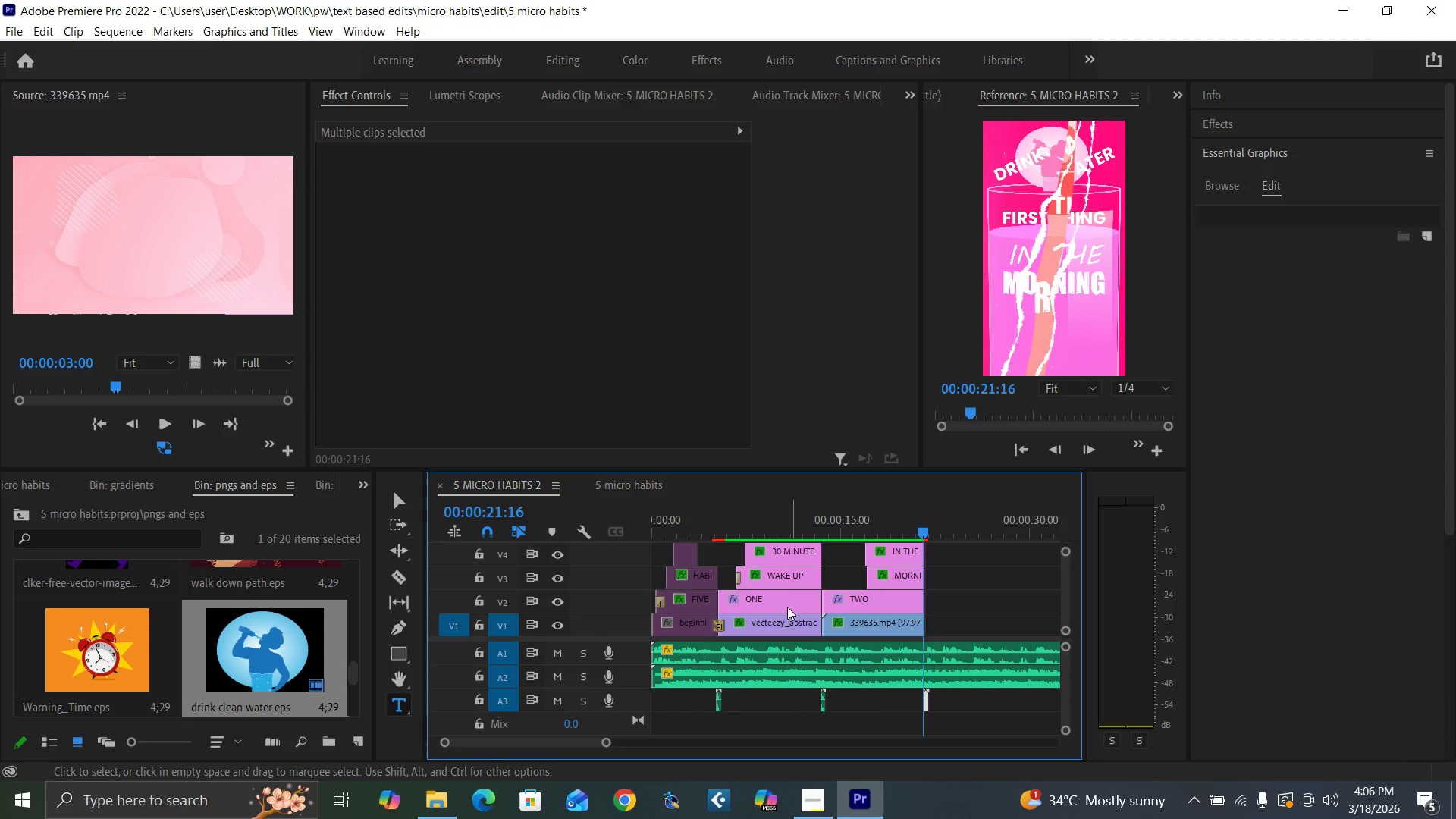 
left_click_drag(start_coordinate=[777, 521], to_coordinate=[863, 576])
 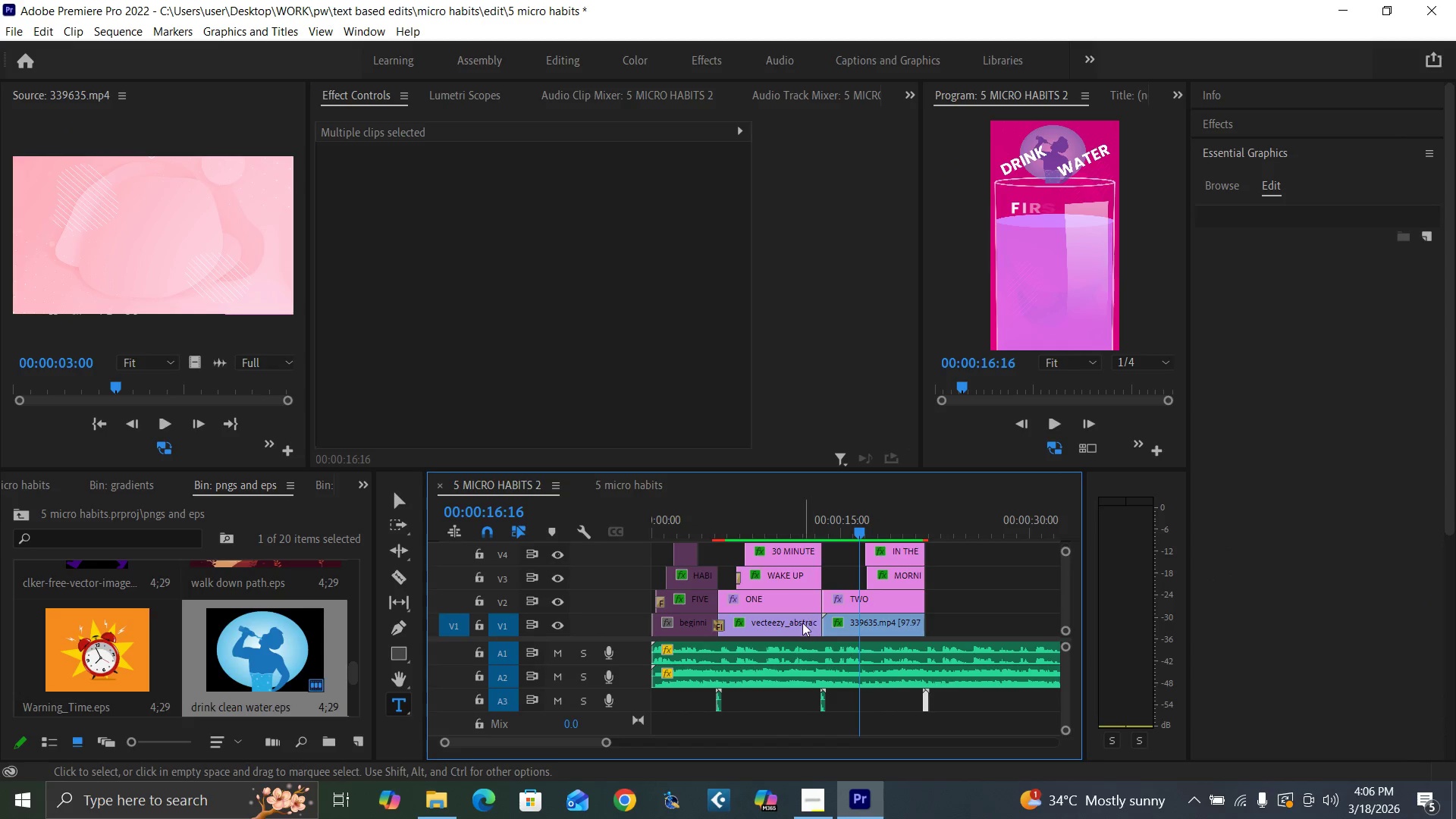 
left_click([802, 623])
 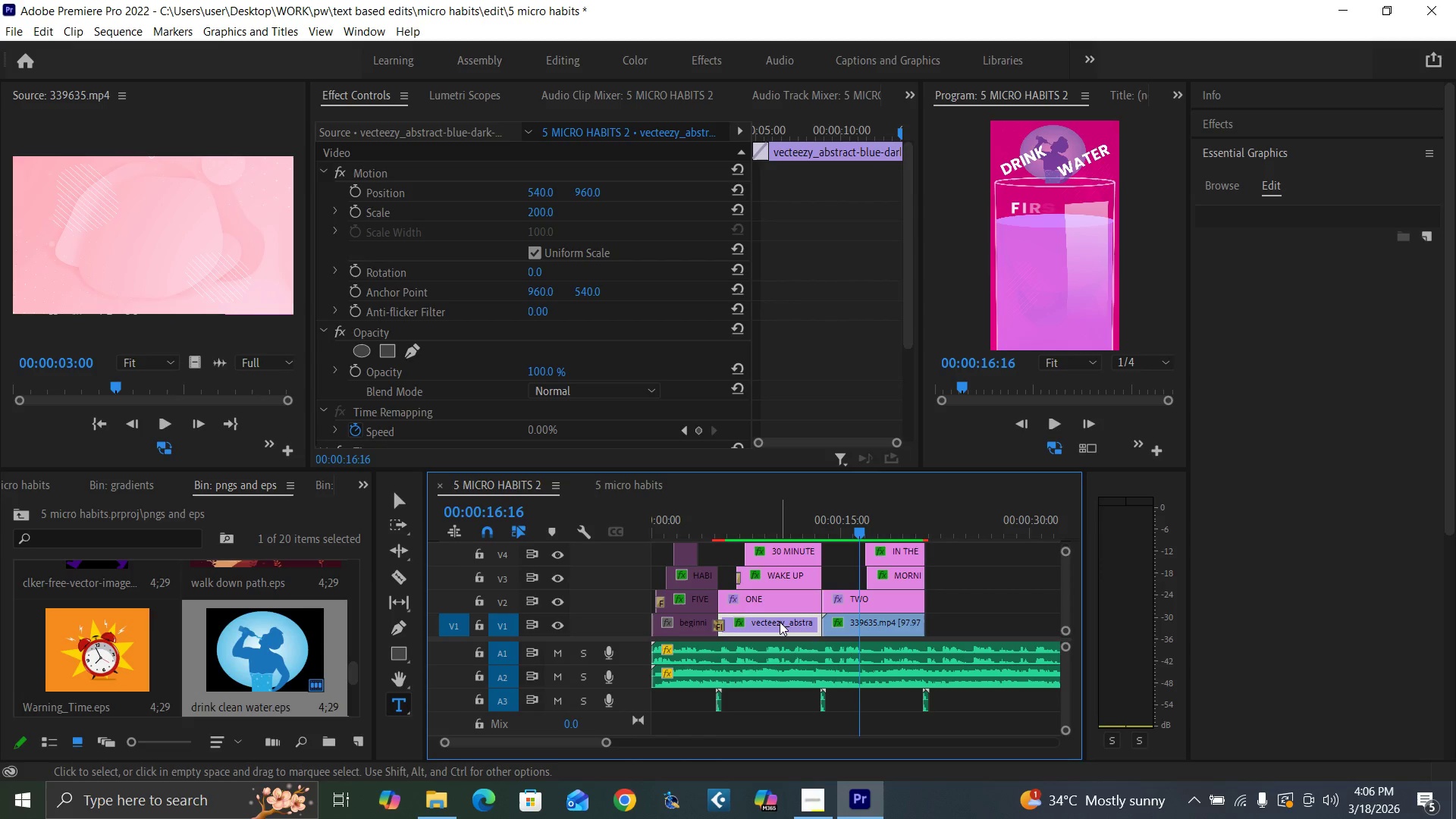 
hold_key(key=AltLeft, duration=1.53)
left_click_drag(start_coordinate=[780, 622], to_coordinate=[981, 628])
 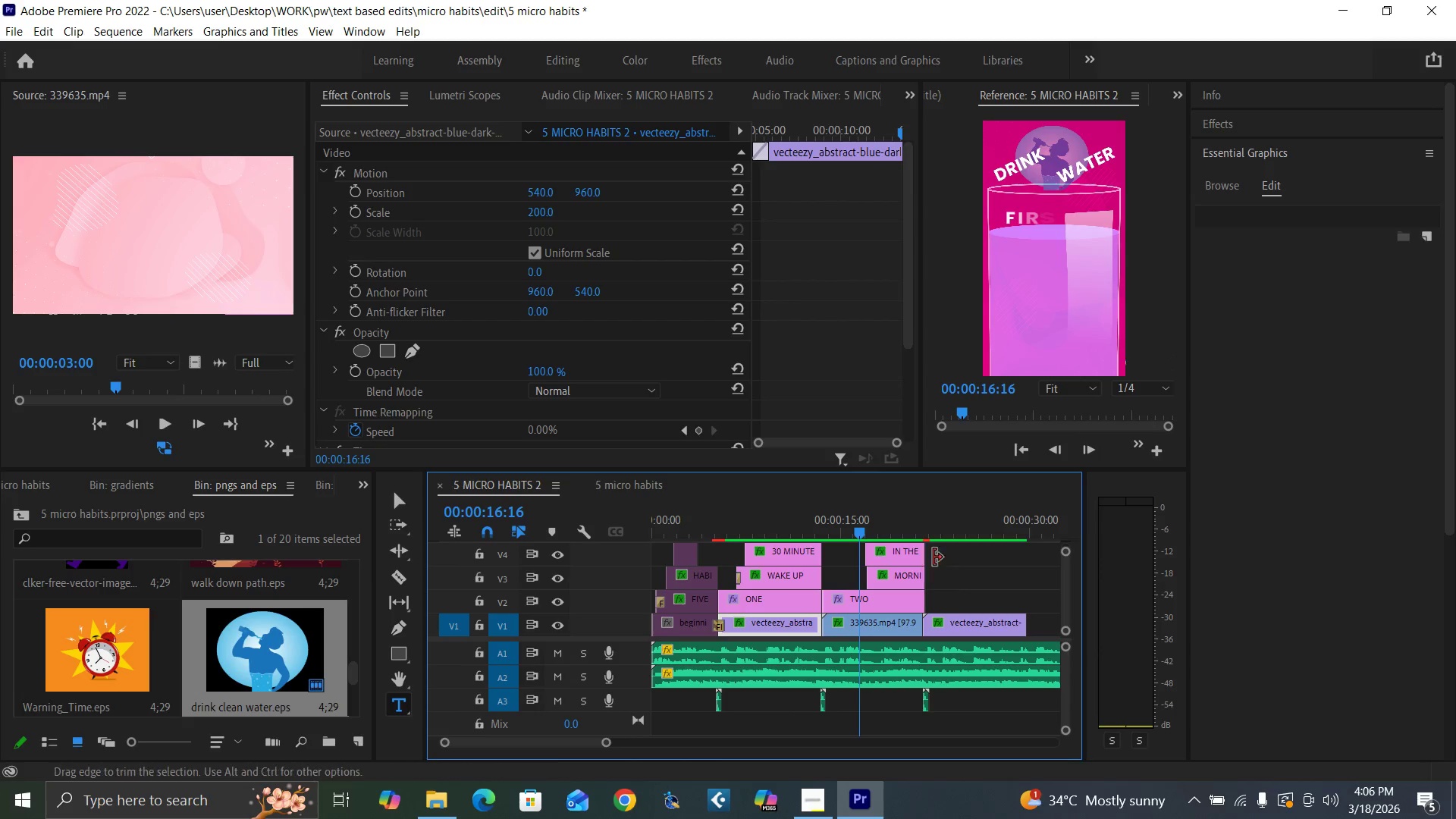 
hold_key(key=AltLeft, duration=0.8)
 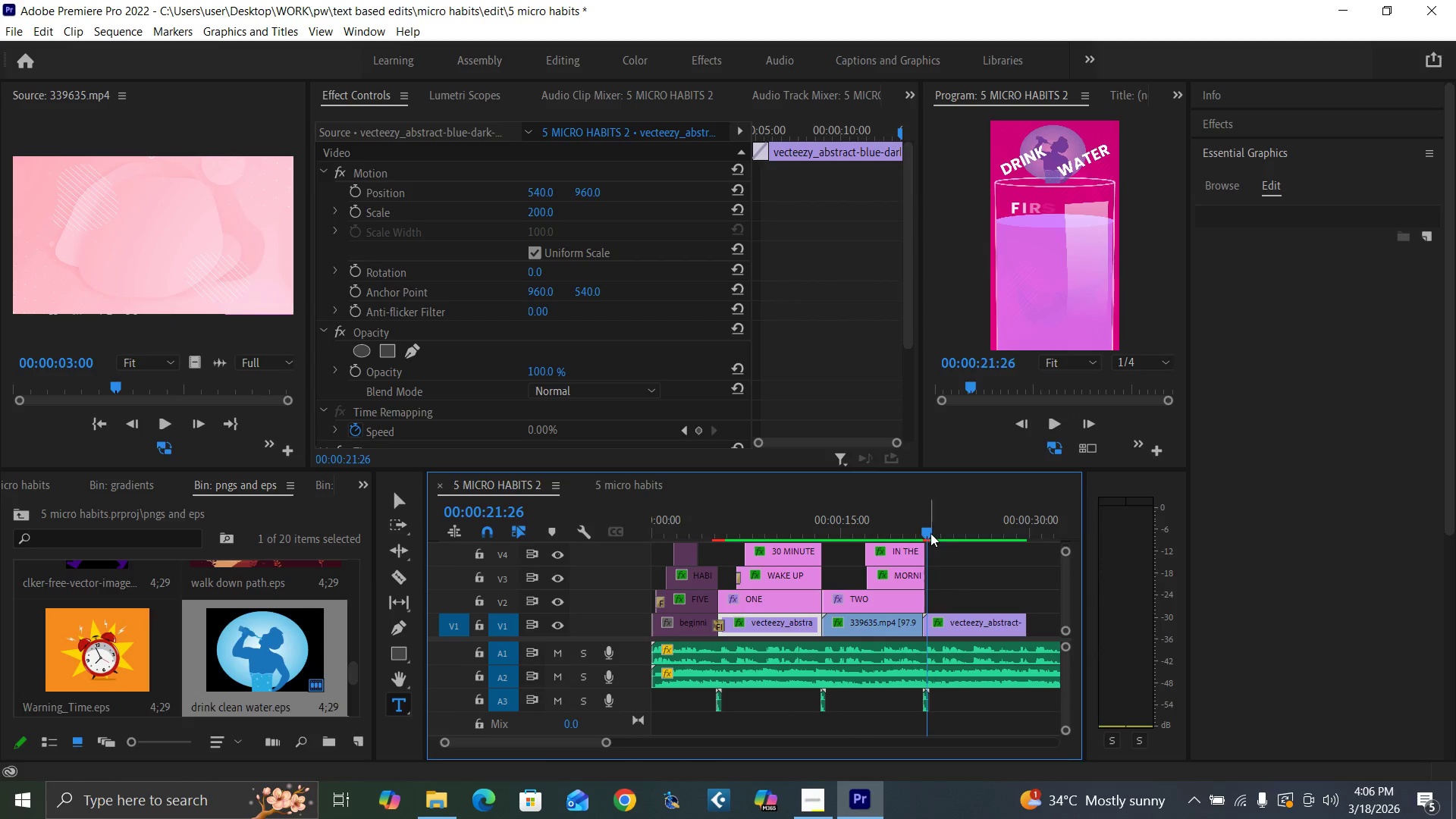 
key(Equal)
 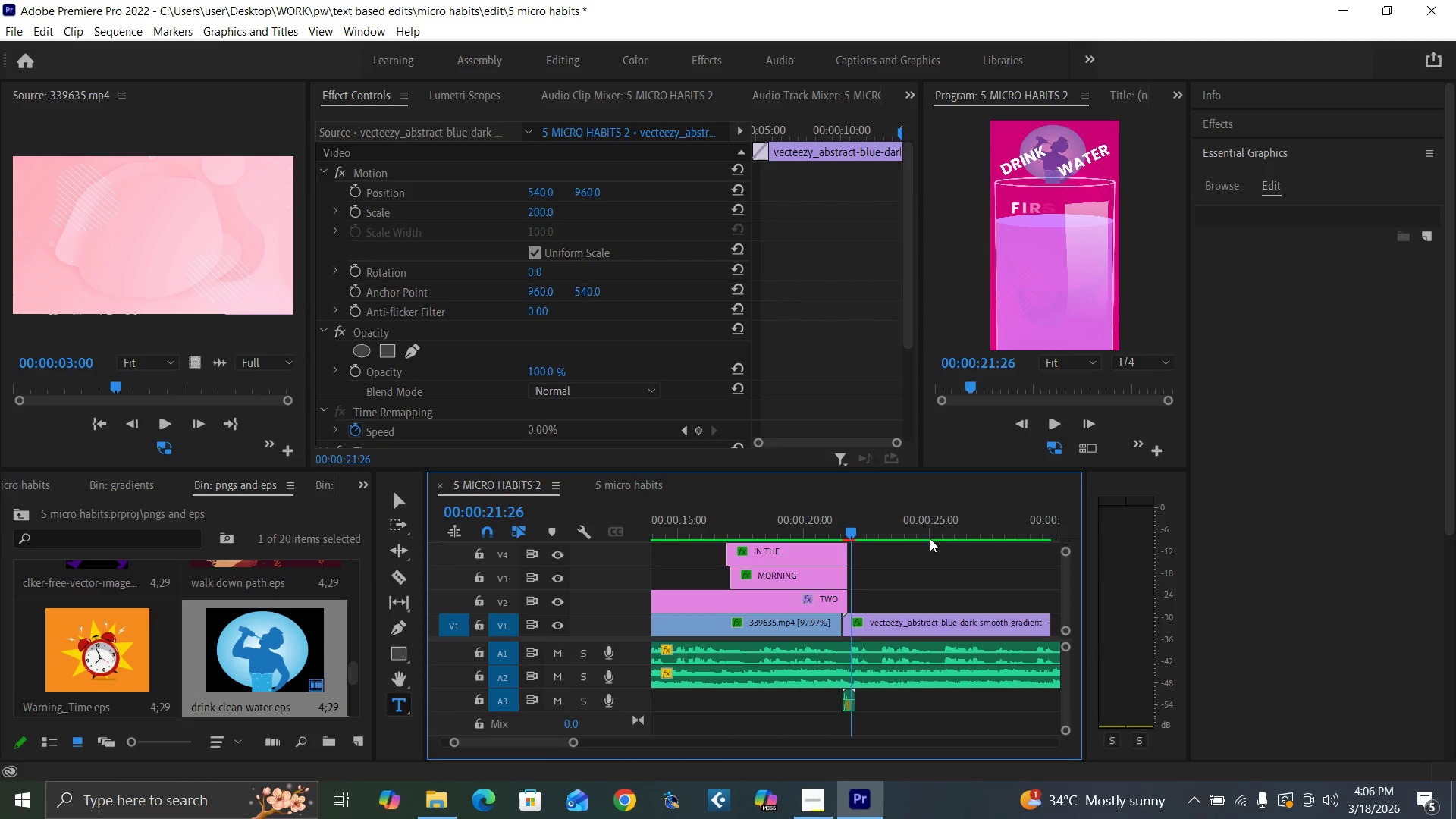 
key(Equal)
 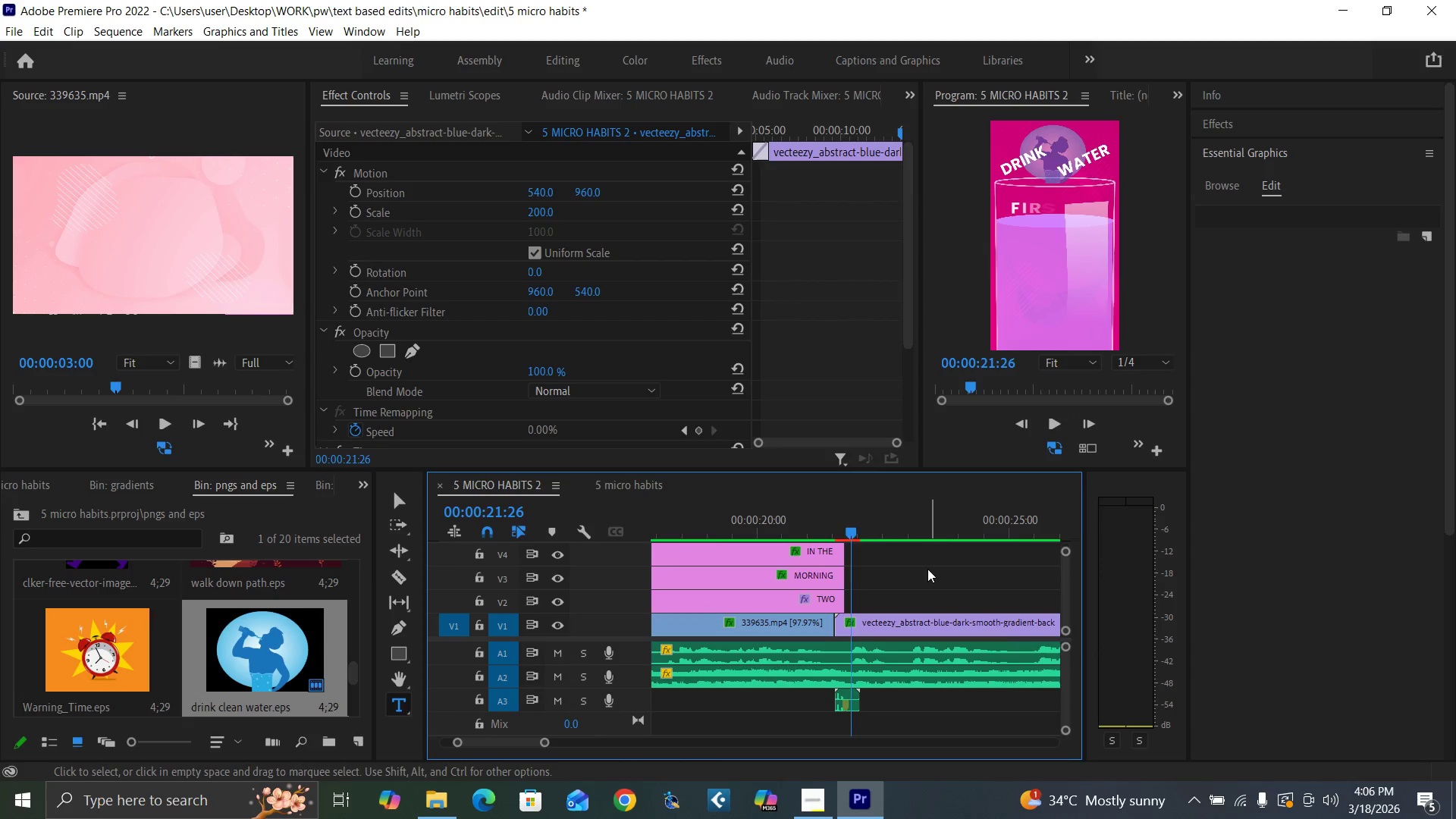 
key(Equal)
 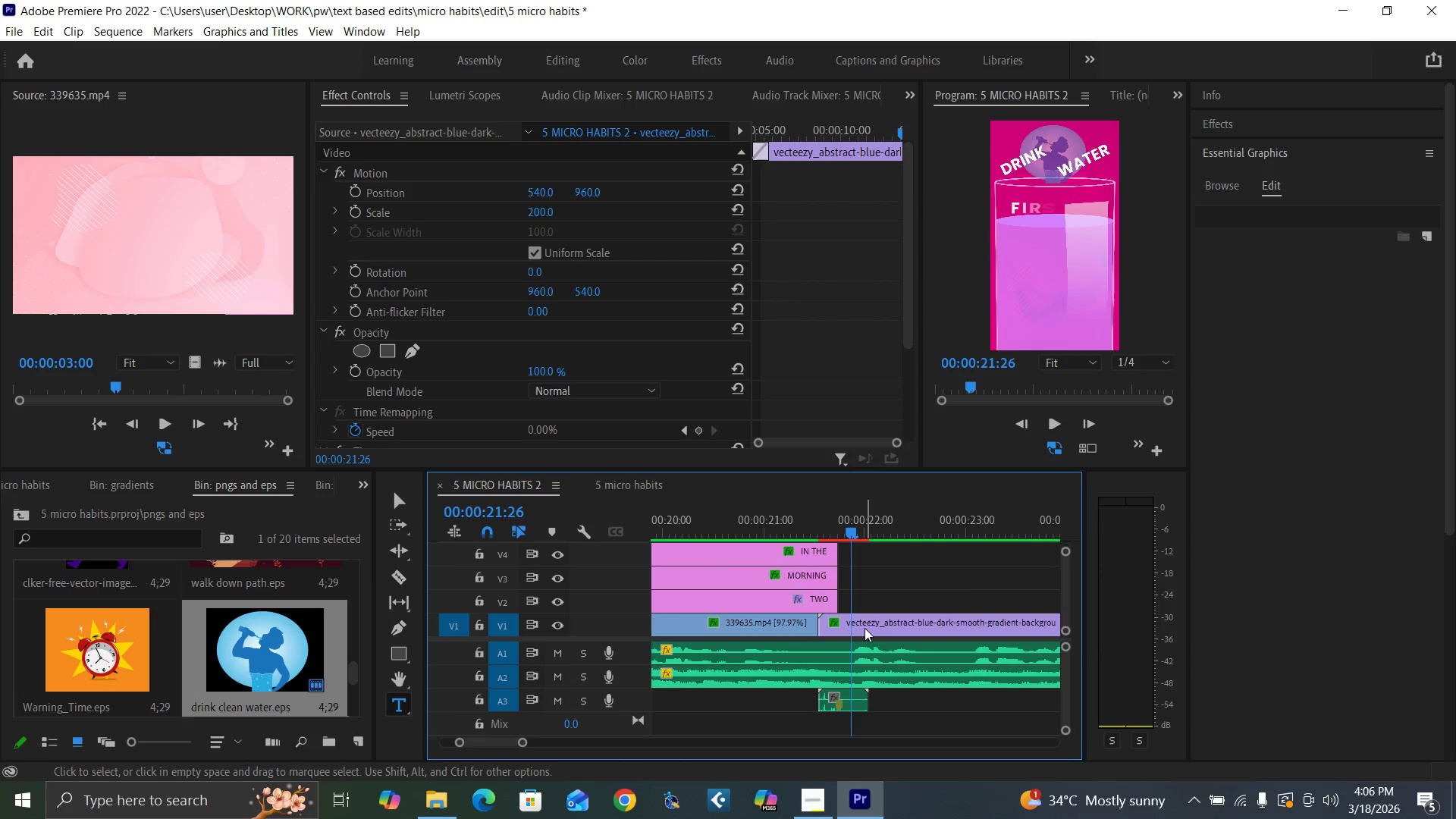 
left_click_drag(start_coordinate=[869, 622], to_coordinate=[886, 626])
 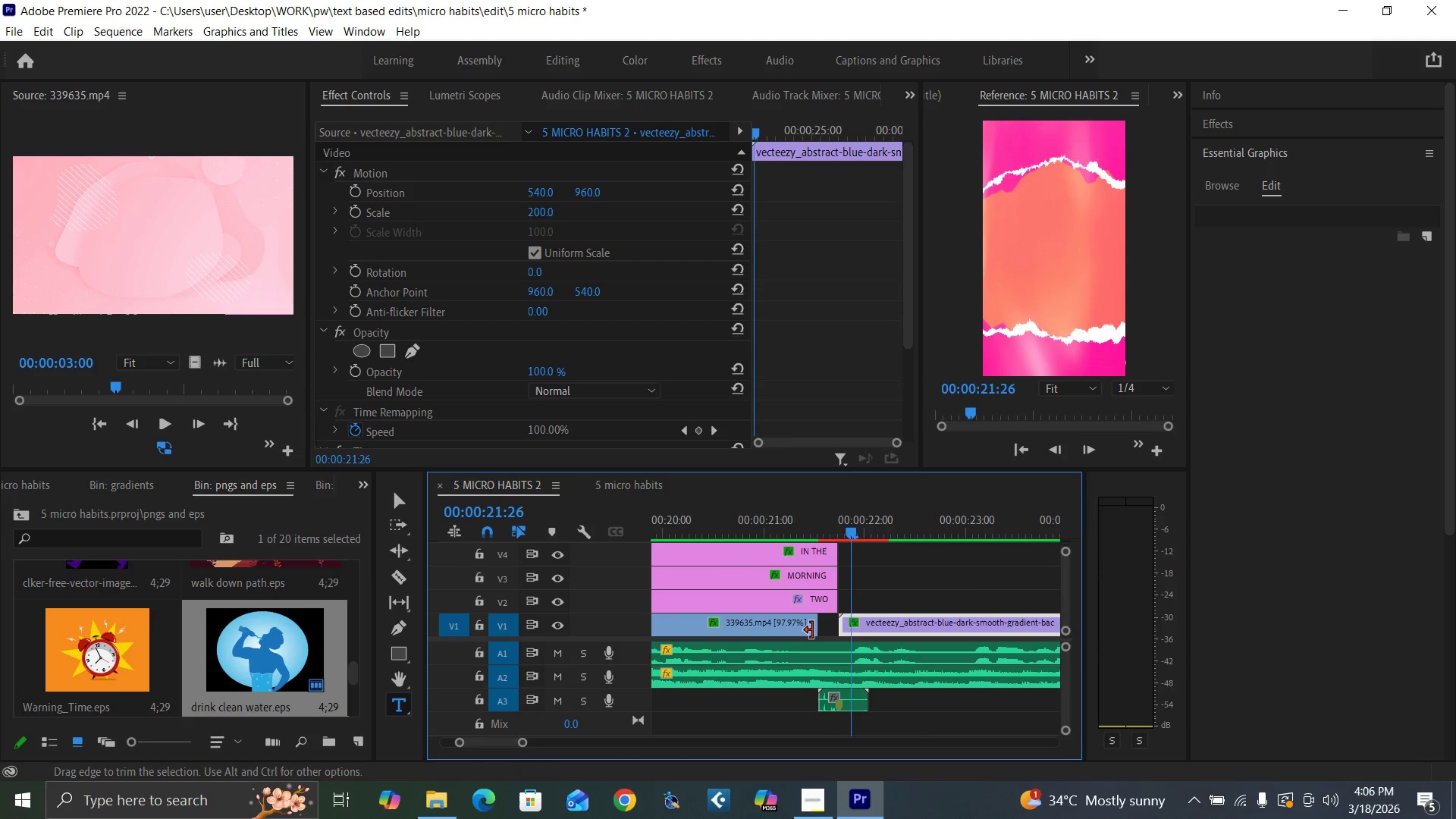 
left_click_drag(start_coordinate=[807, 629], to_coordinate=[833, 635])
 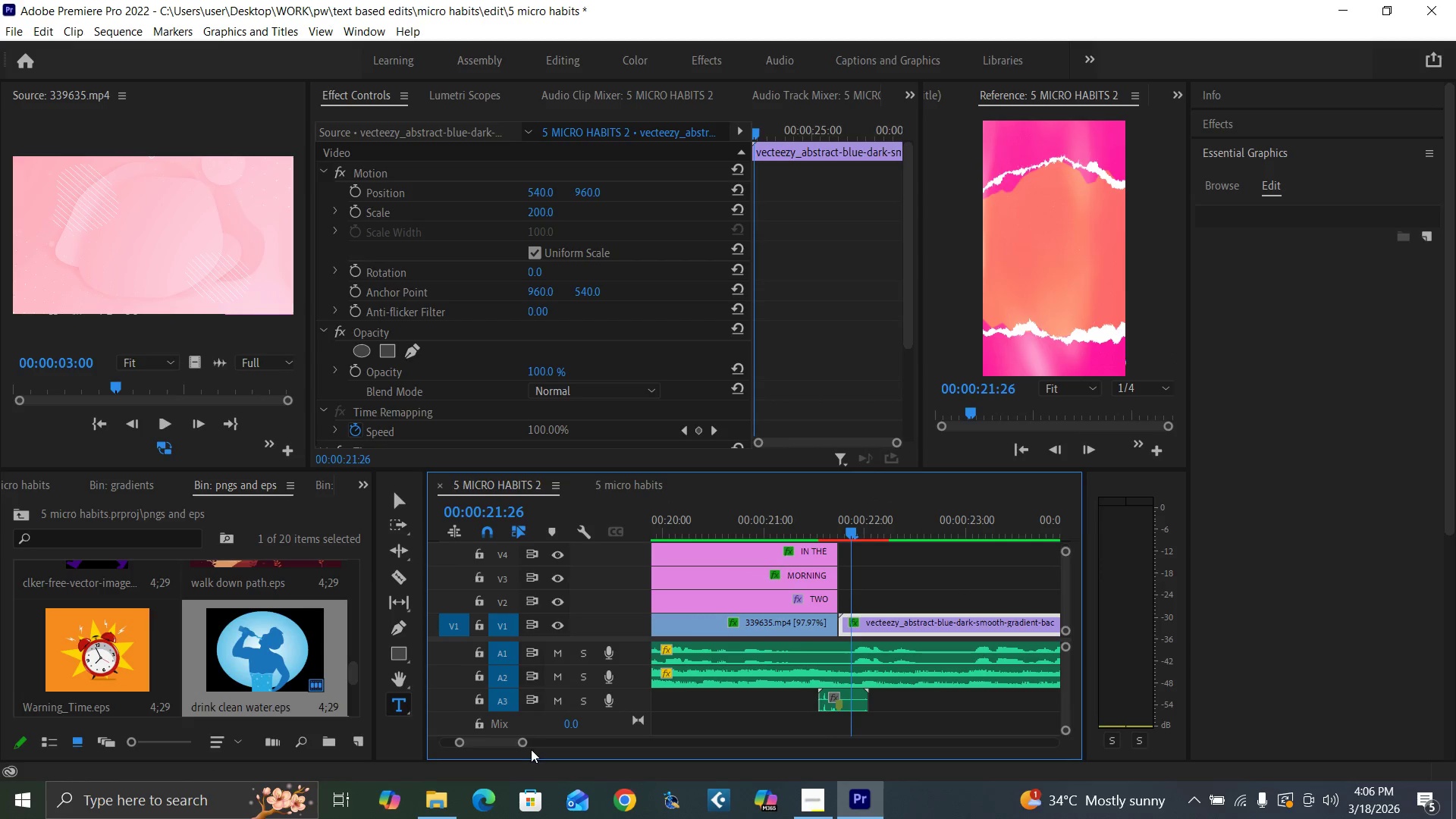 
left_click_drag(start_coordinate=[522, 742], to_coordinate=[603, 746])
 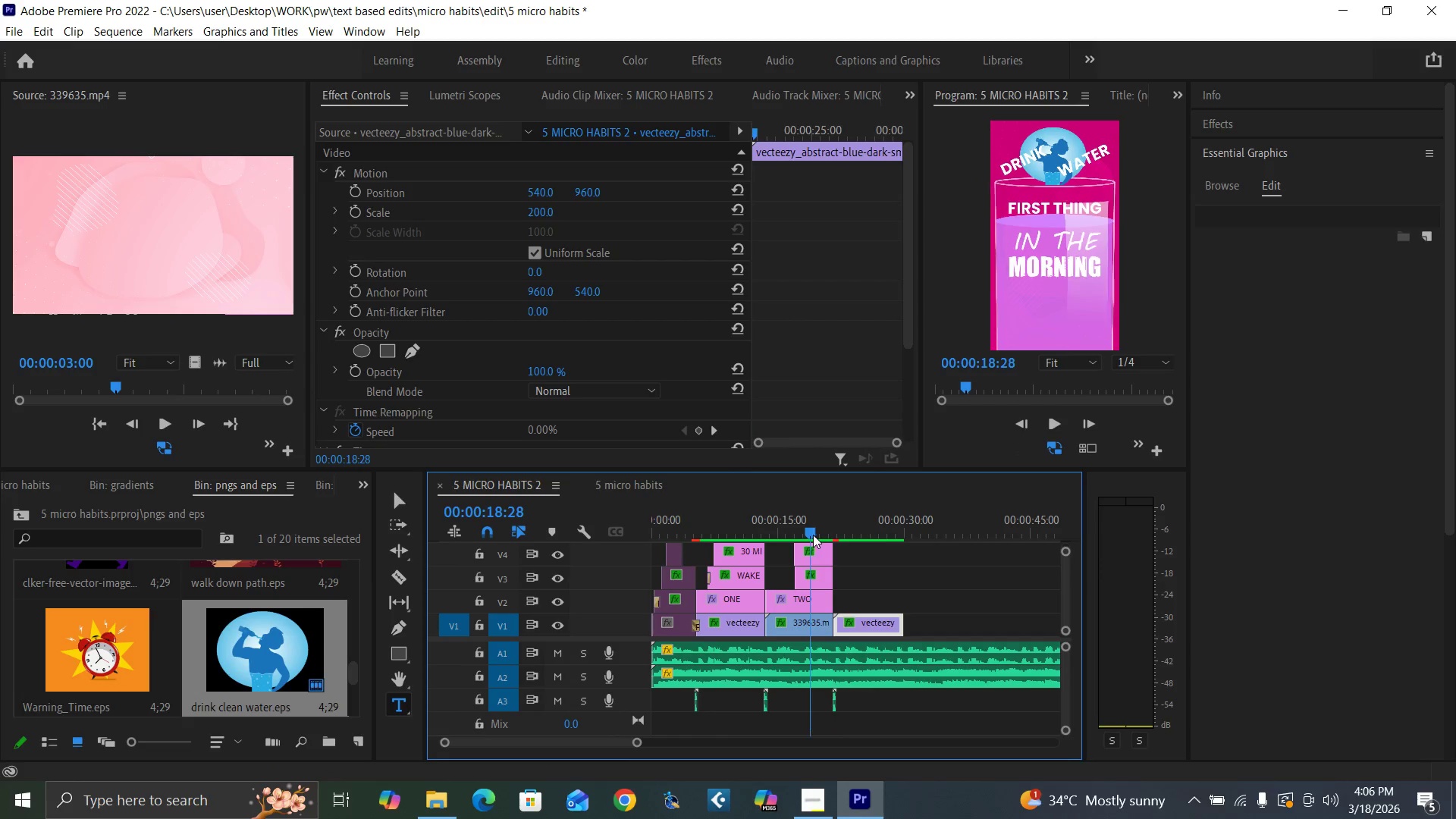 
key(Space)
 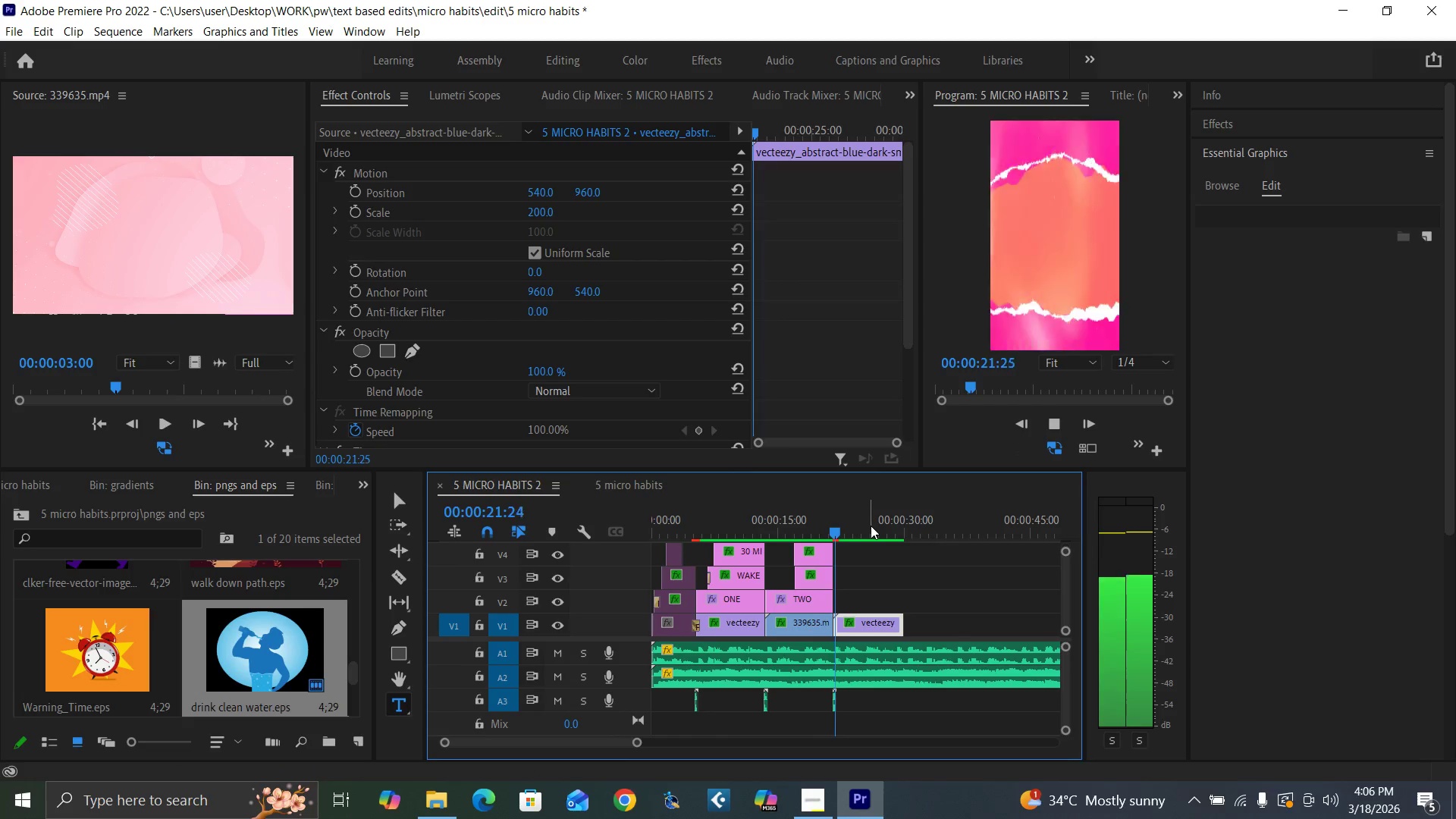 
key(Space)
 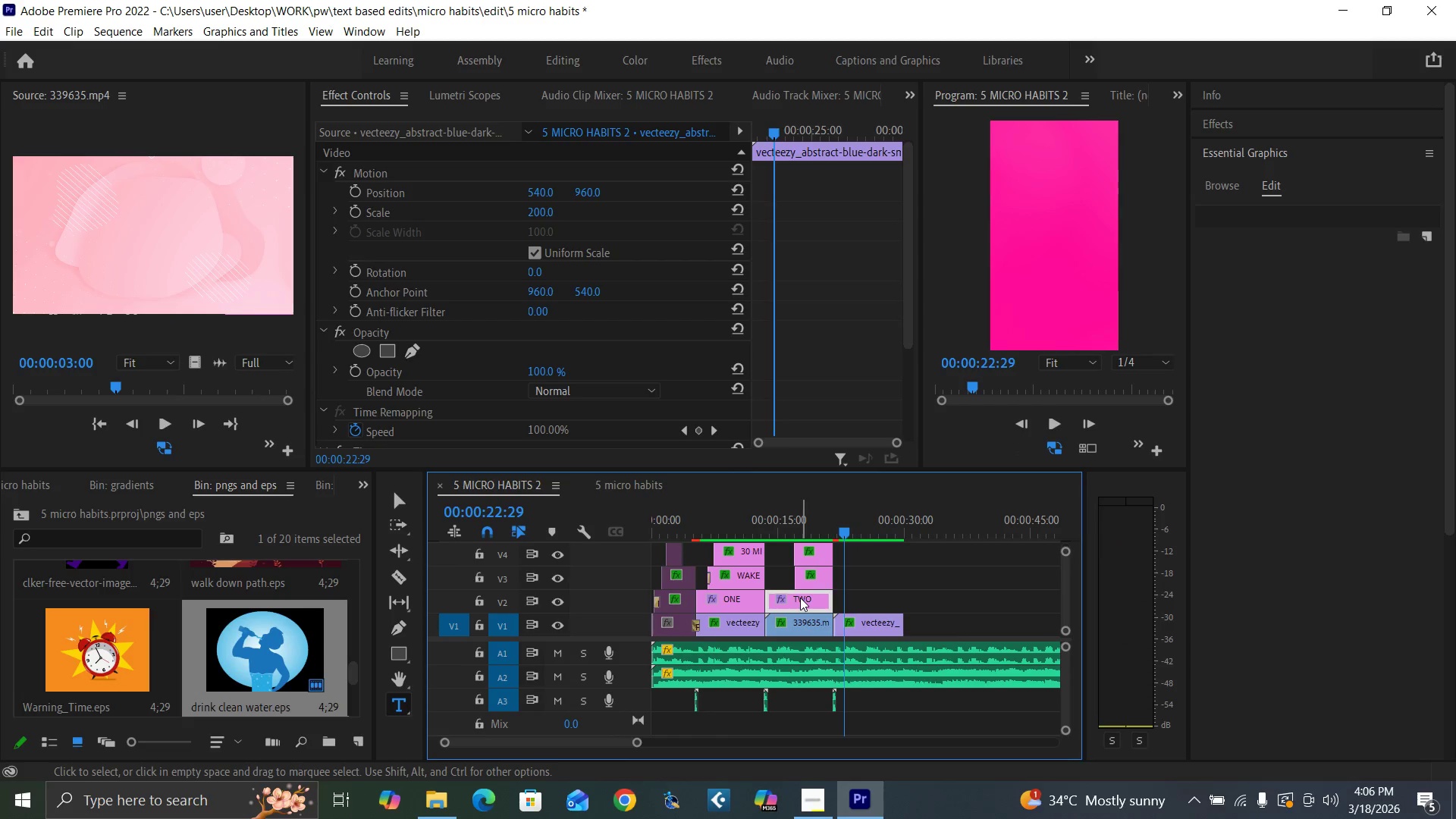 
hold_key(key=AltLeft, duration=1.26)
left_click_drag(start_coordinate=[800, 598], to_coordinate=[874, 604])
 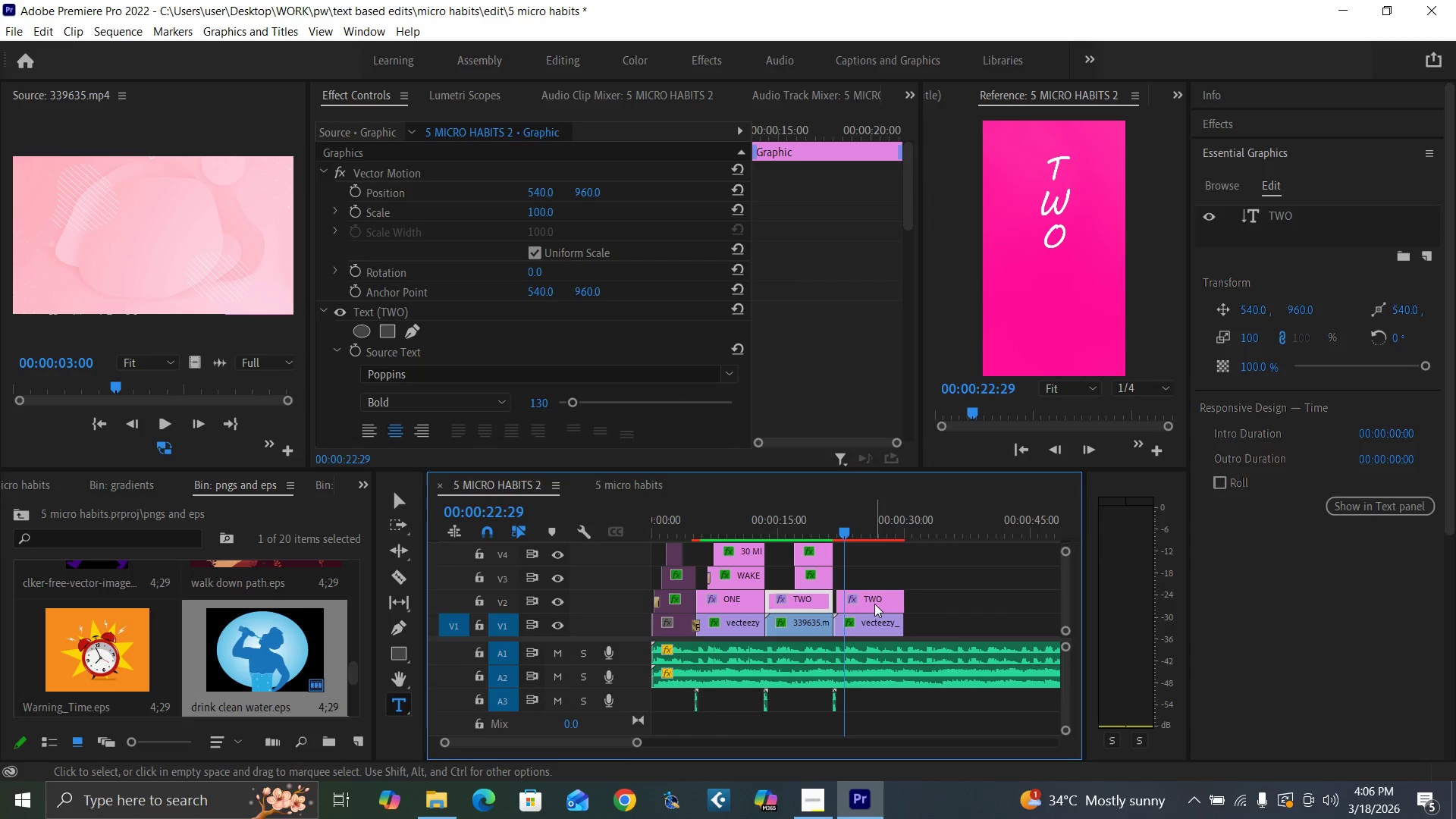 
key(Equal)
 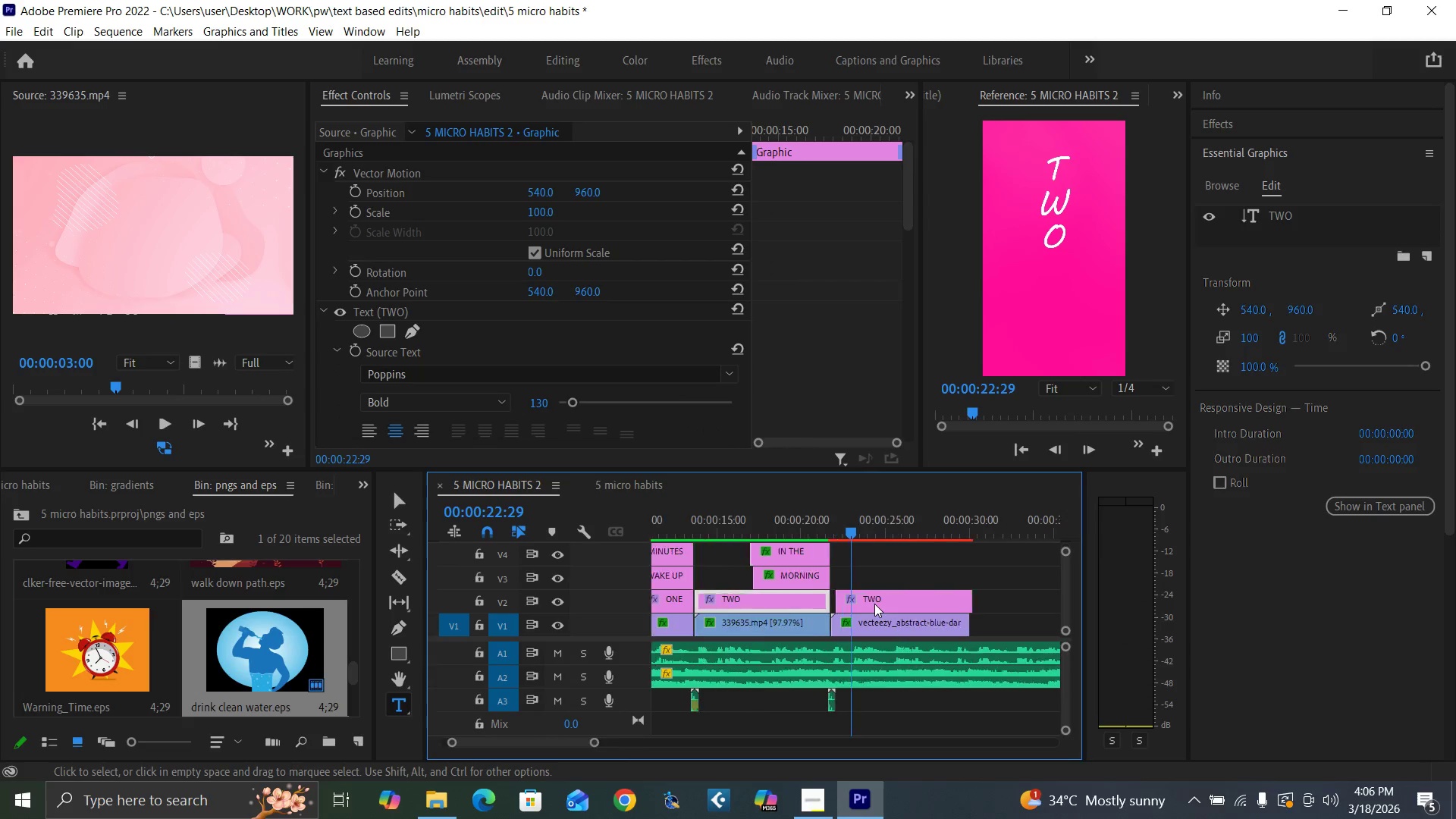 
key(Equal)
 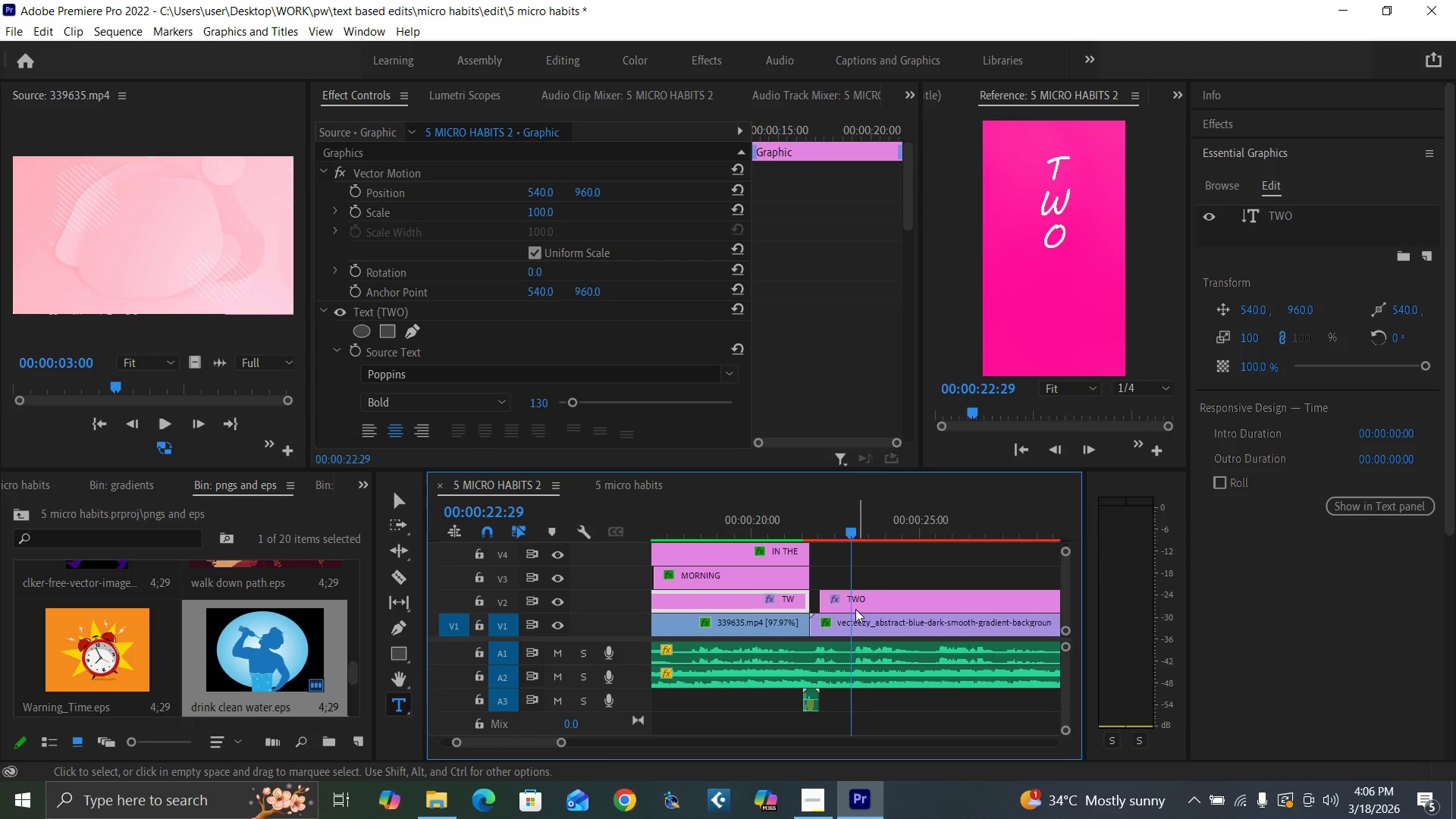 
left_click_drag(start_coordinate=[854, 604], to_coordinate=[844, 601])
 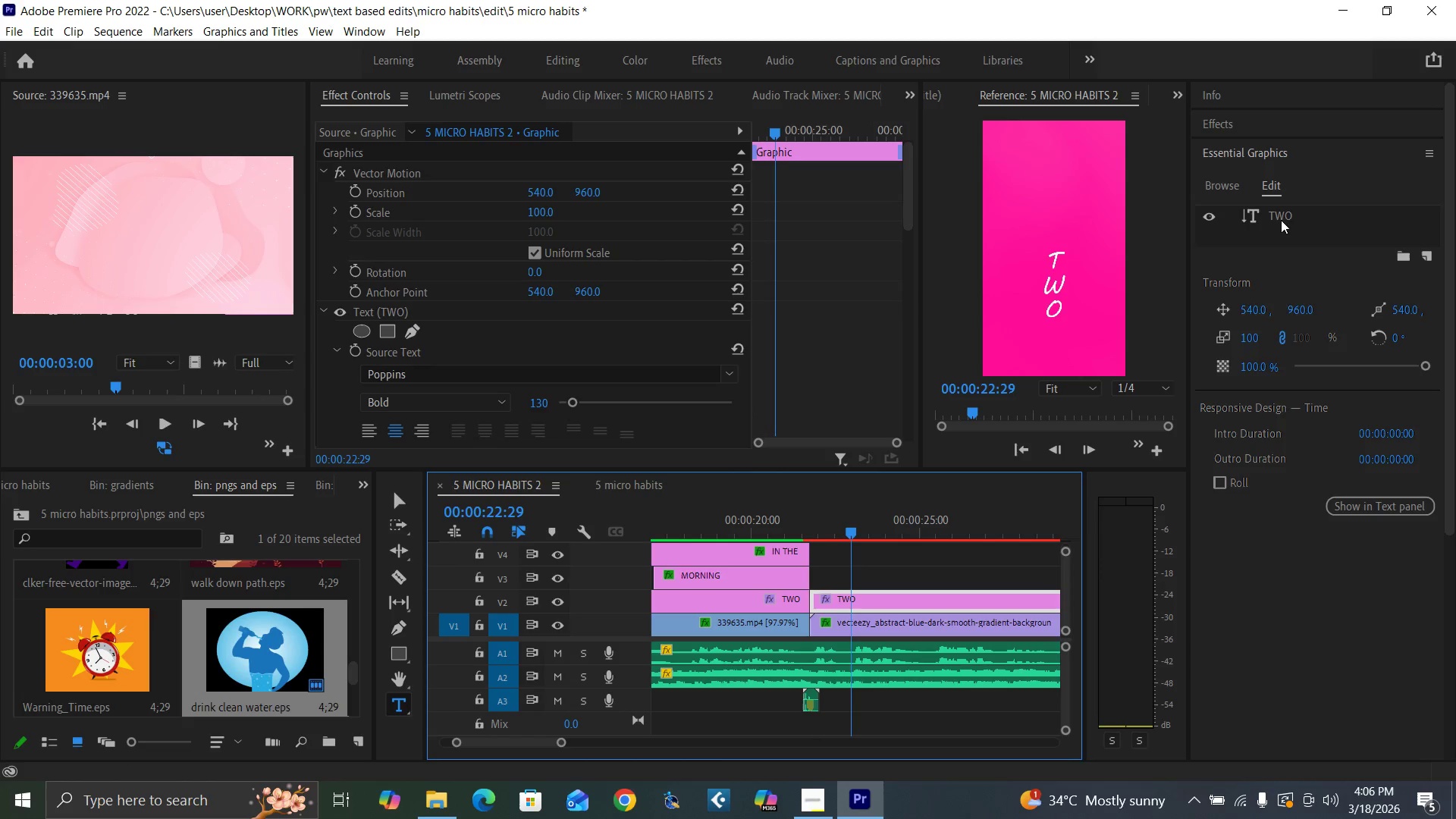 
double_click([1279, 210])
 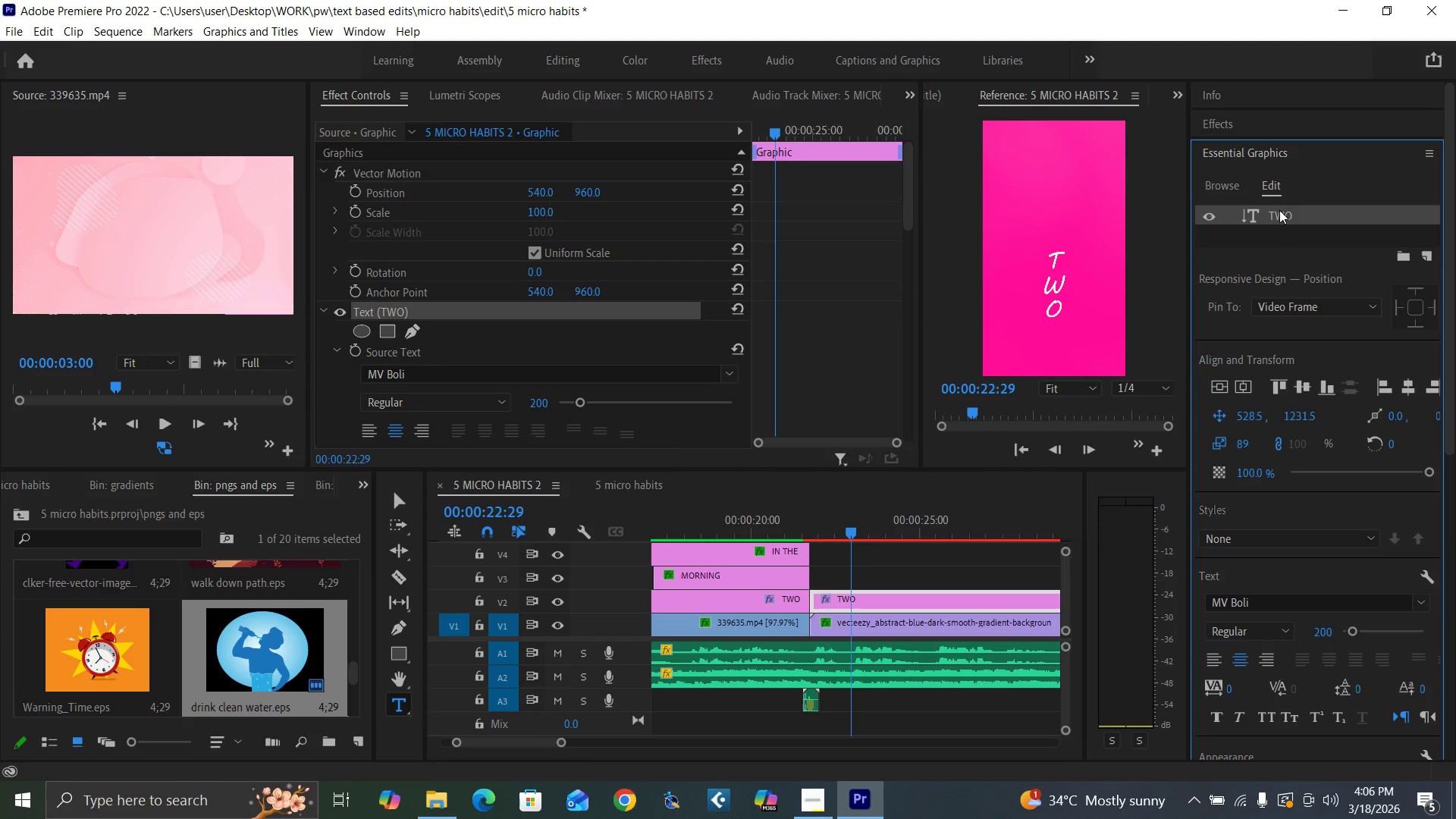 
triple_click([1279, 210])
 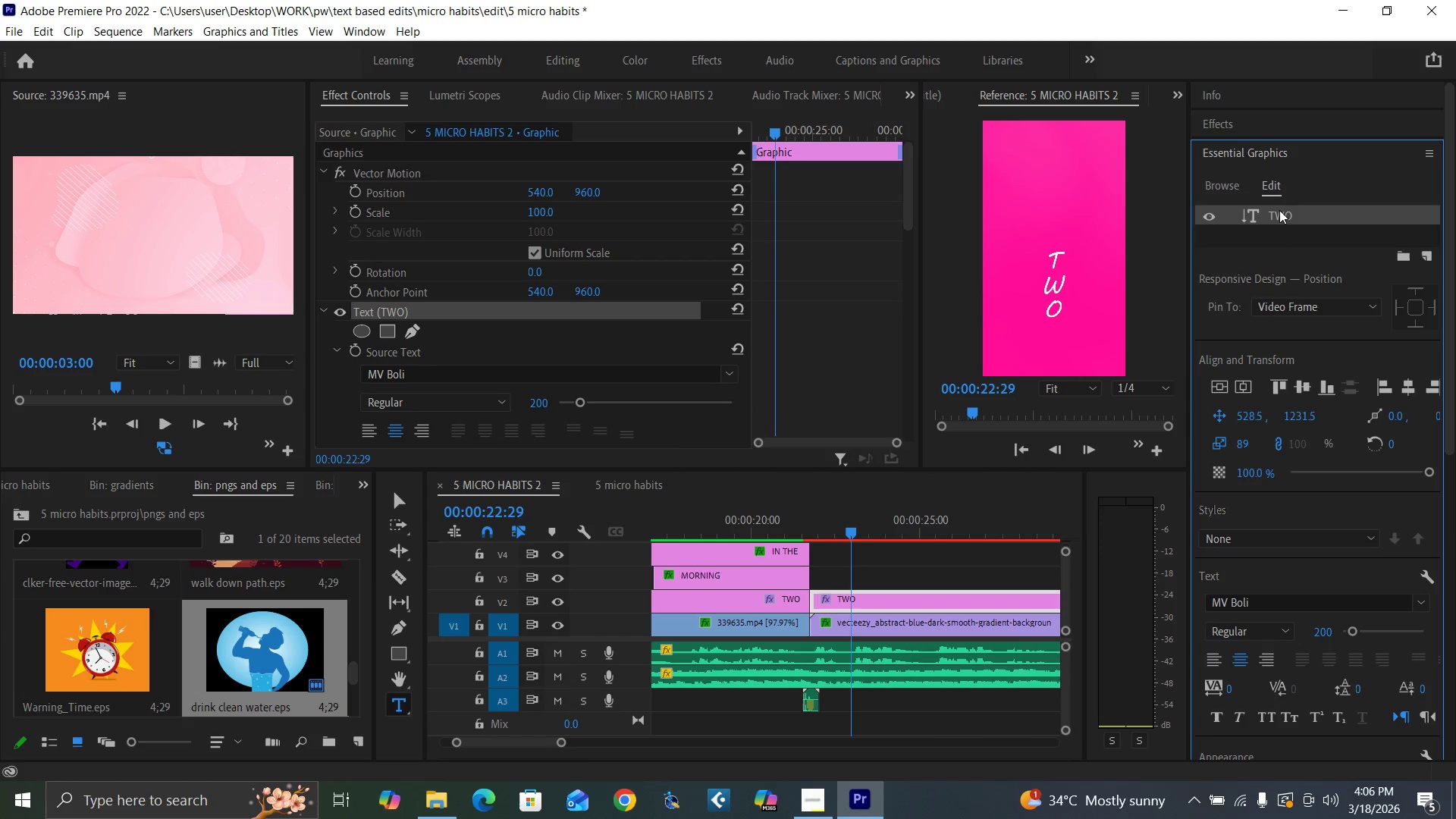 
double_click([1279, 210])
 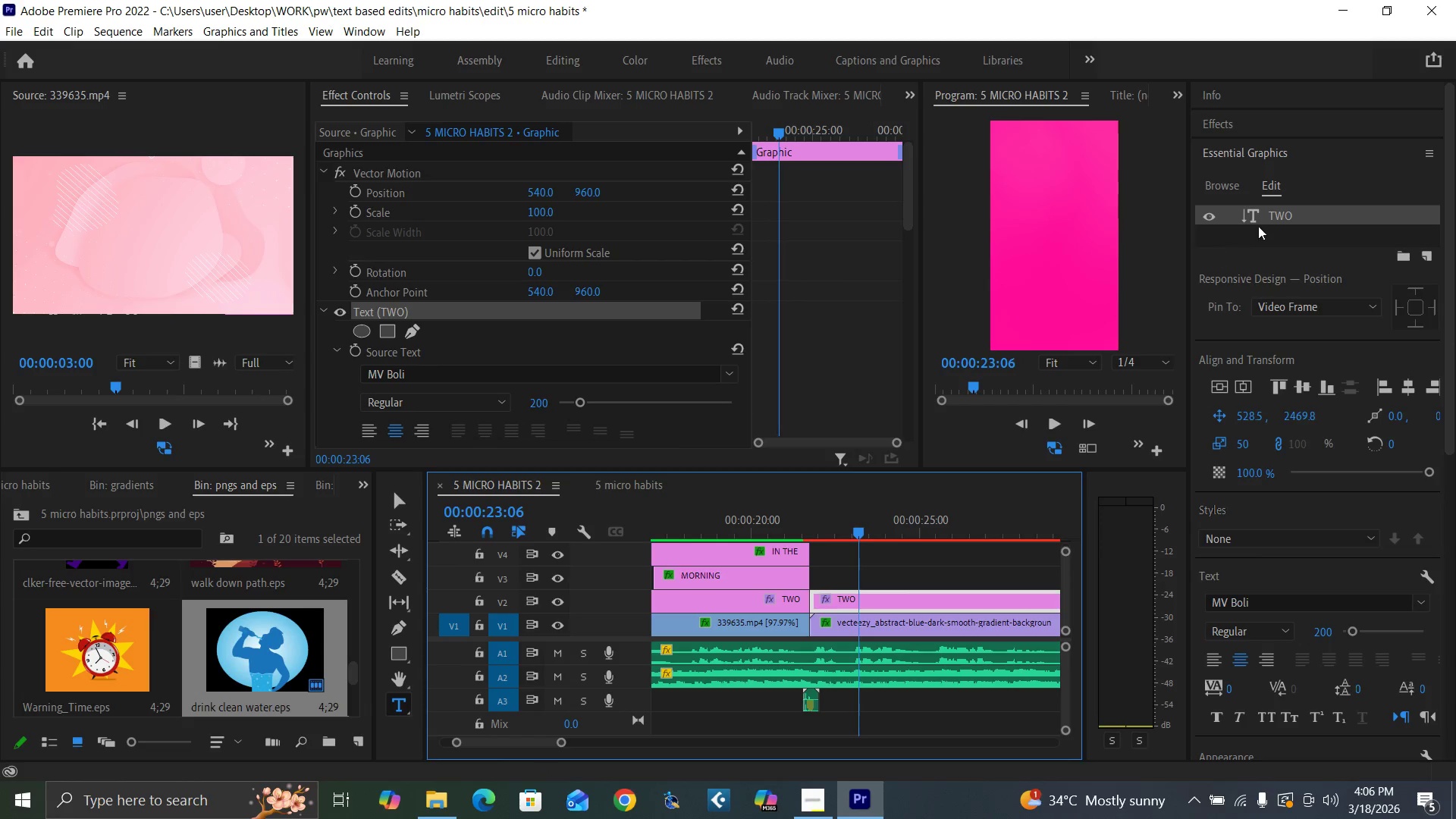 
double_click([1277, 215])
 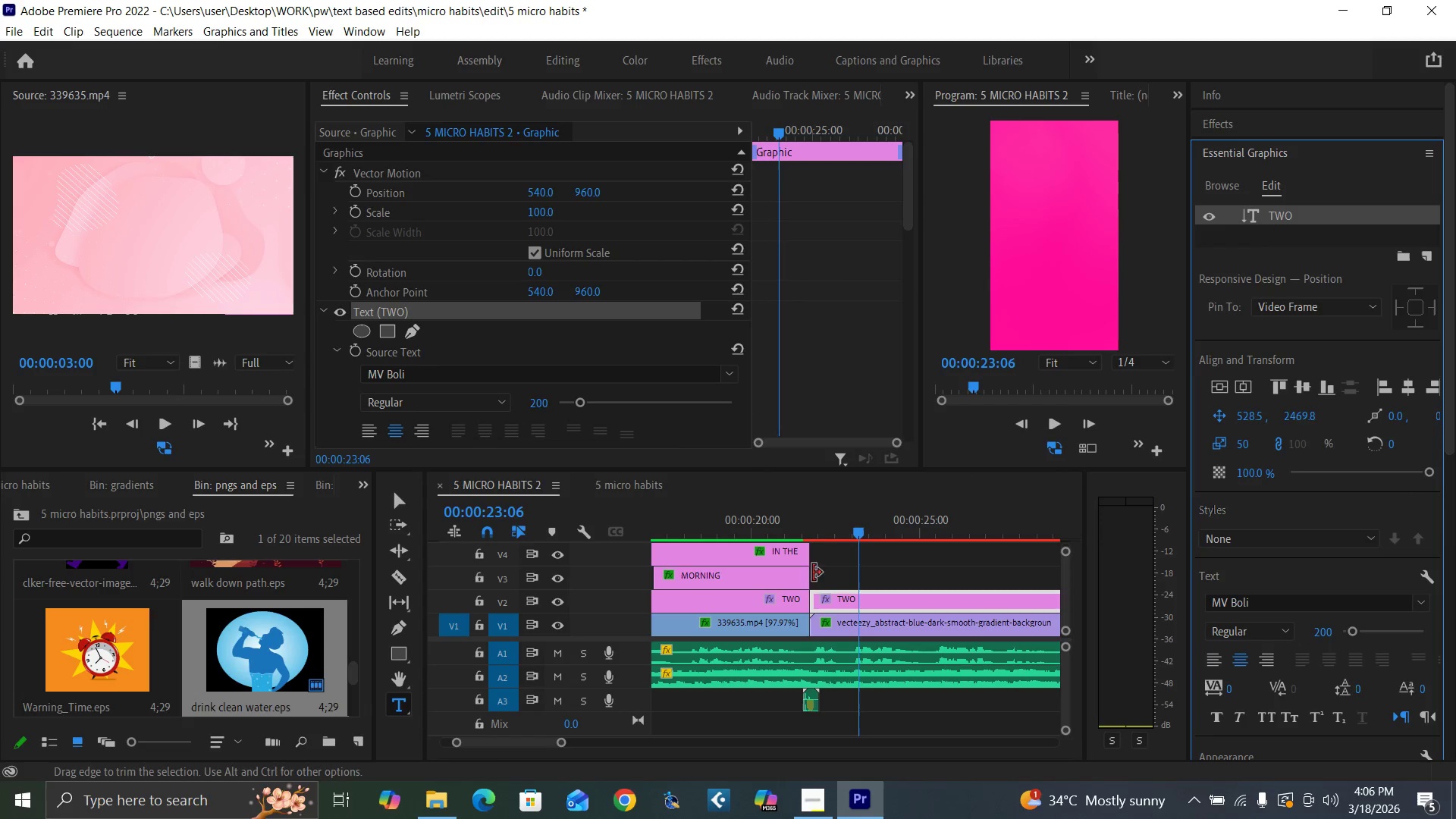 
left_click_drag(start_coordinate=[828, 526], to_coordinate=[825, 538])
 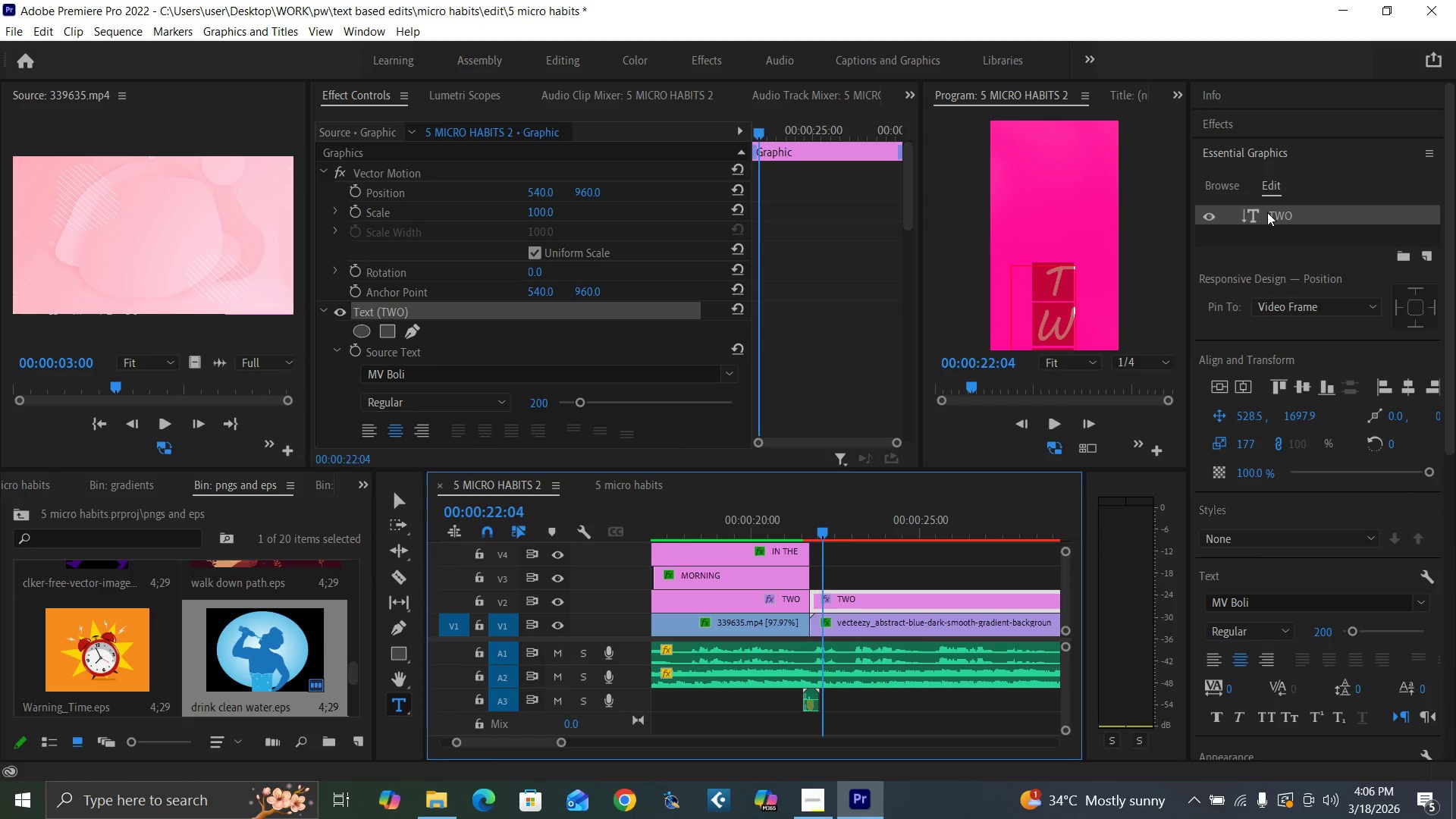 
double_click([1268, 213])
 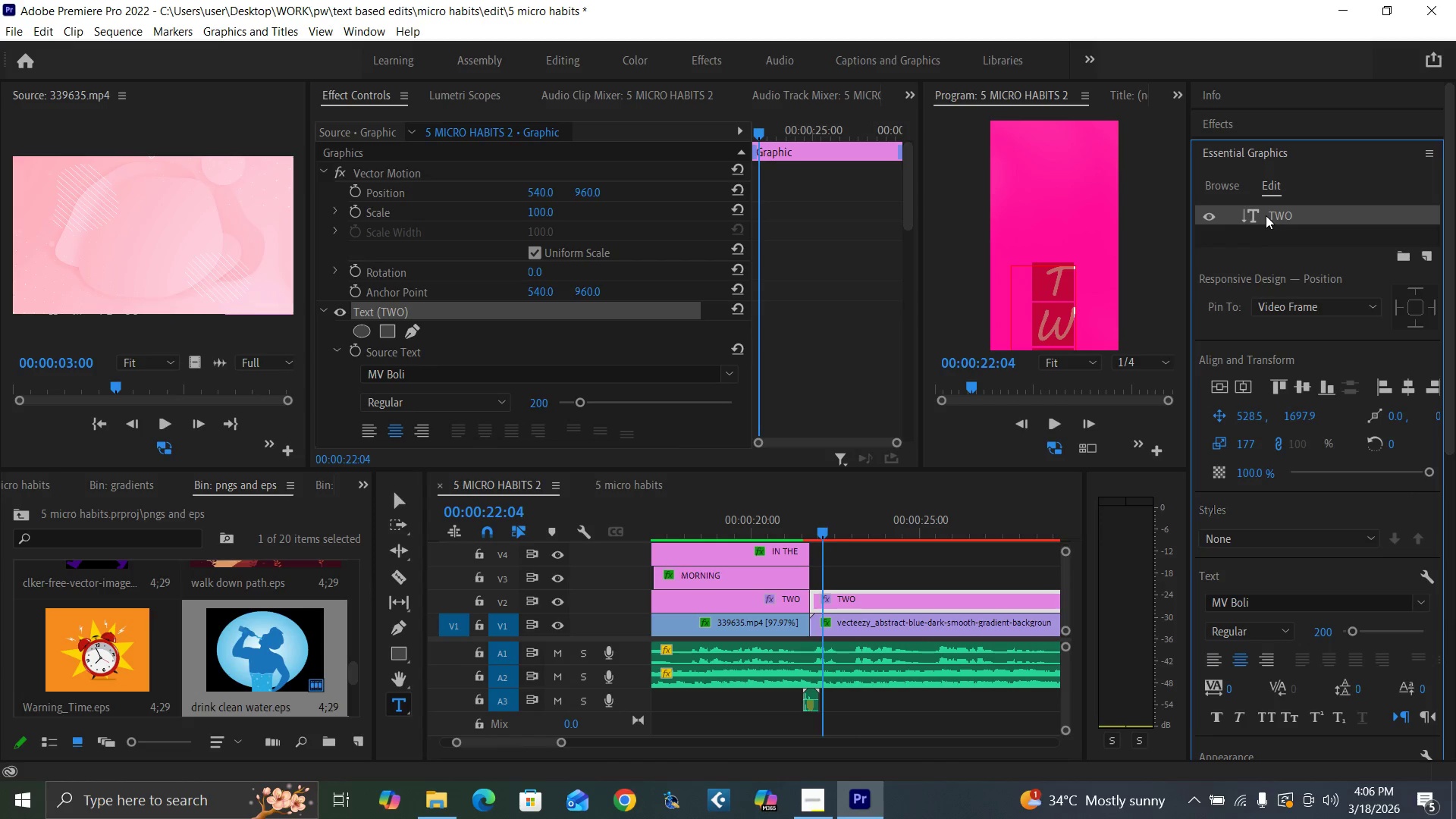 
type(THREE)
 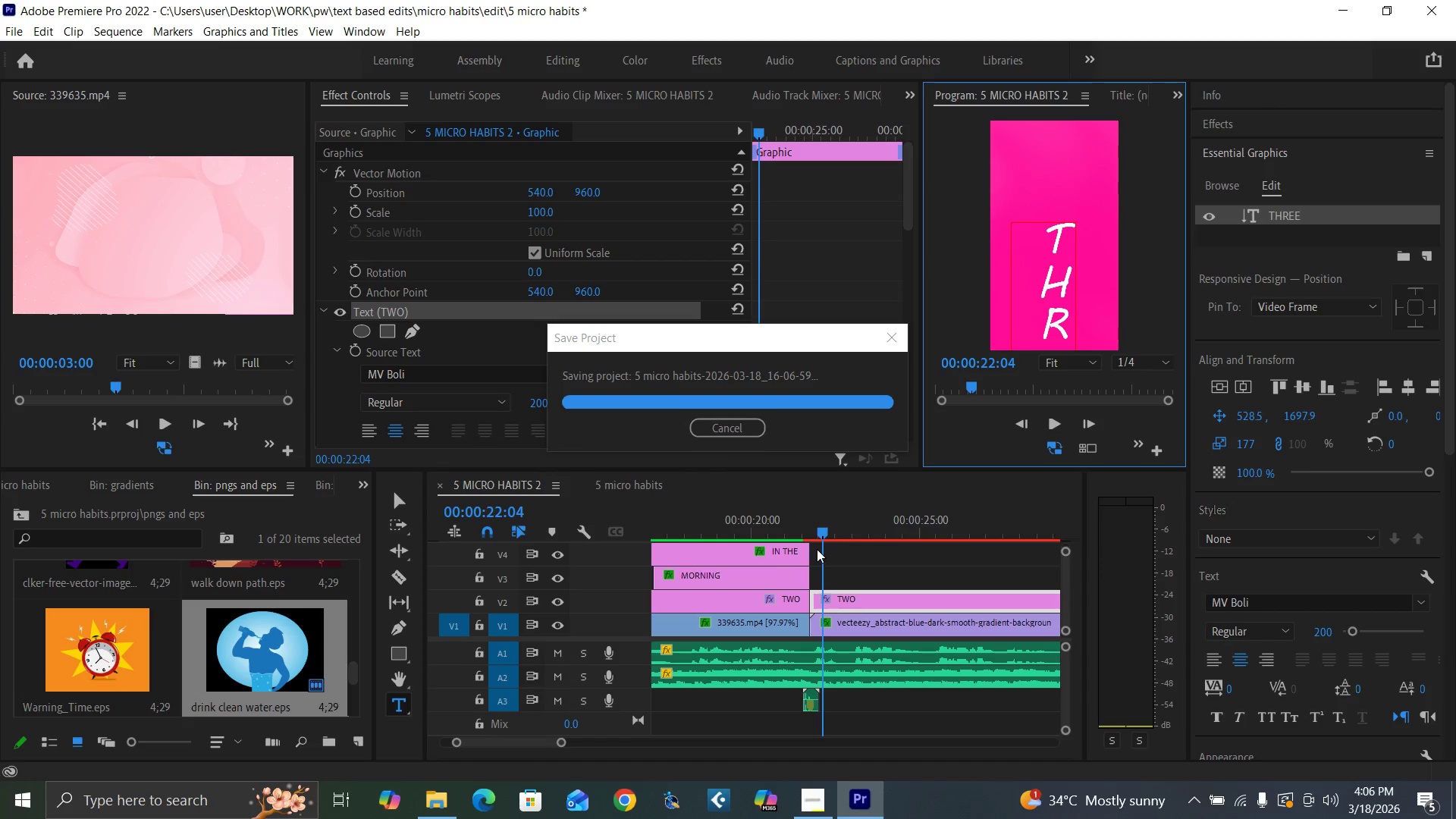 
left_click([745, 529])
 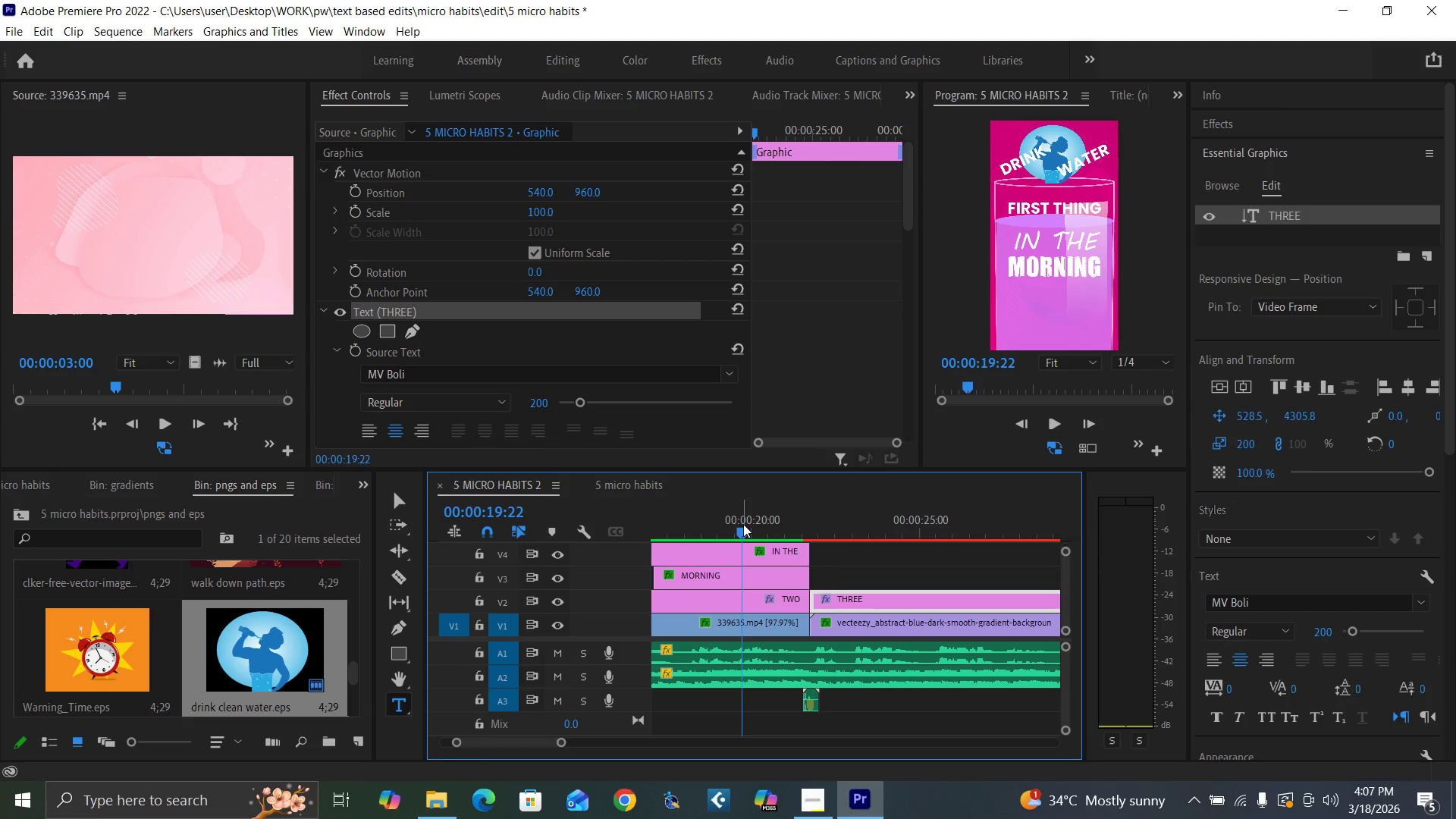 
key(Space)
 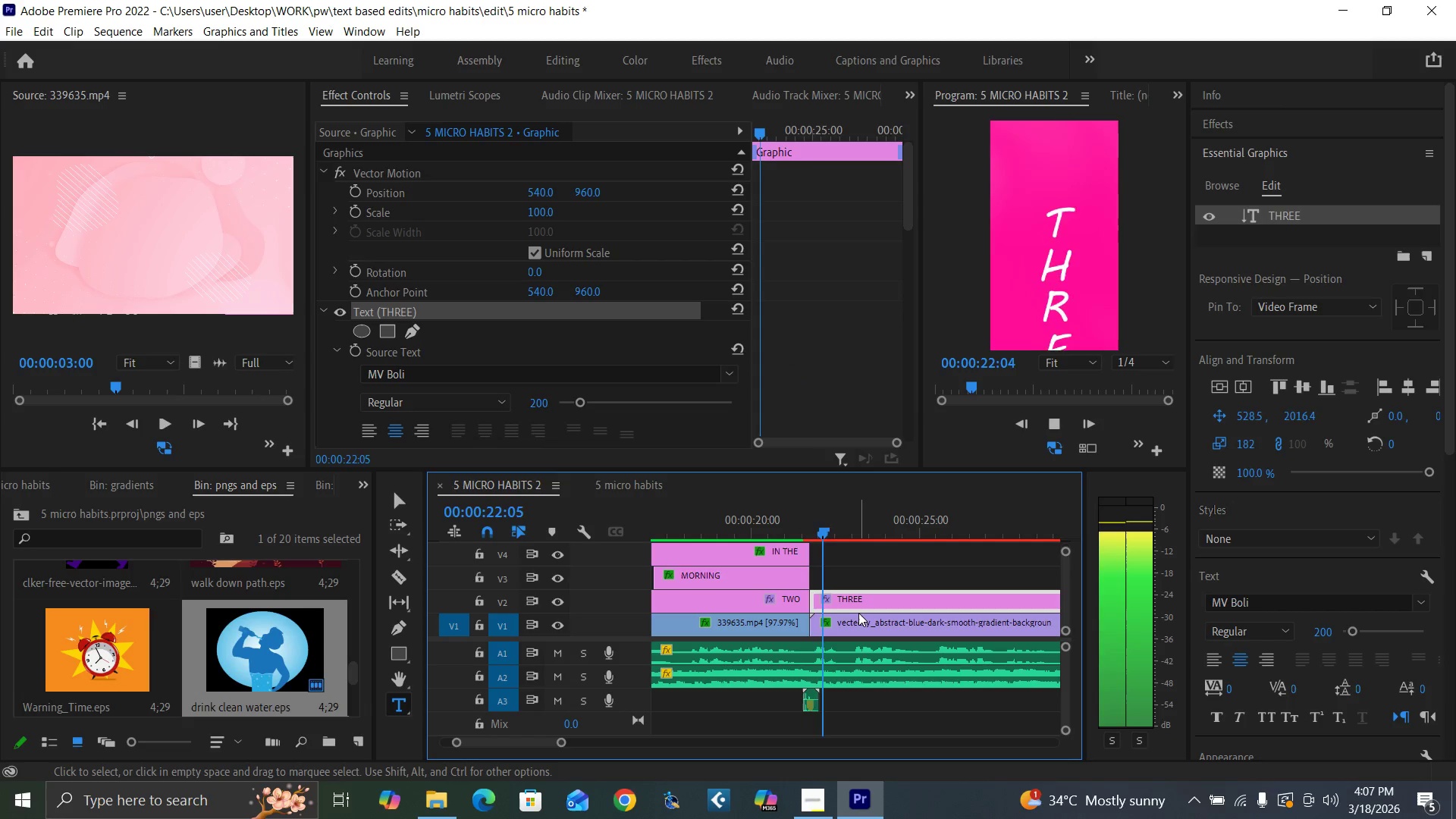 
key(Space)
 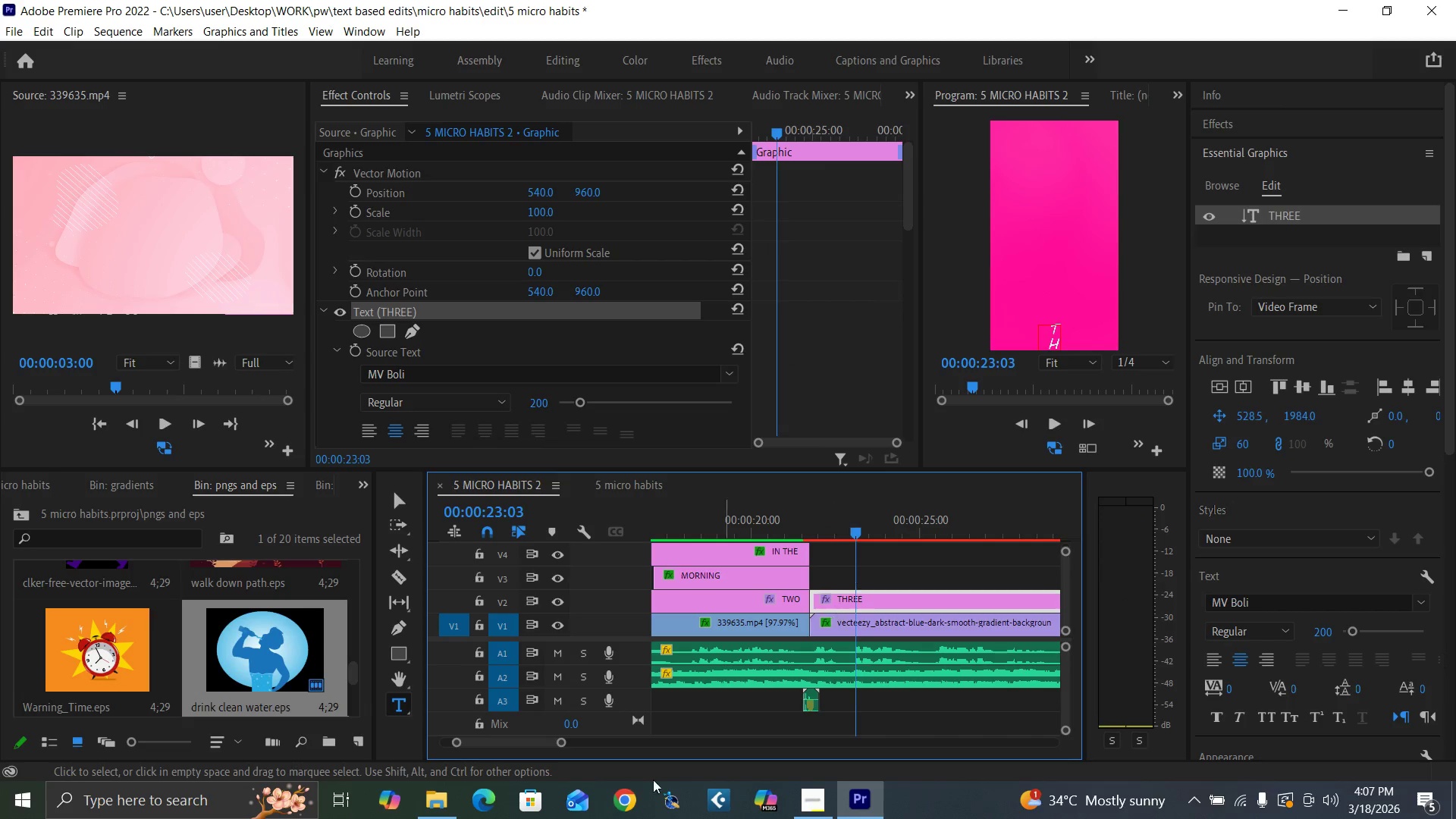 
left_click_drag(start_coordinate=[563, 745], to_coordinate=[577, 749])
 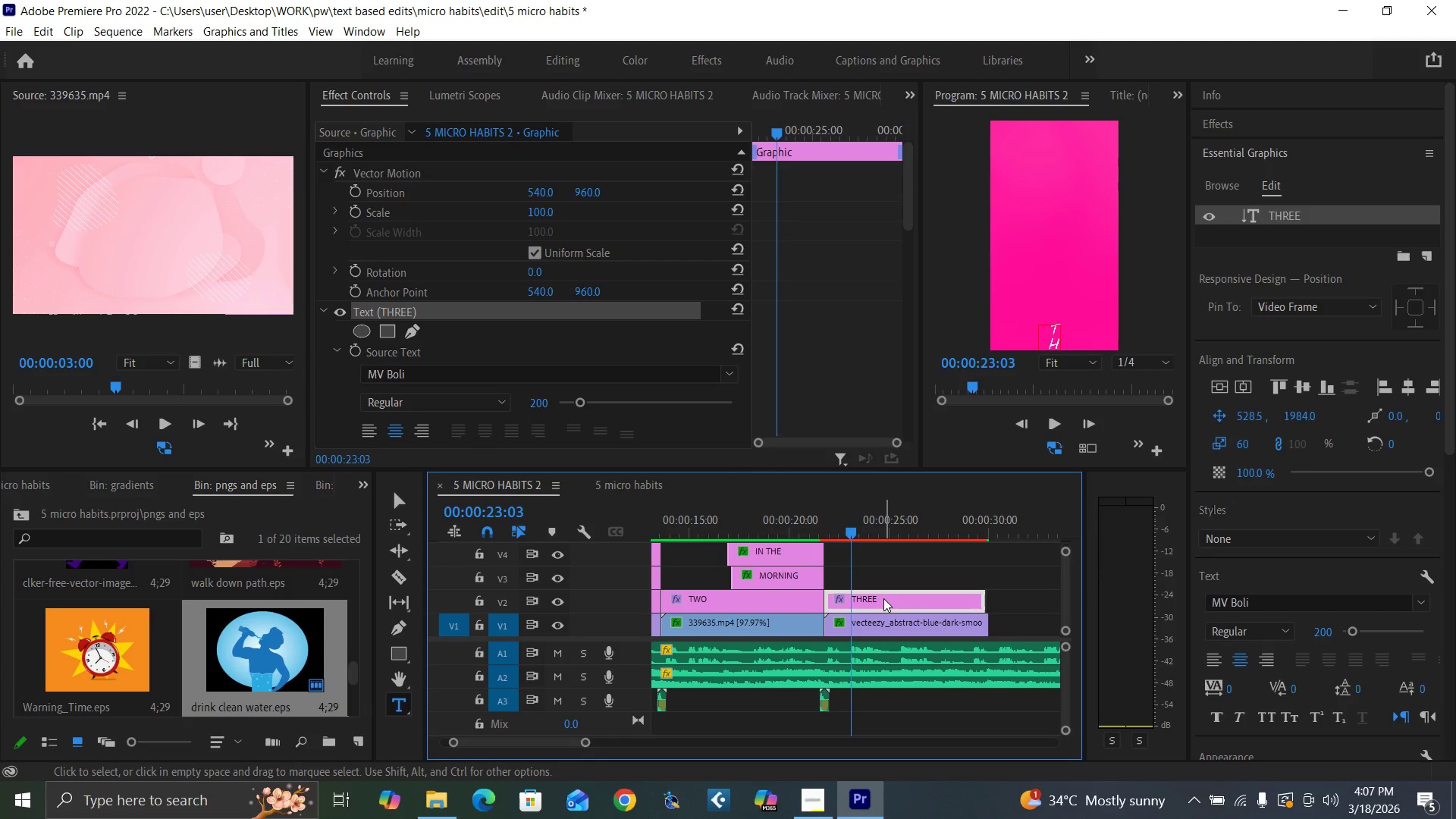 
right_click([884, 598])
 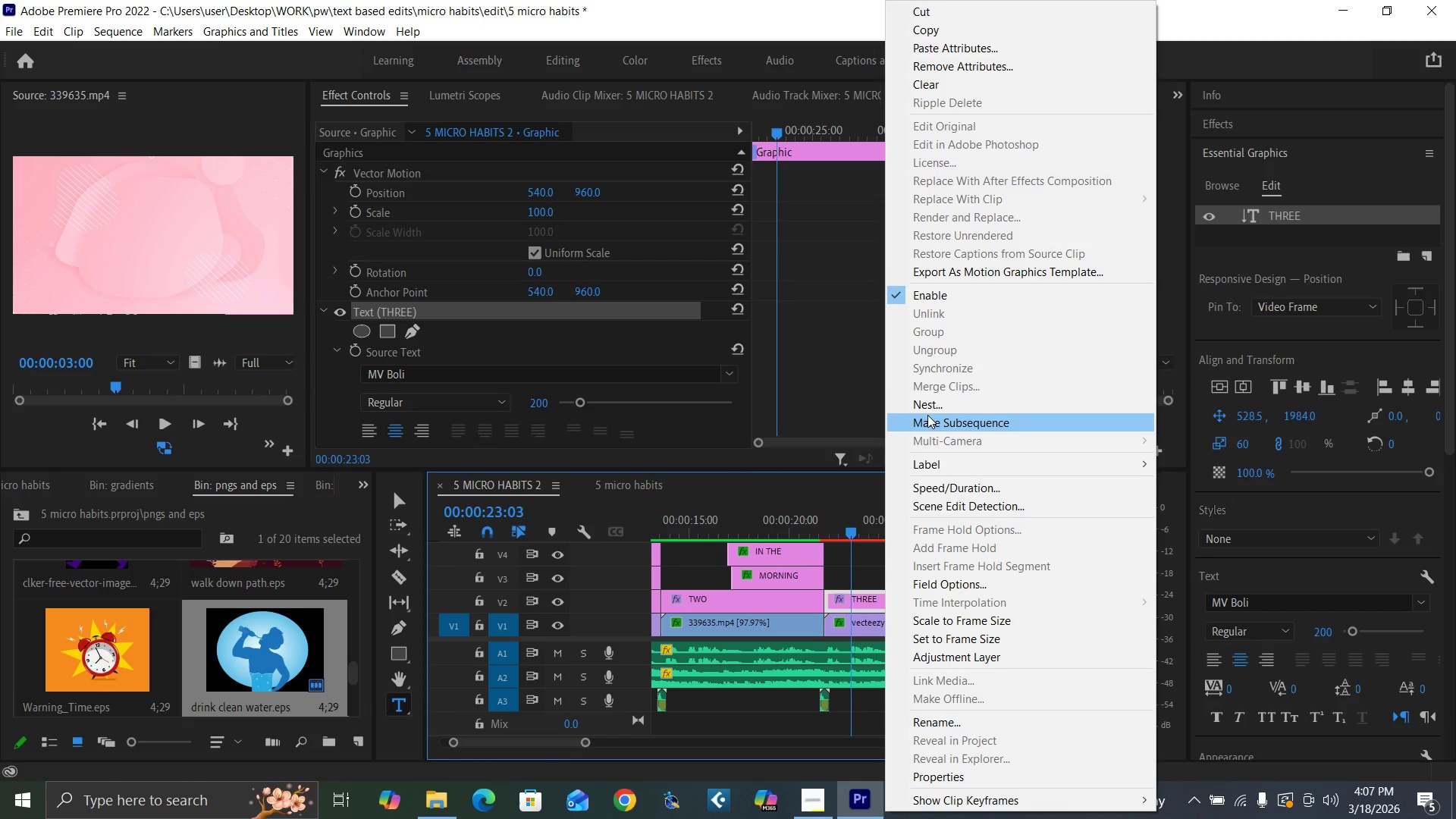 
left_click([927, 403])
 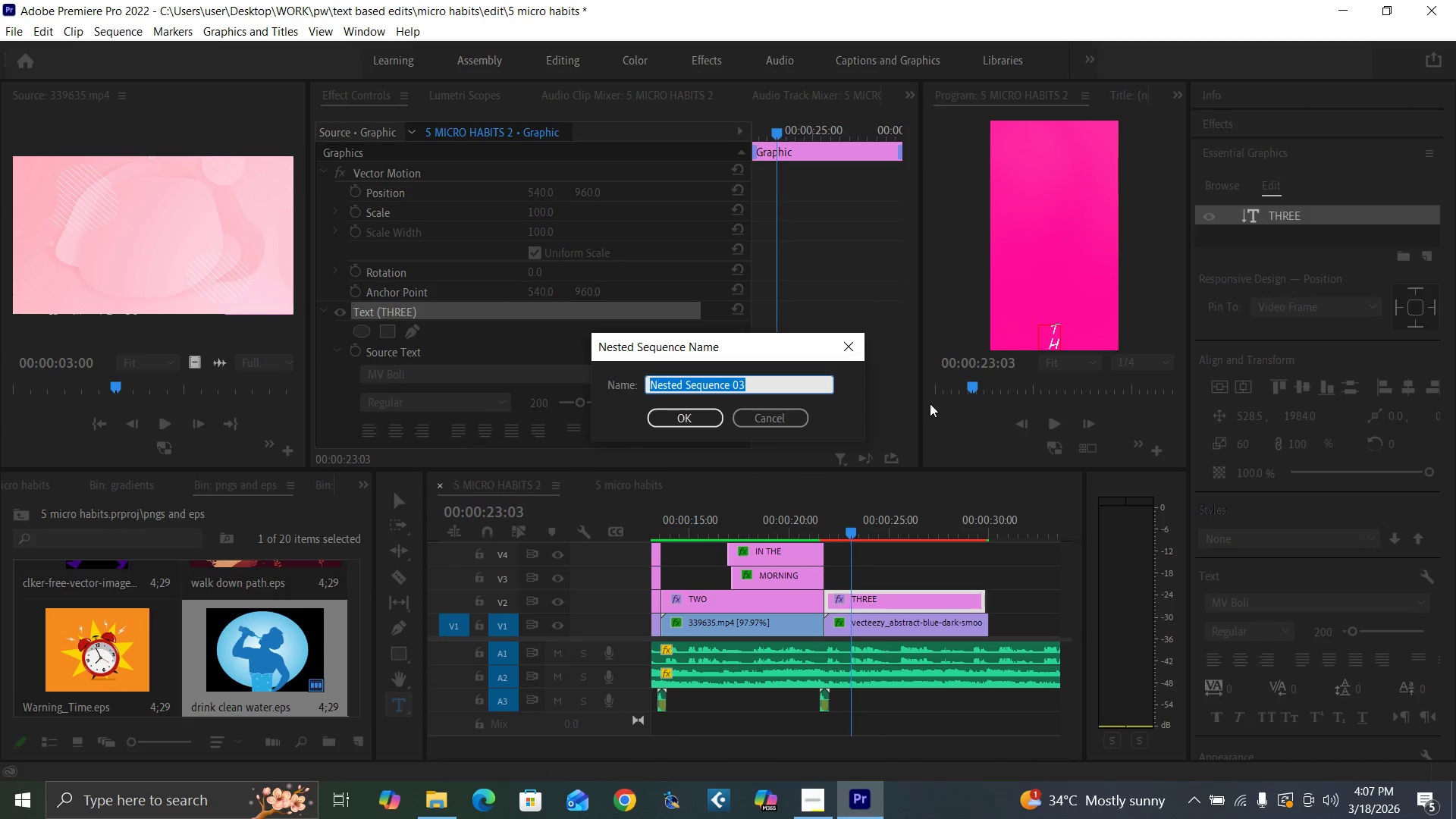 
type(THR)
 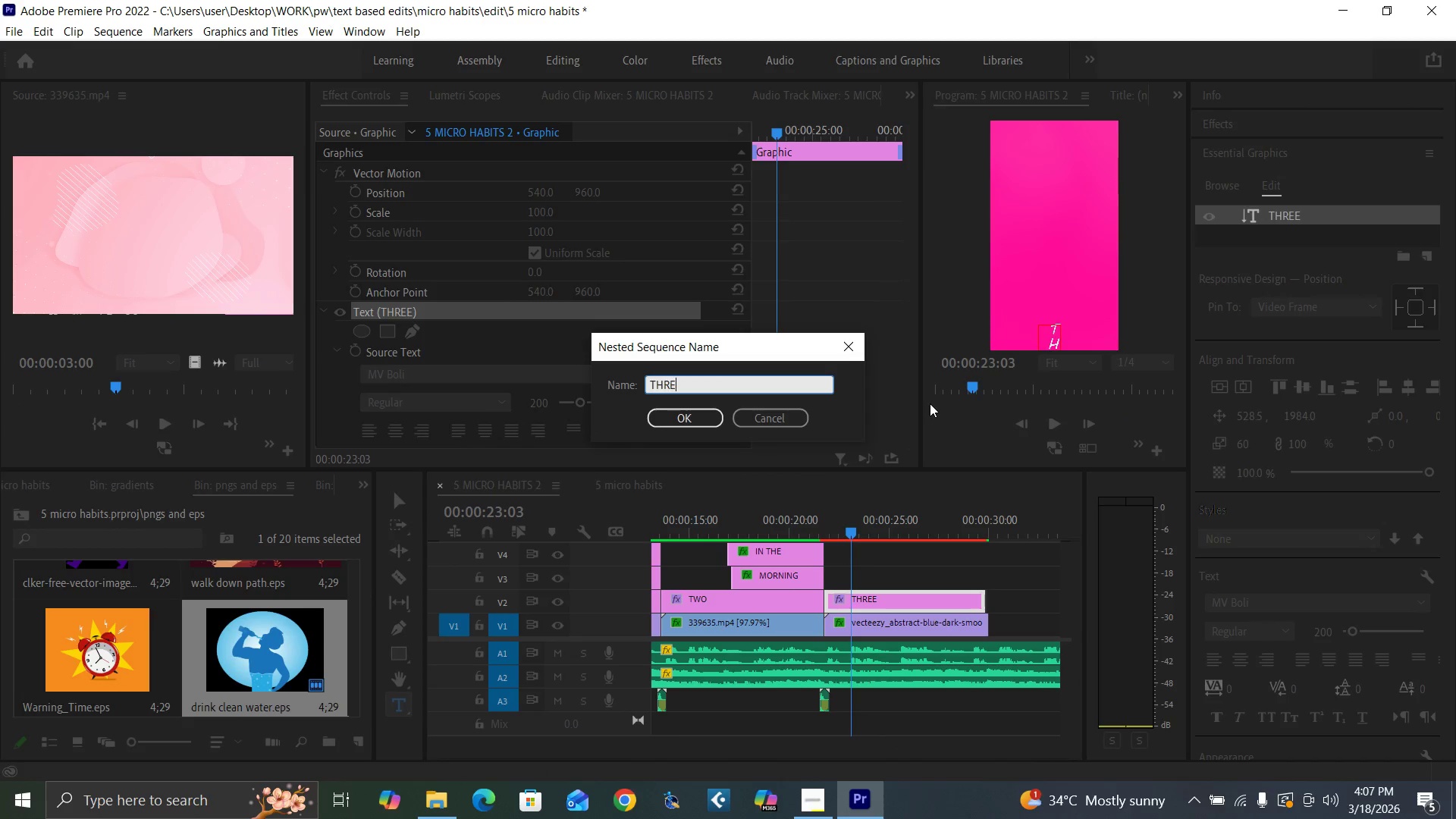 
type(EE)
 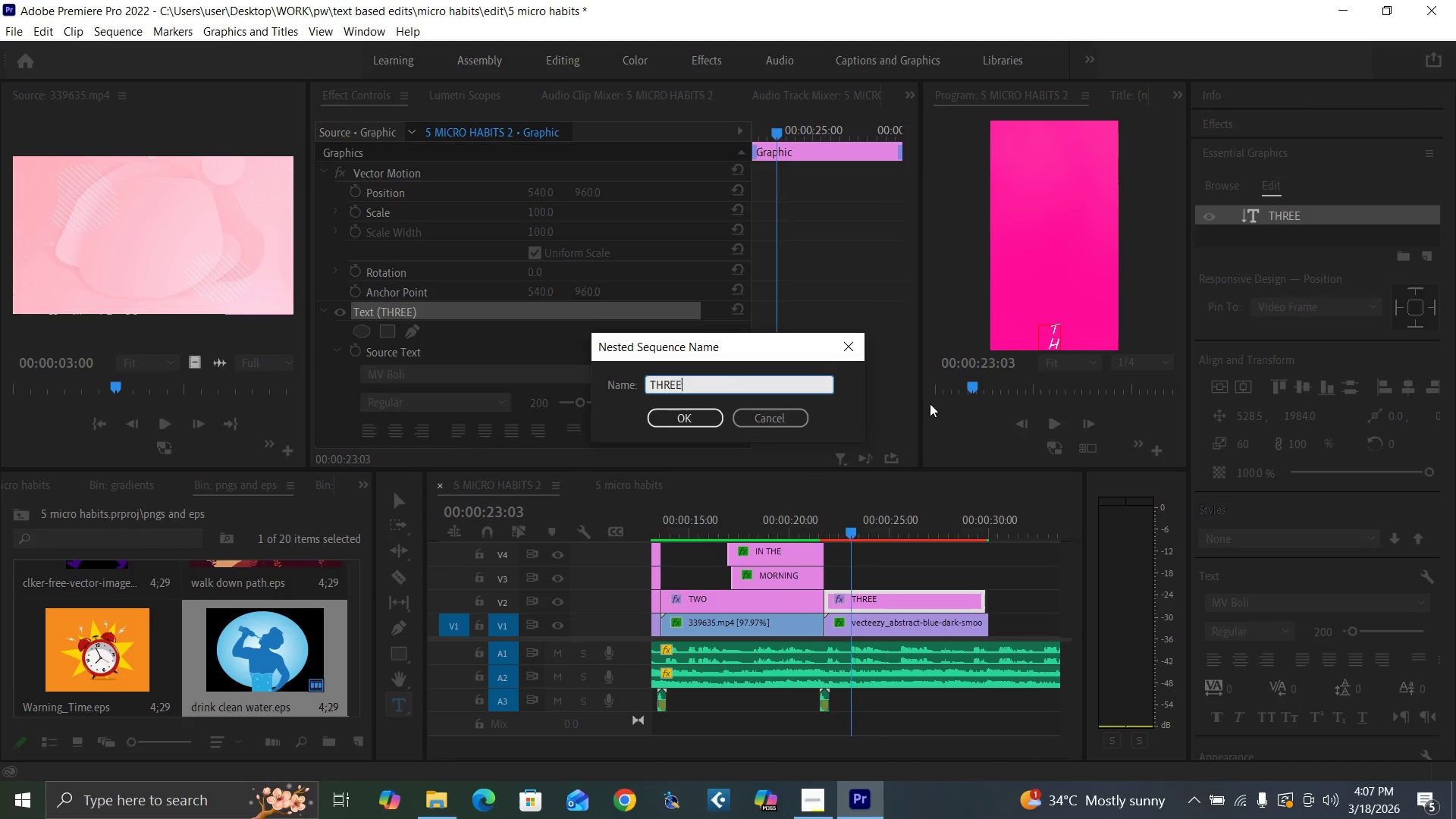 
key(Enter)
 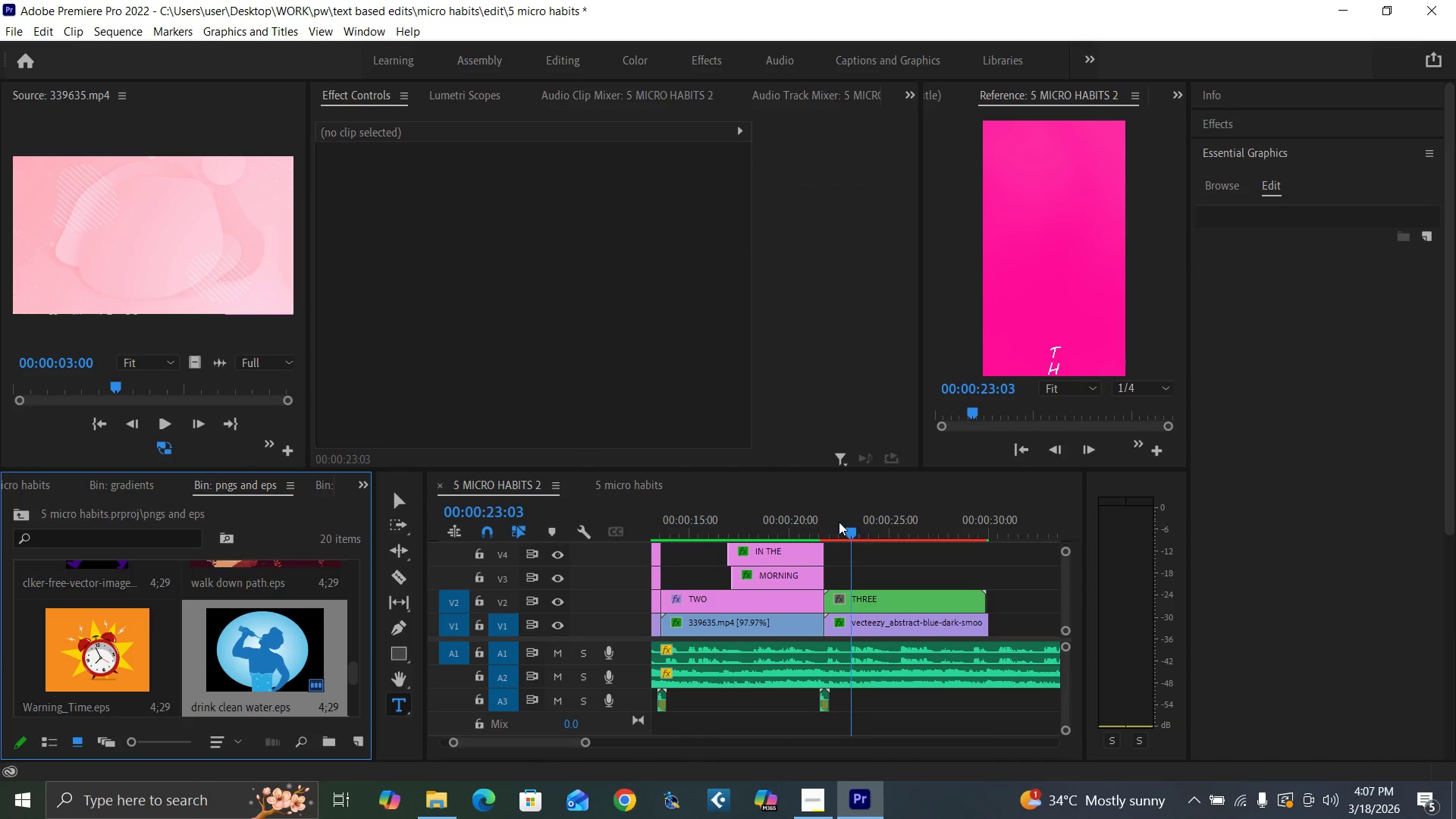 
left_click_drag(start_coordinate=[852, 530], to_coordinate=[839, 527])
 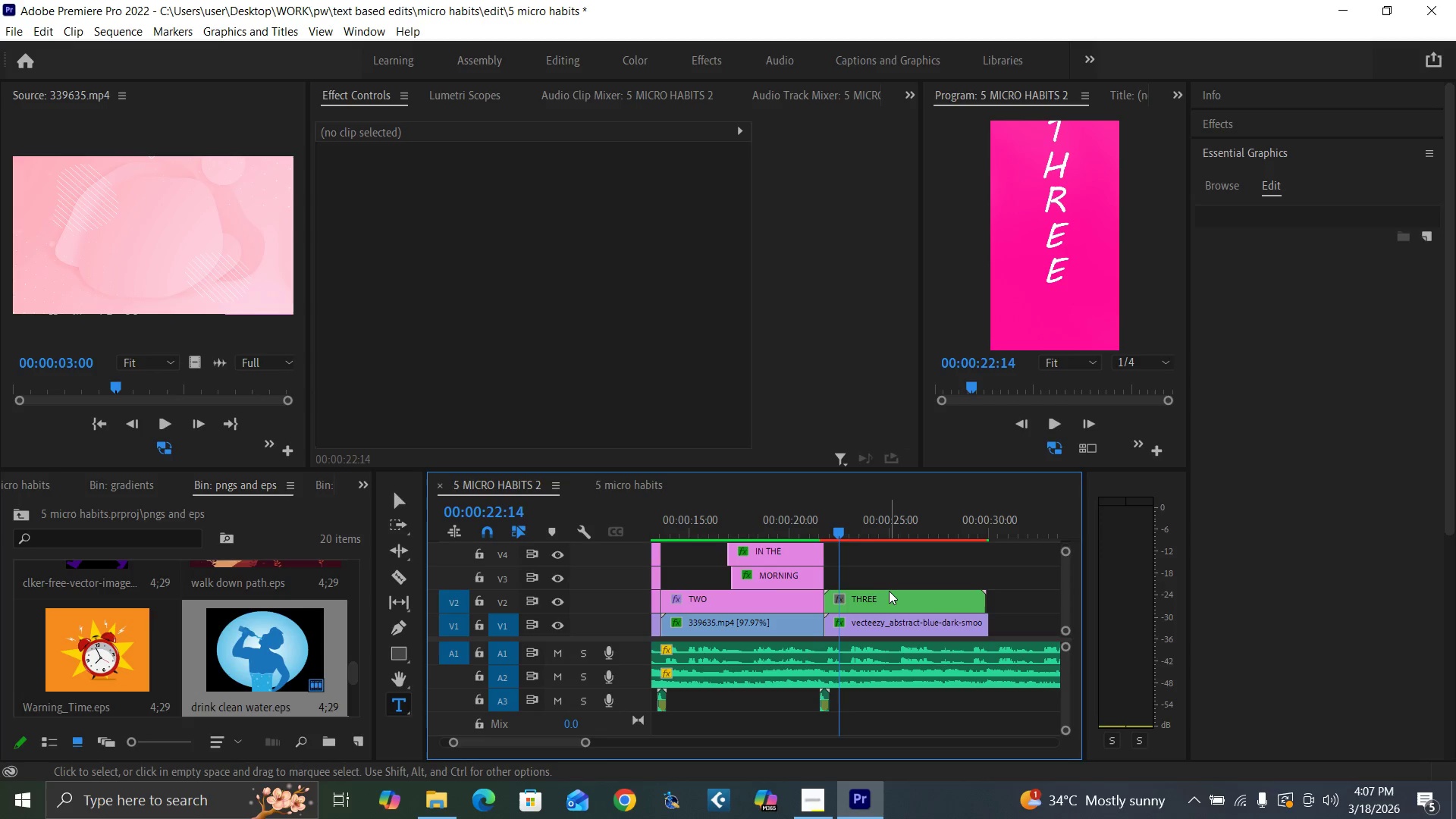 
left_click([892, 597])
 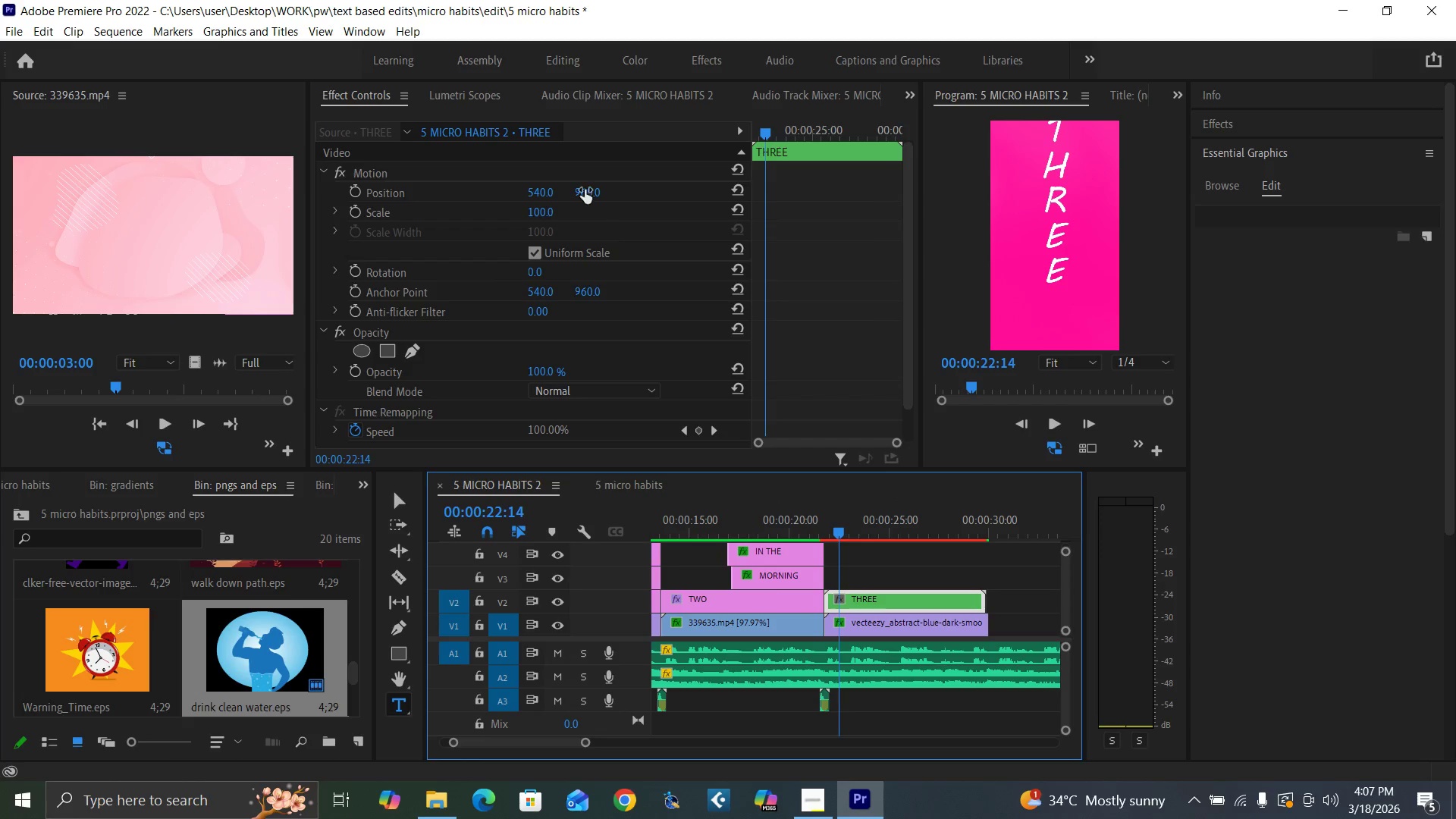 
left_click_drag(start_coordinate=[585, 190], to_coordinate=[654, 202])
 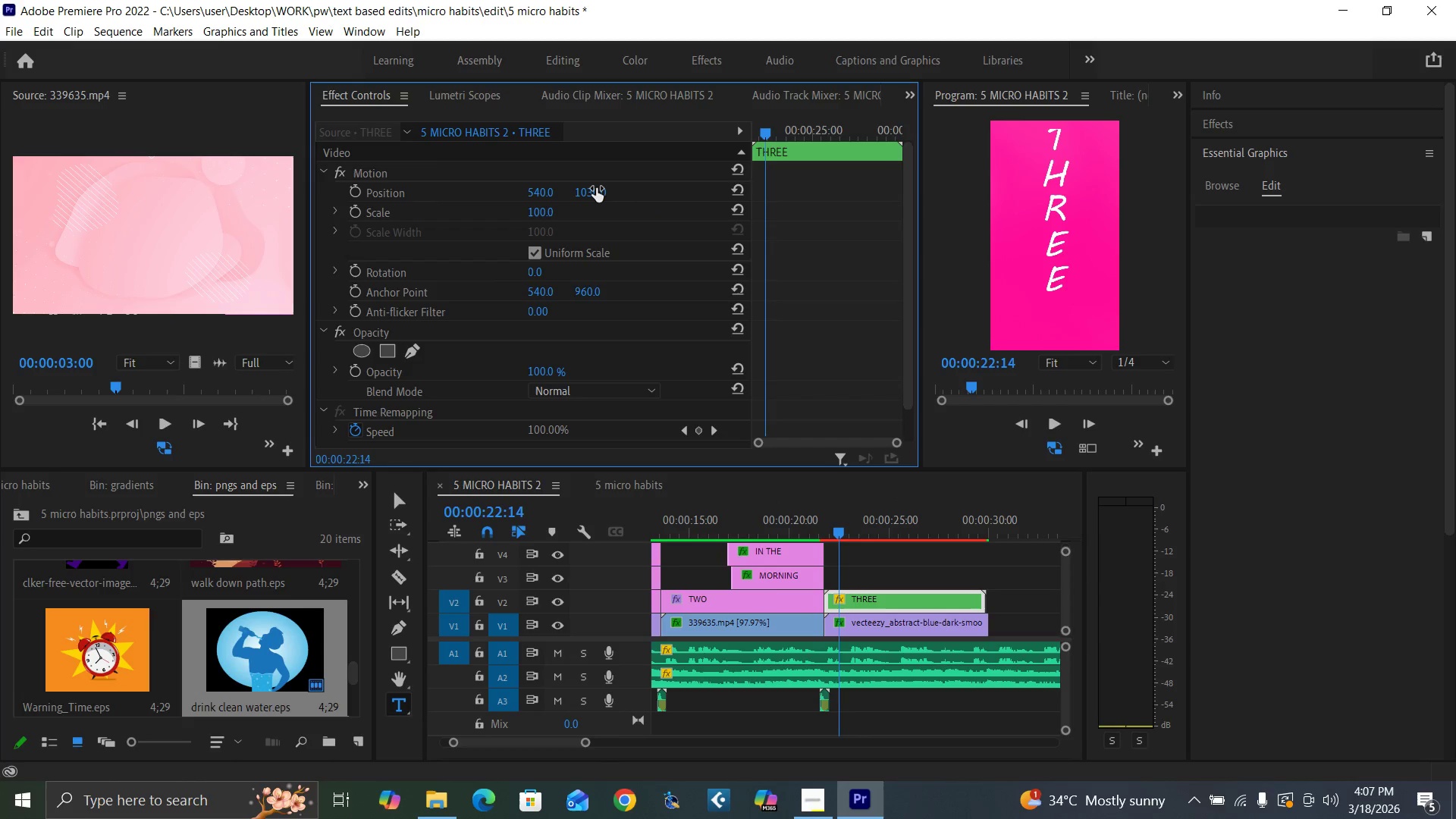 
key(Control+Z)
 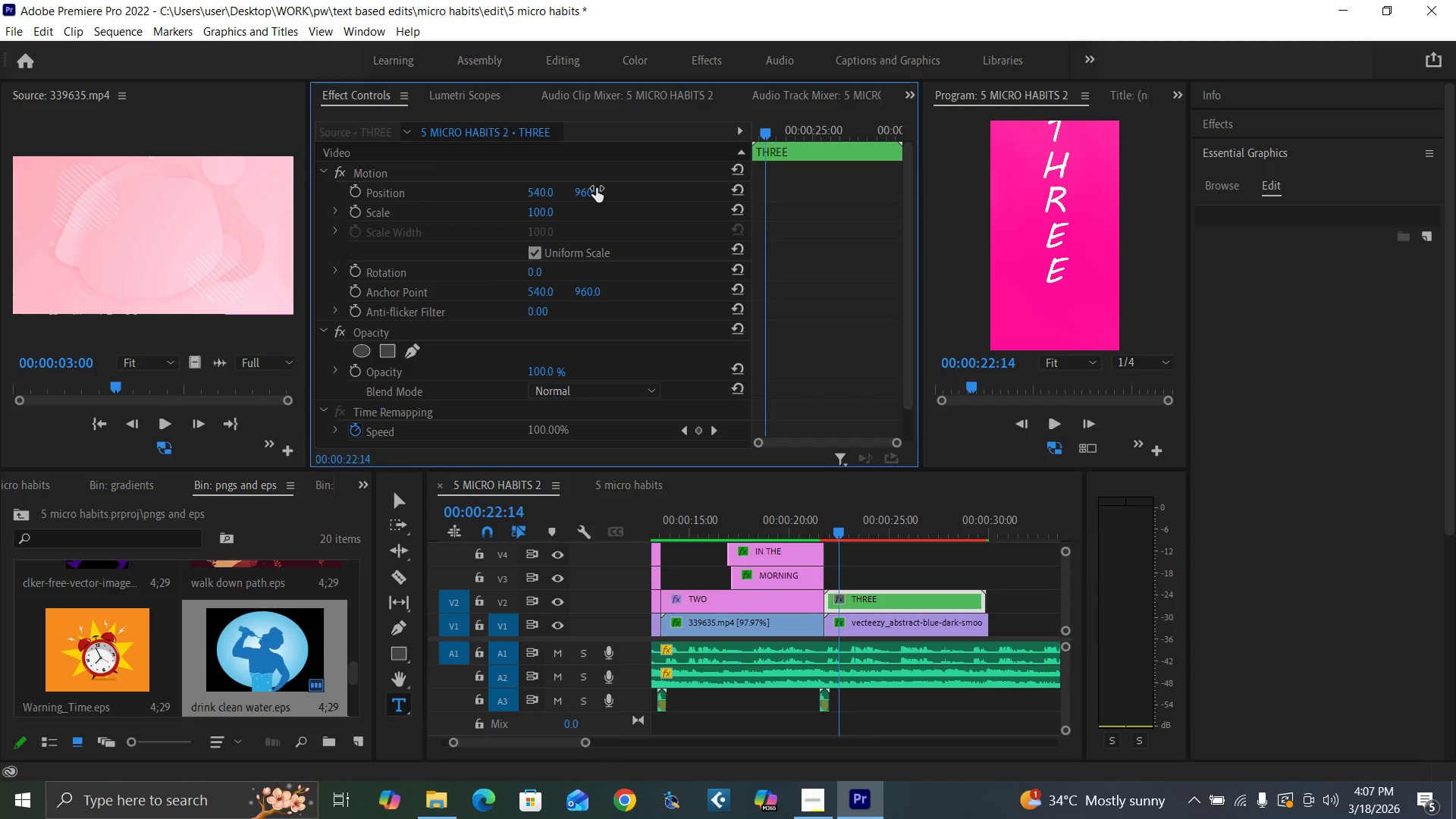 
key(Control+Z)
 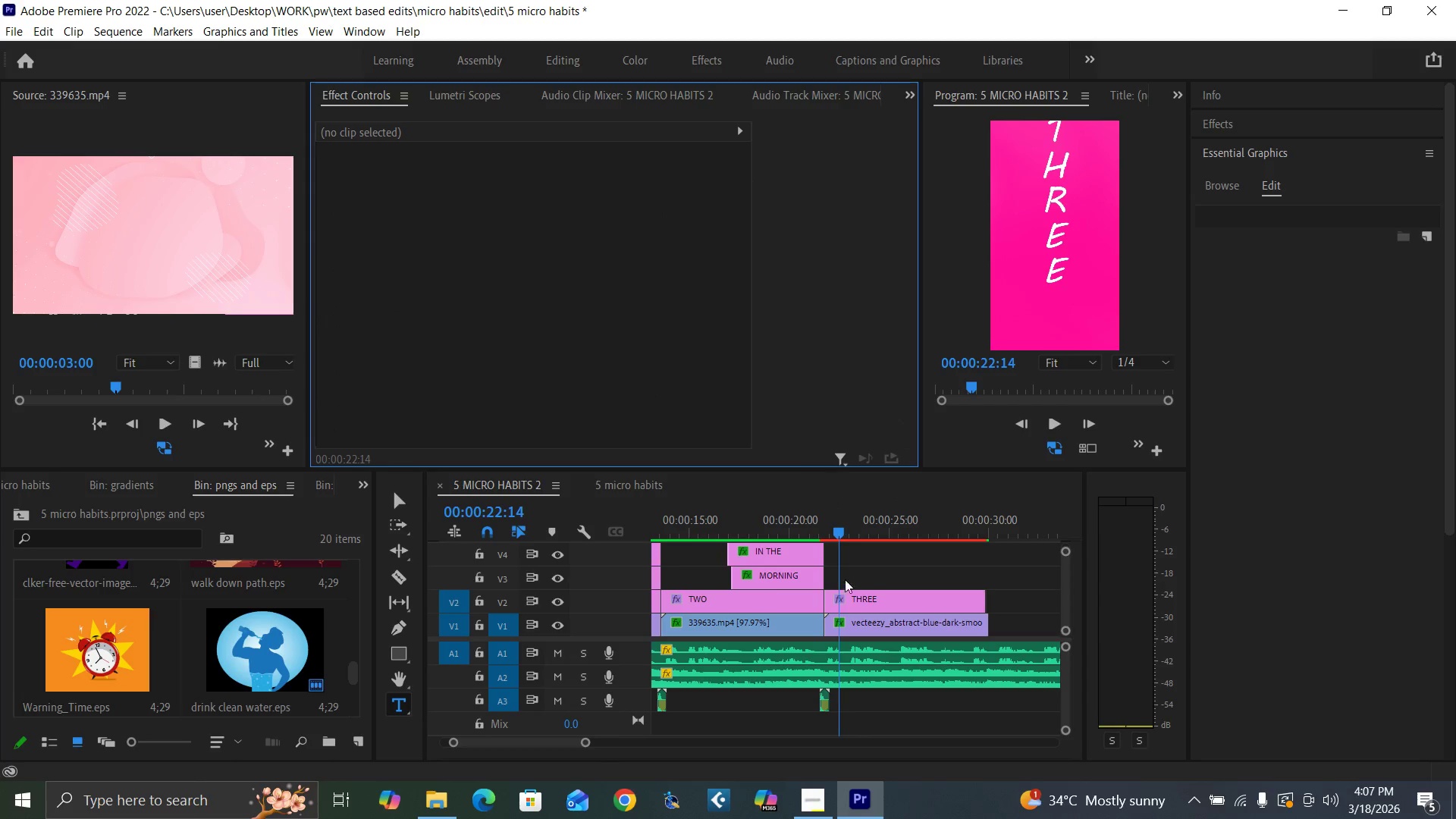 
left_click([851, 598])
 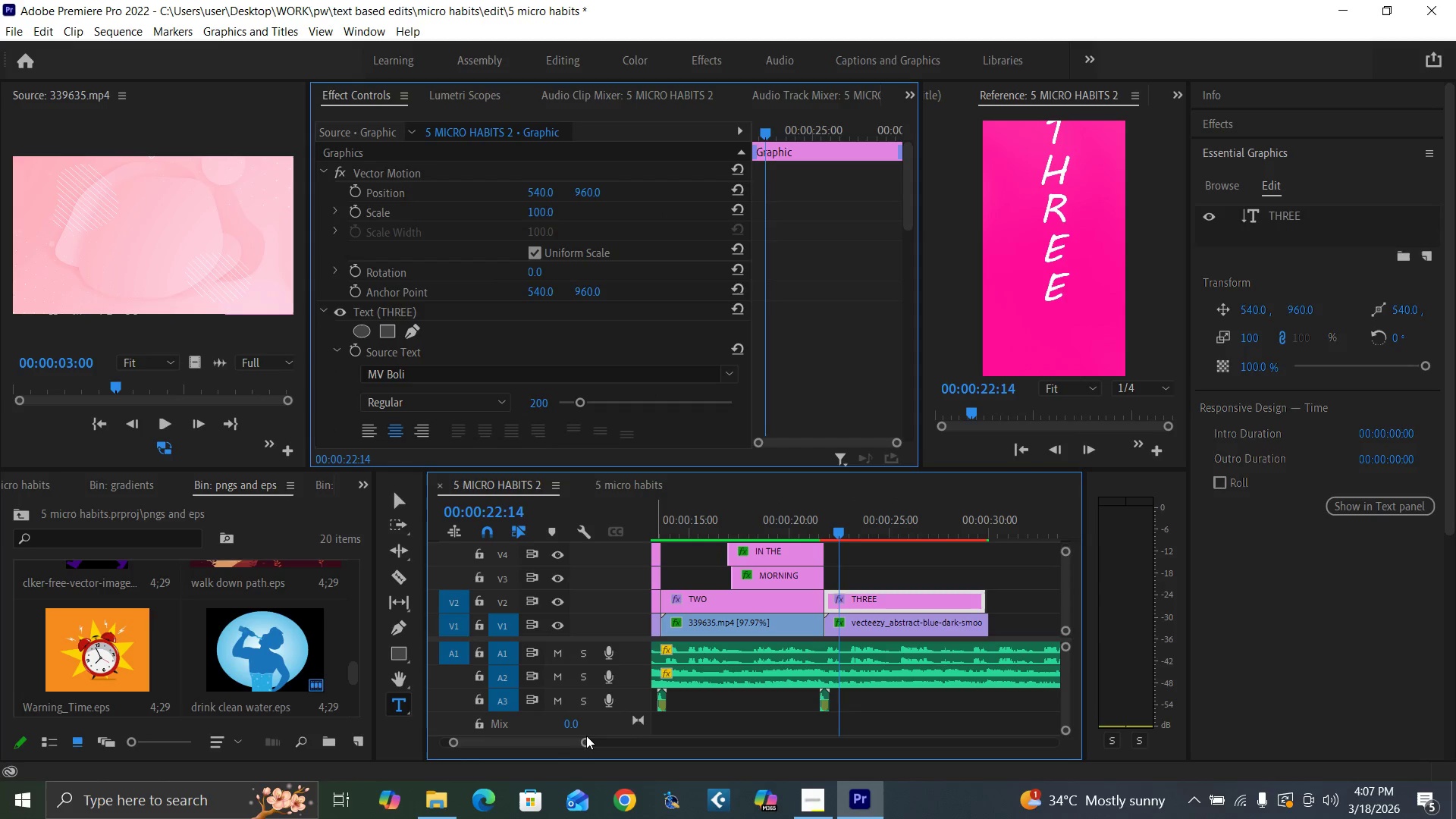 
left_click_drag(start_coordinate=[585, 741], to_coordinate=[549, 739])
 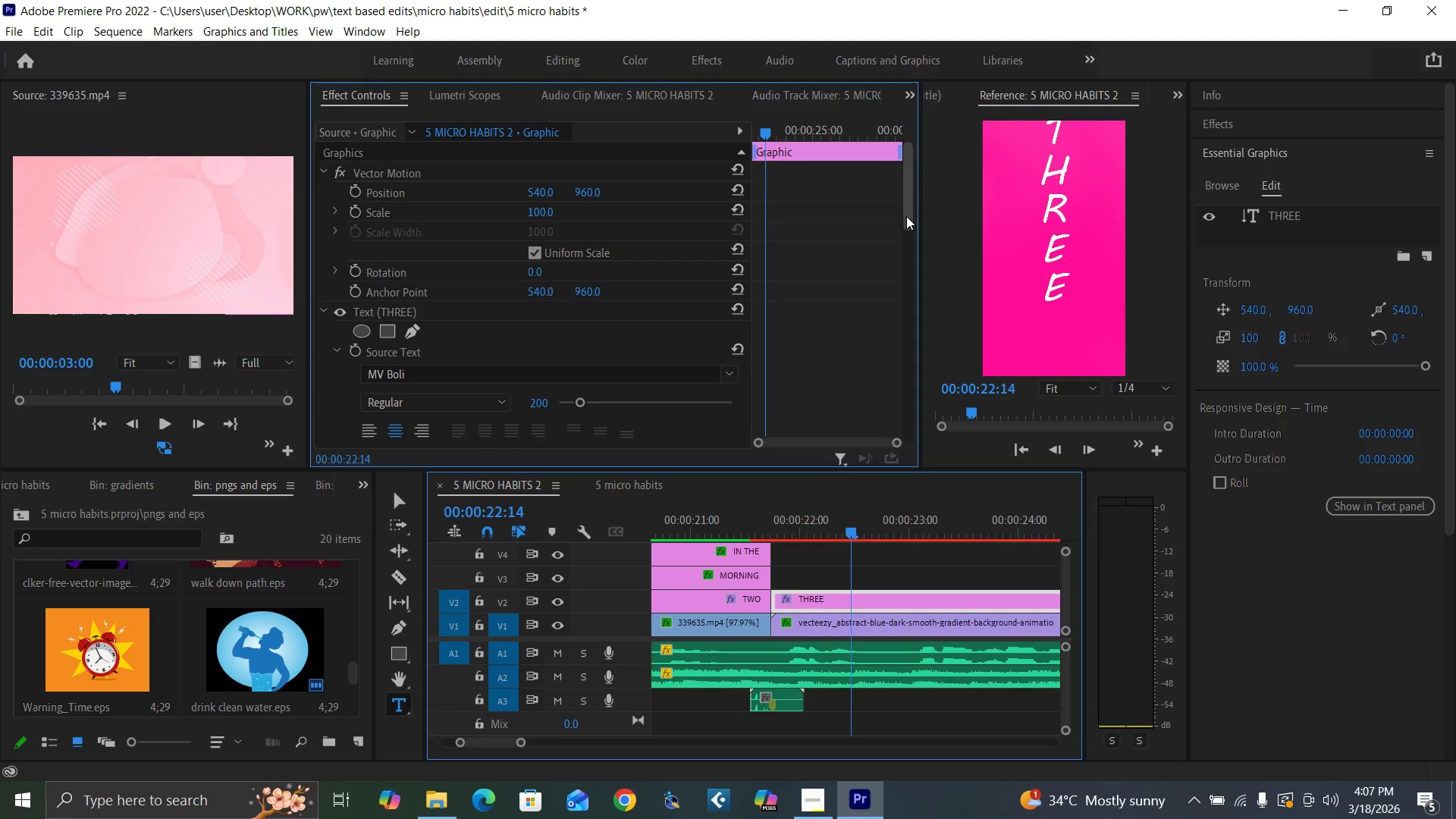 
left_click_drag(start_coordinate=[908, 216], to_coordinate=[936, 344])
 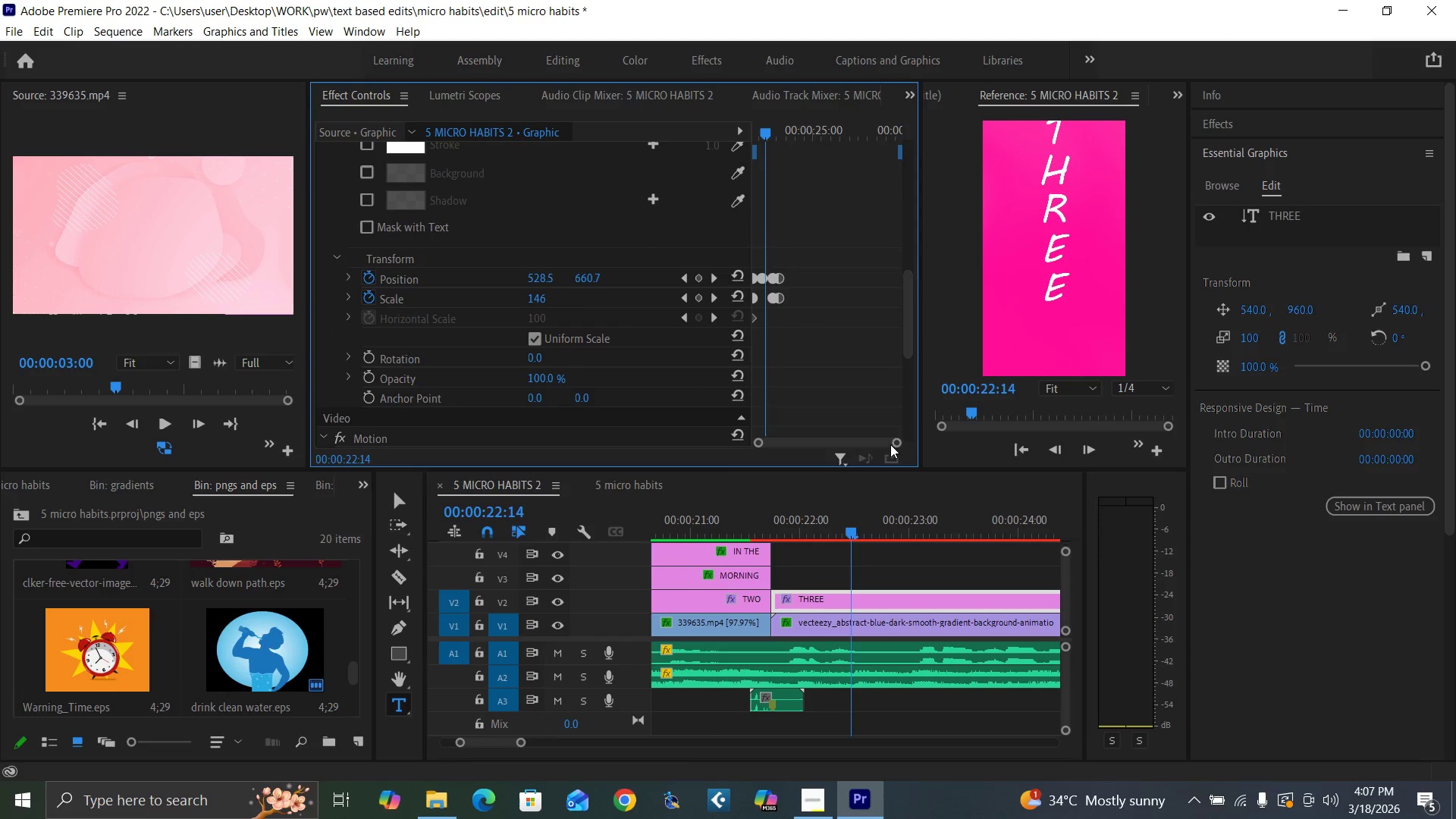 
left_click_drag(start_coordinate=[895, 444], to_coordinate=[872, 441])
 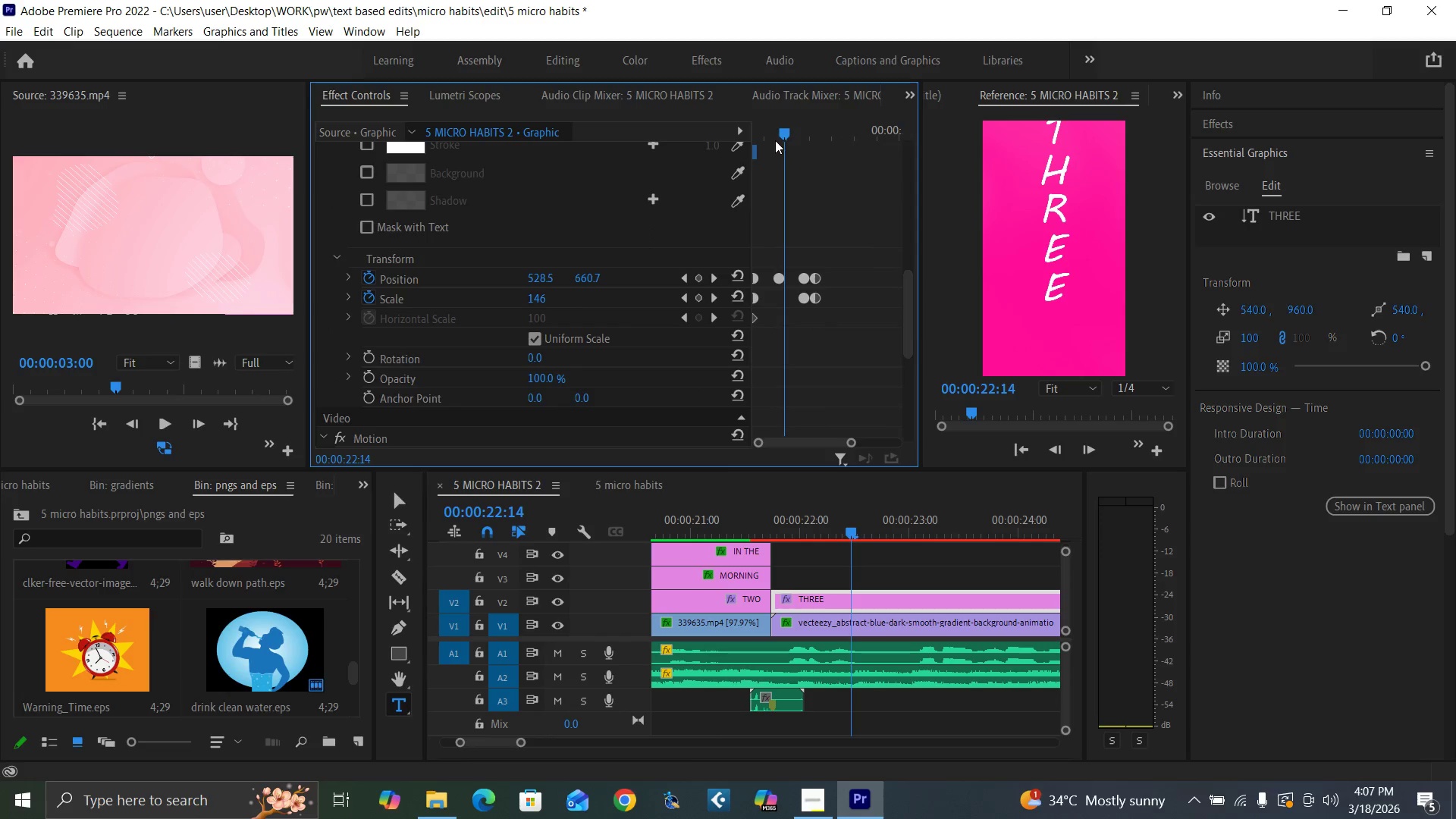 
left_click_drag(start_coordinate=[781, 133], to_coordinate=[787, 164])
 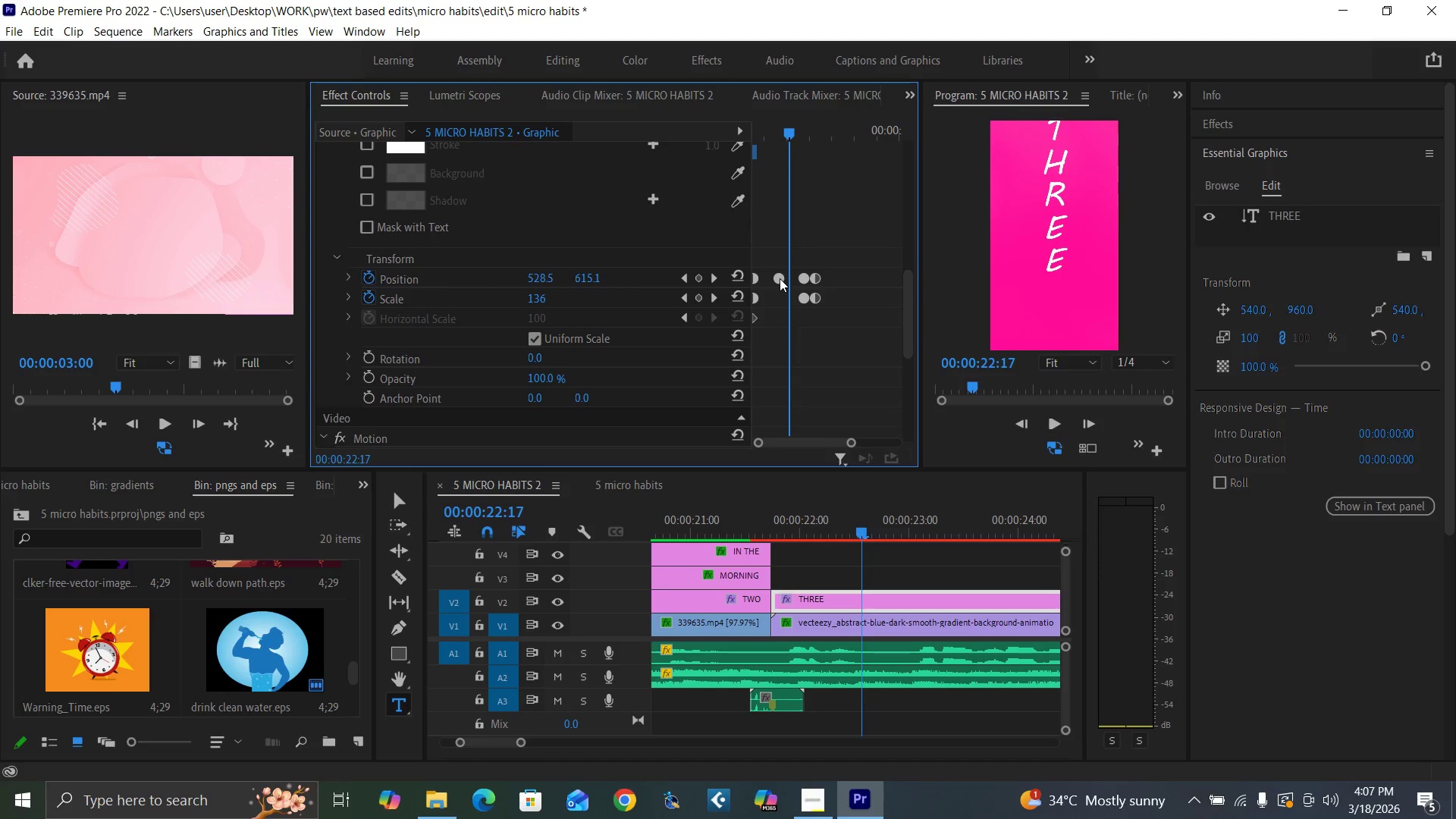 
left_click_drag(start_coordinate=[780, 278], to_coordinate=[786, 281])
 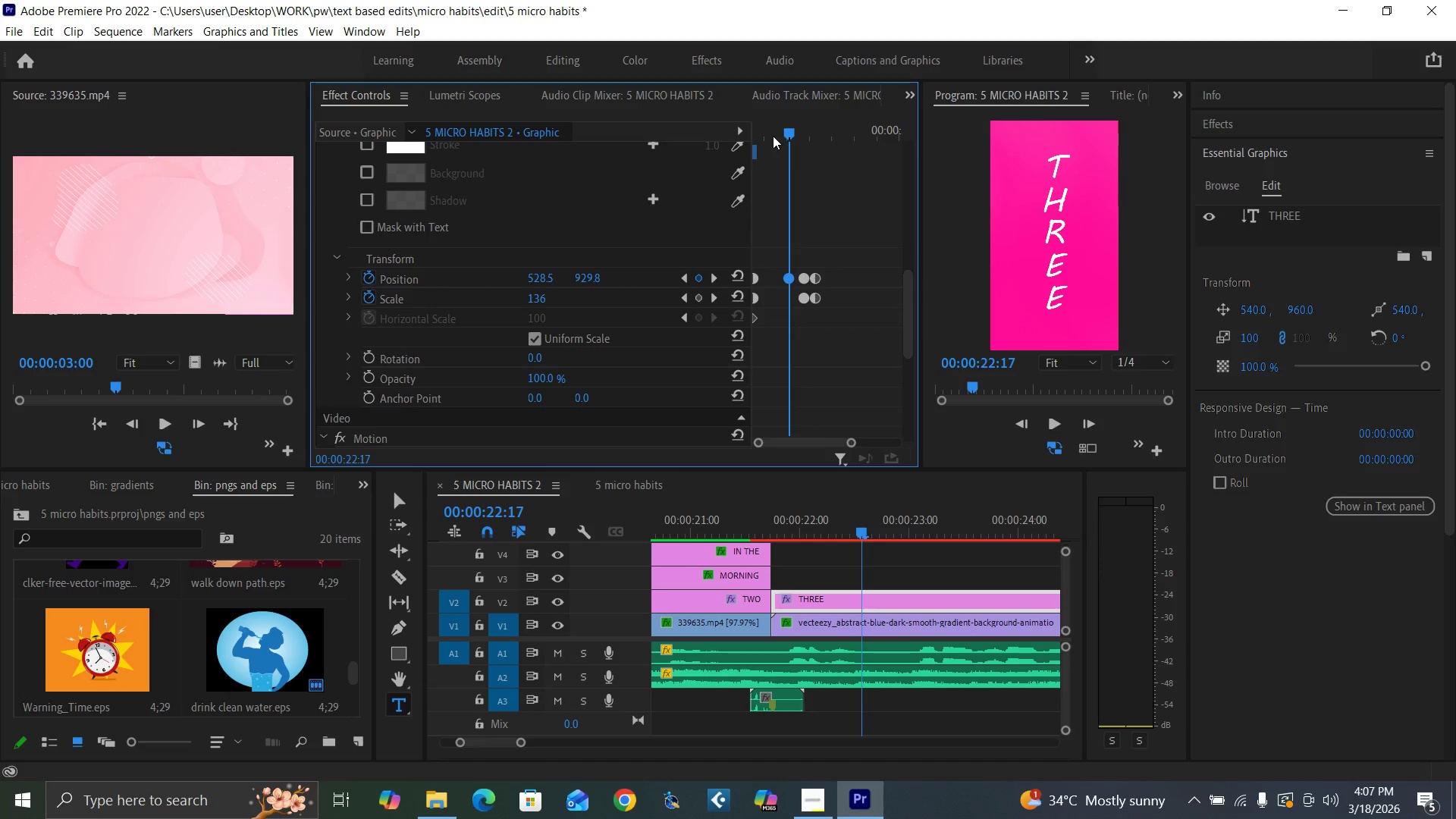 
left_click_drag(start_coordinate=[773, 130], to_coordinate=[816, 191])
 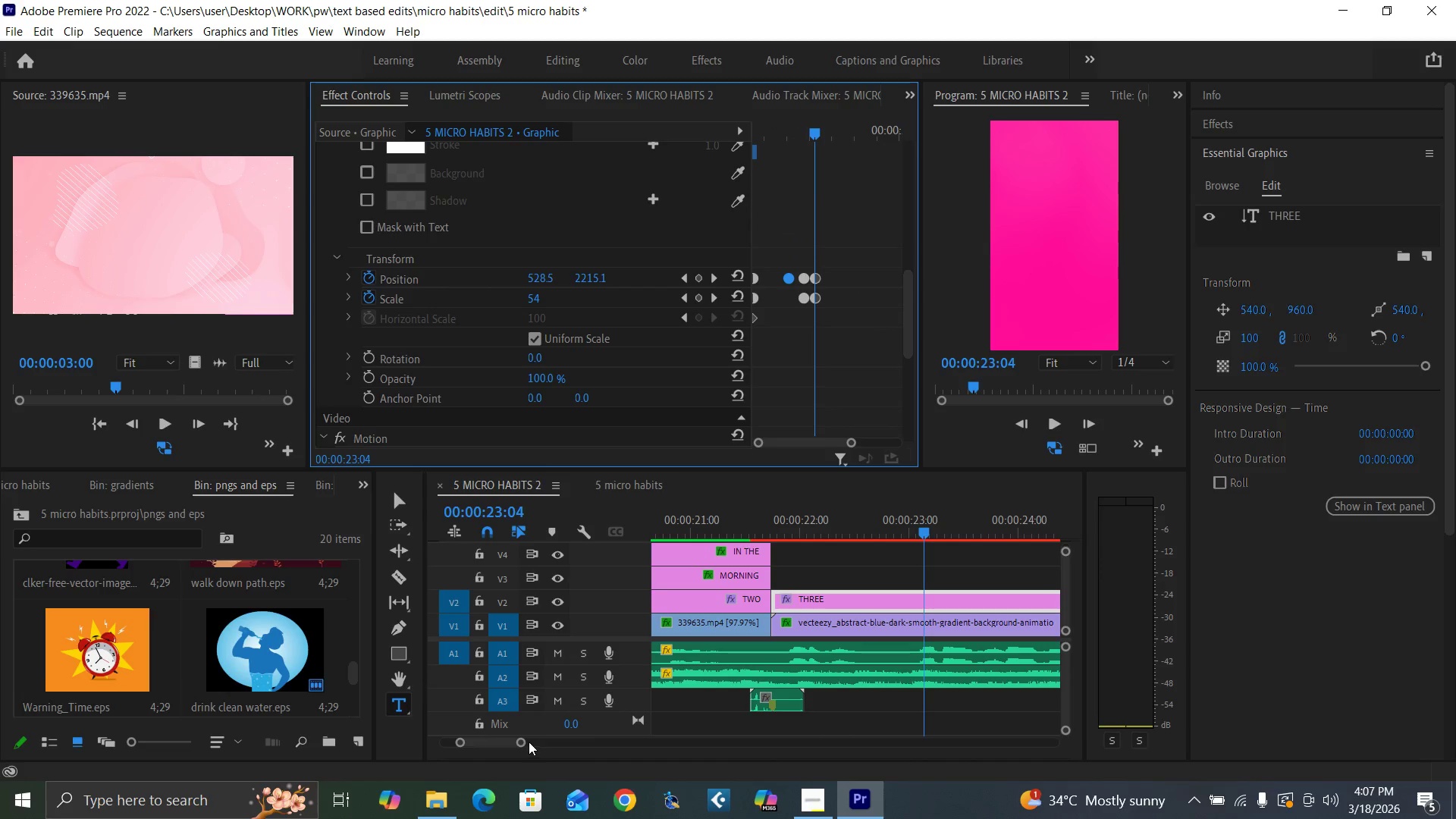 
left_click_drag(start_coordinate=[523, 742], to_coordinate=[551, 753])
 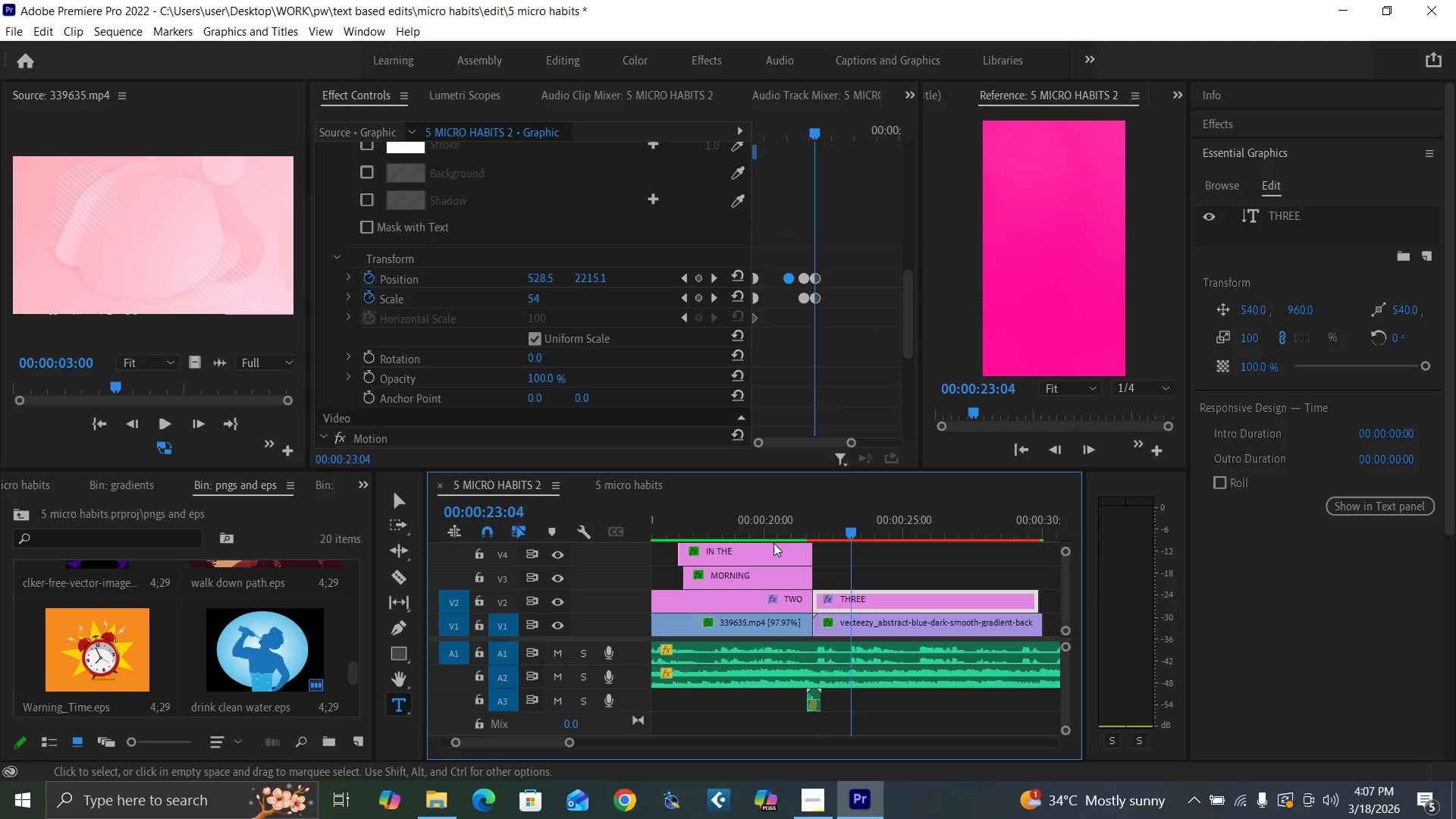 
left_click([783, 525])
 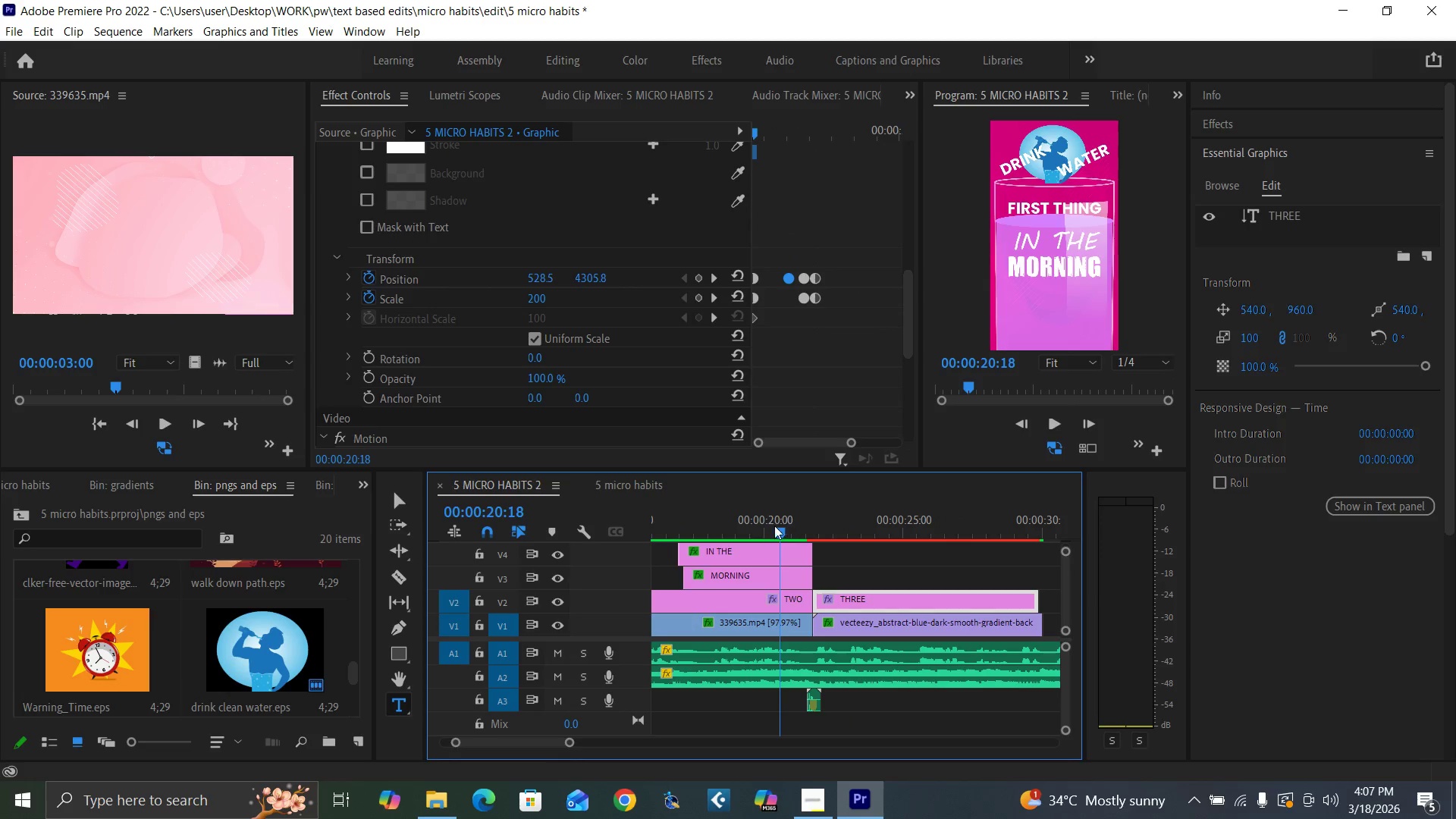 
key(Space)
 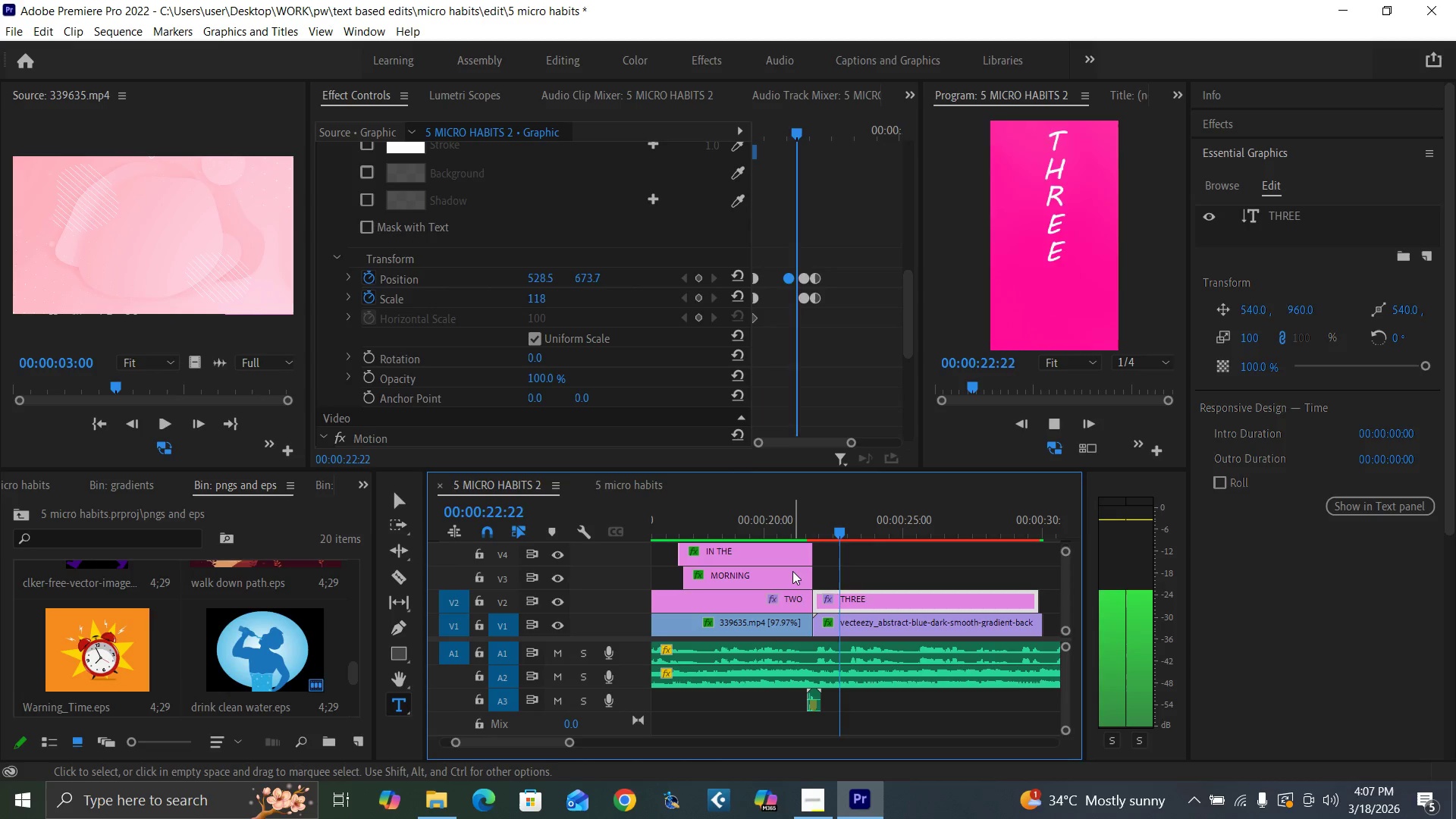 
key(Space)
 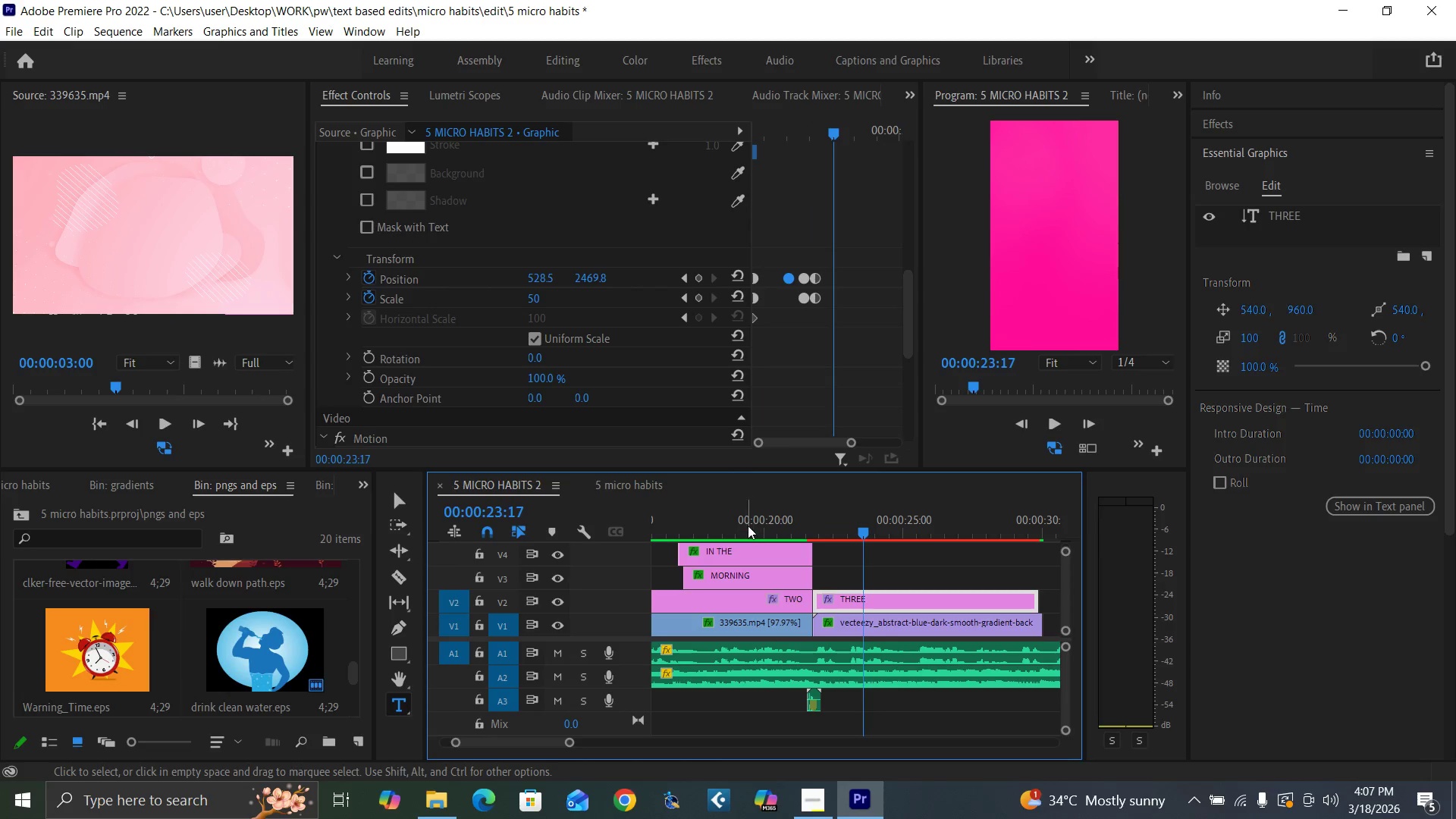 
key(Space)
 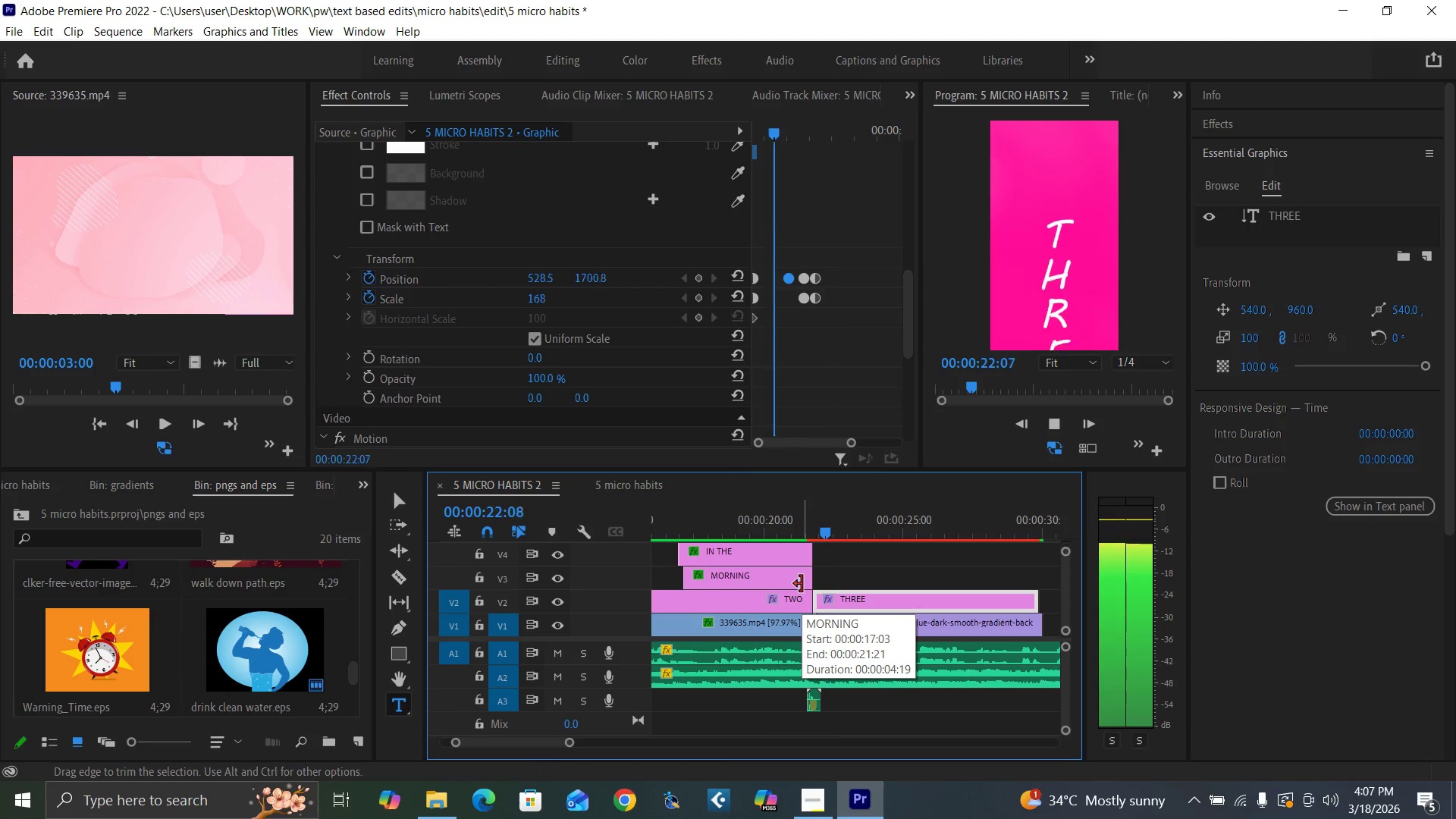 
key(Space)
 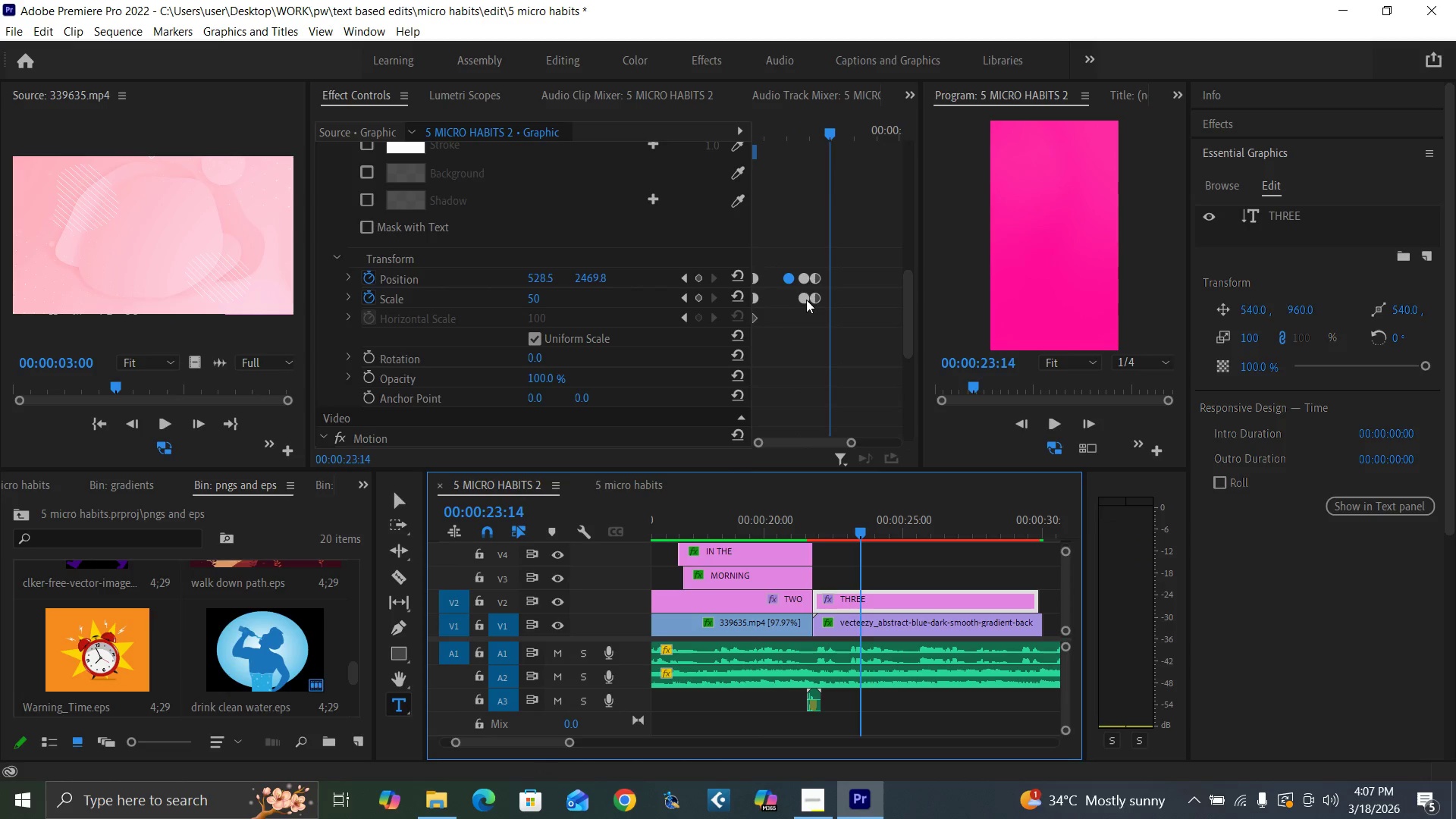 
left_click_drag(start_coordinate=[804, 299], to_coordinate=[792, 296])
 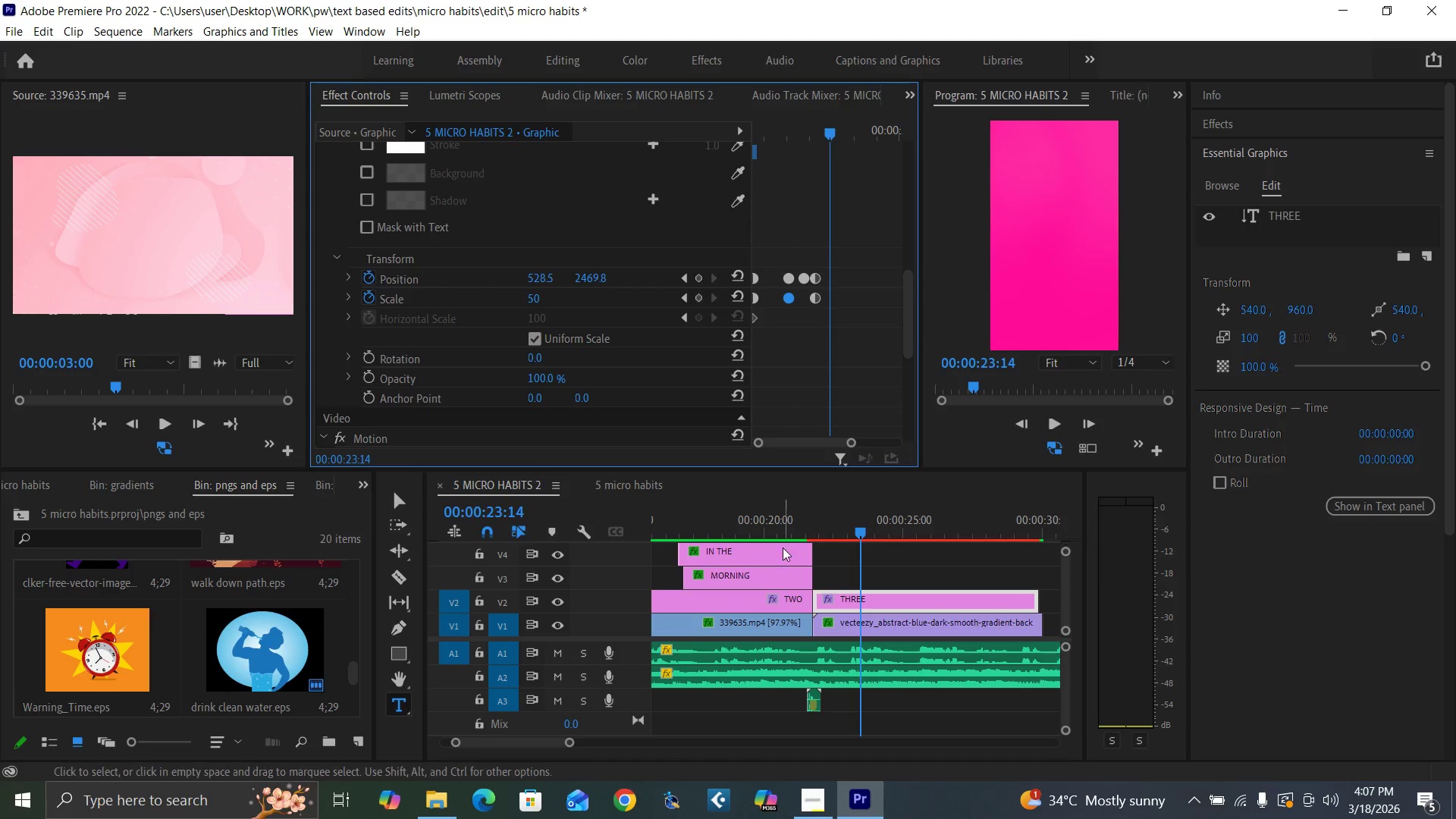 
left_click([790, 530])
 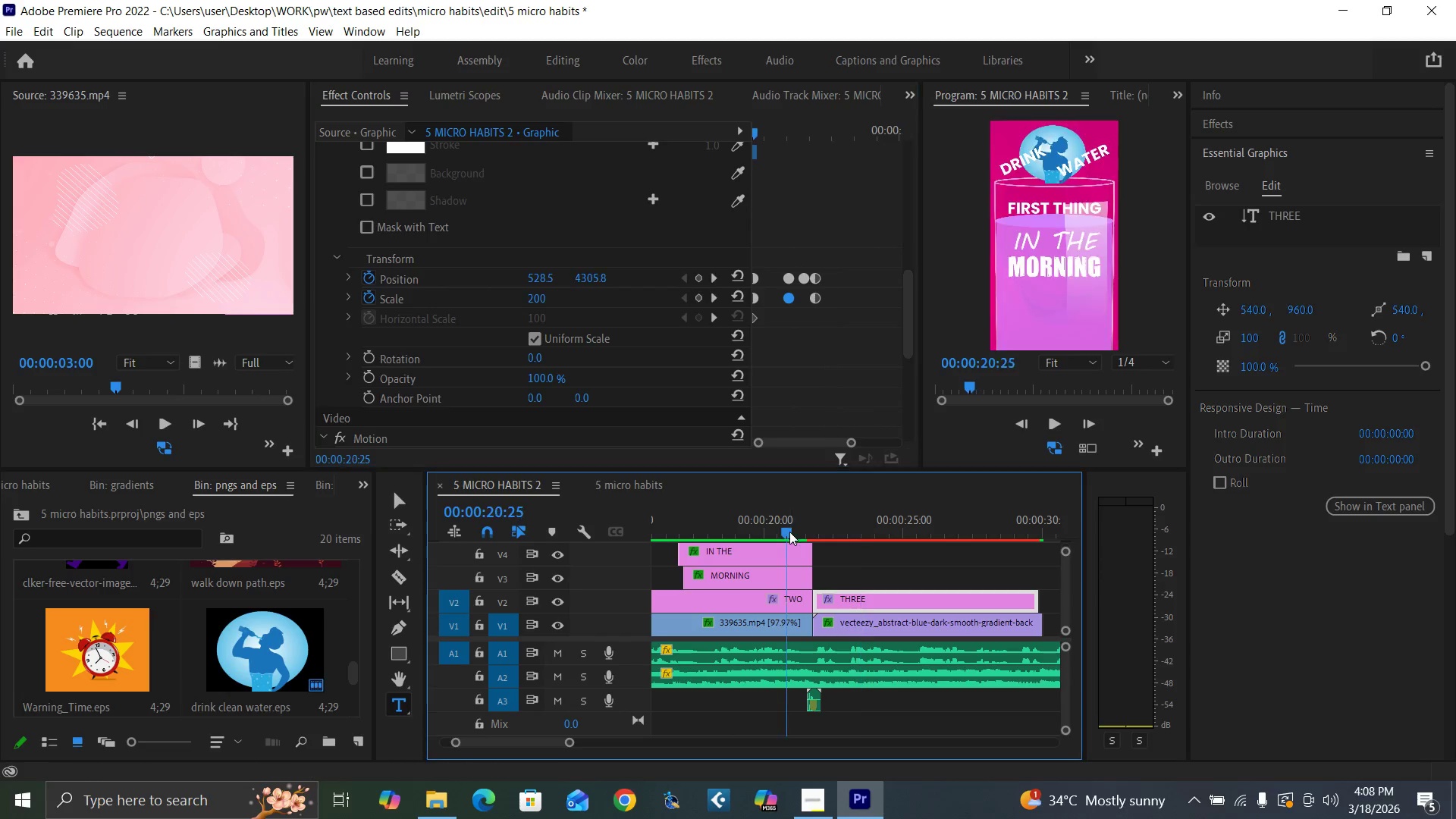 
key(Space)
 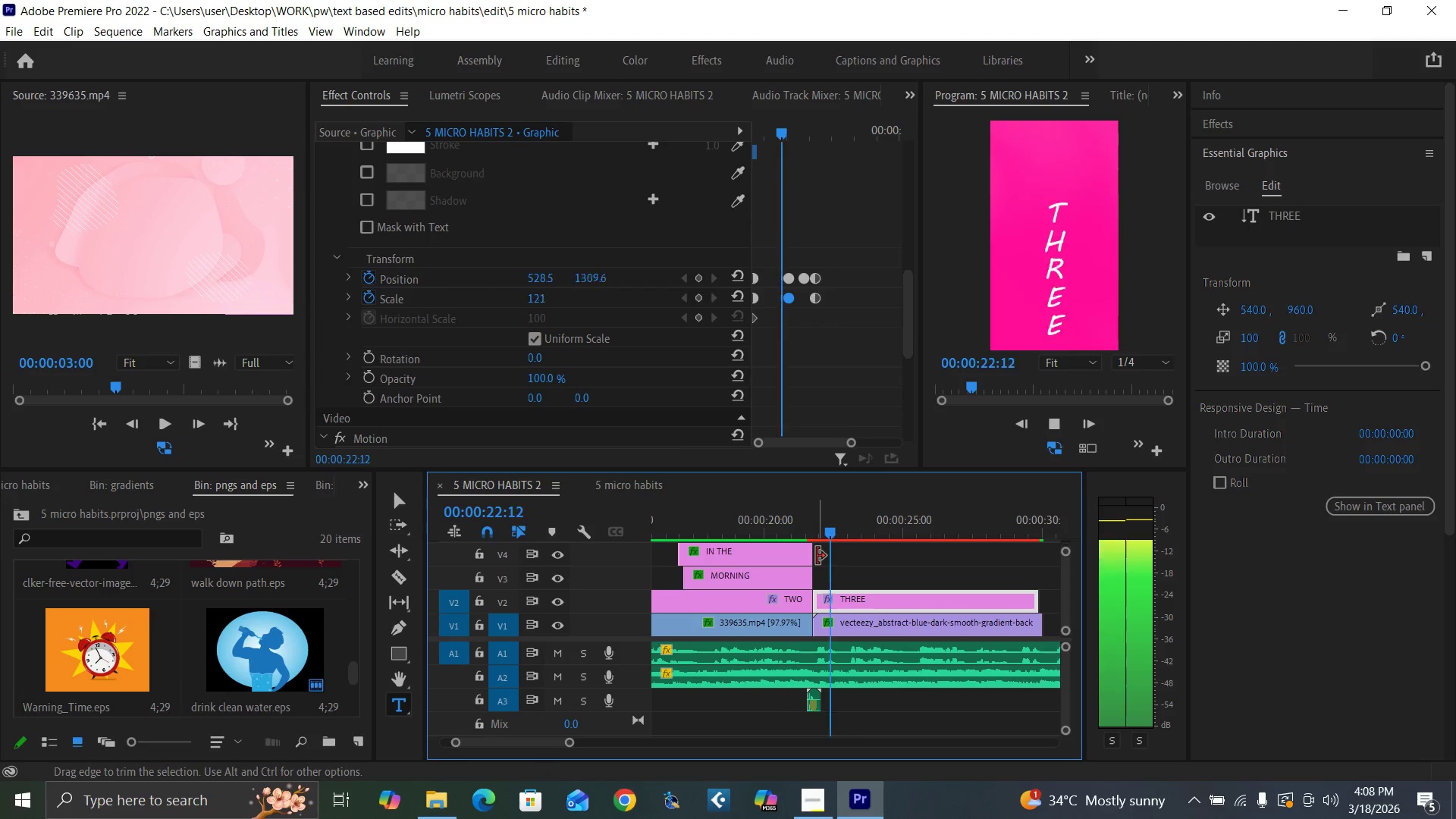 
key(Space)
 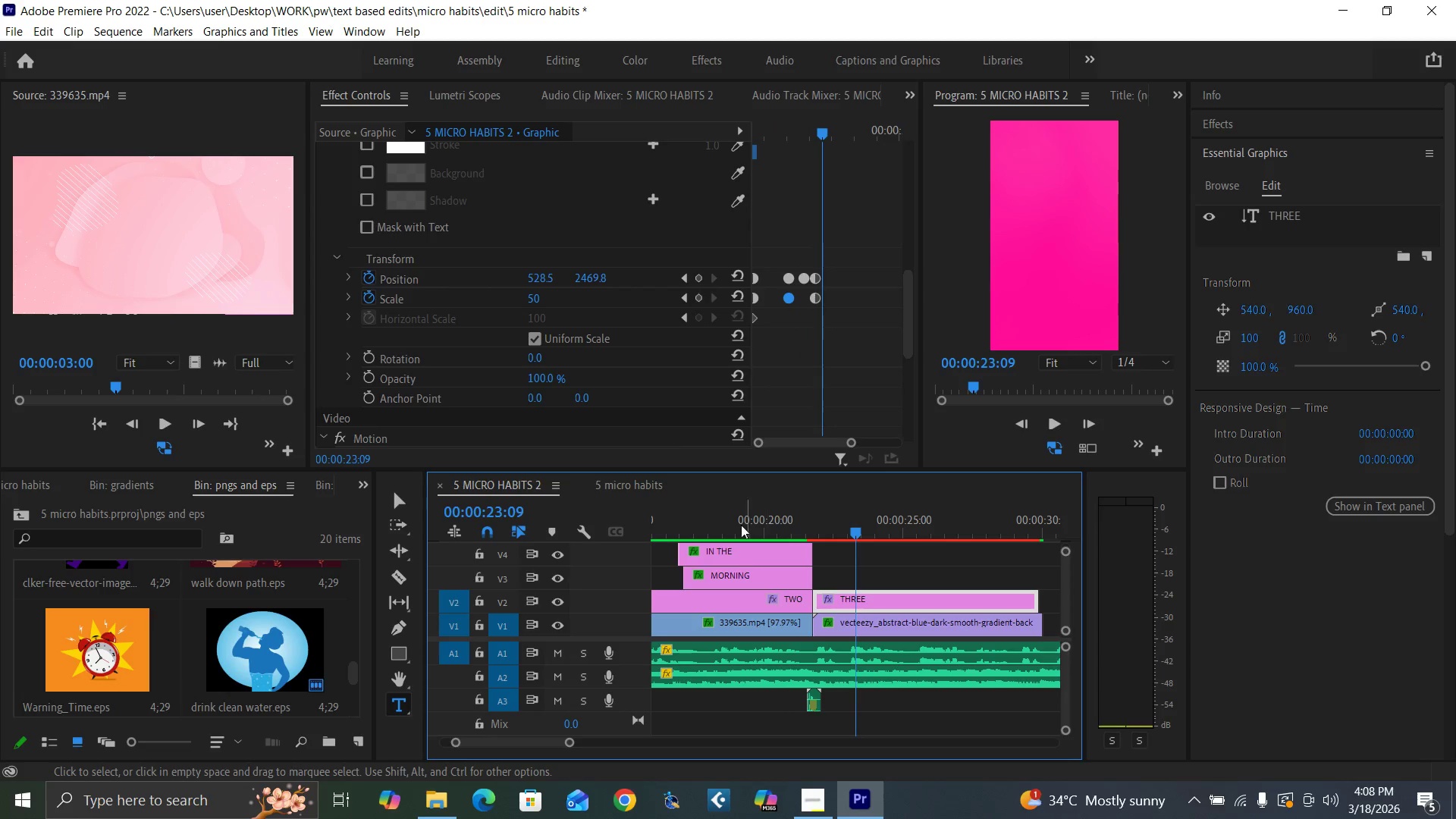 
left_click([739, 512])
 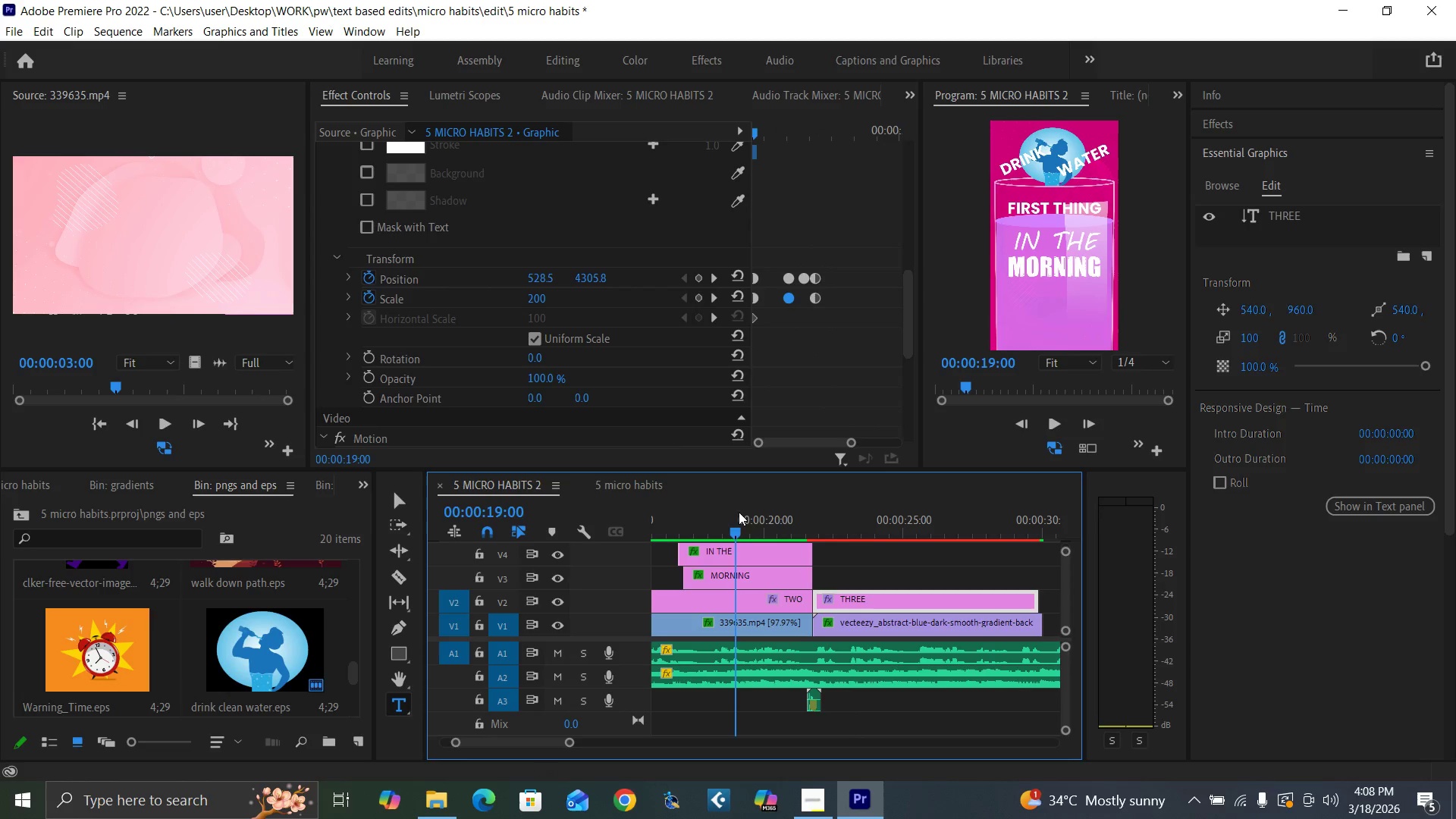 
key(Space)
 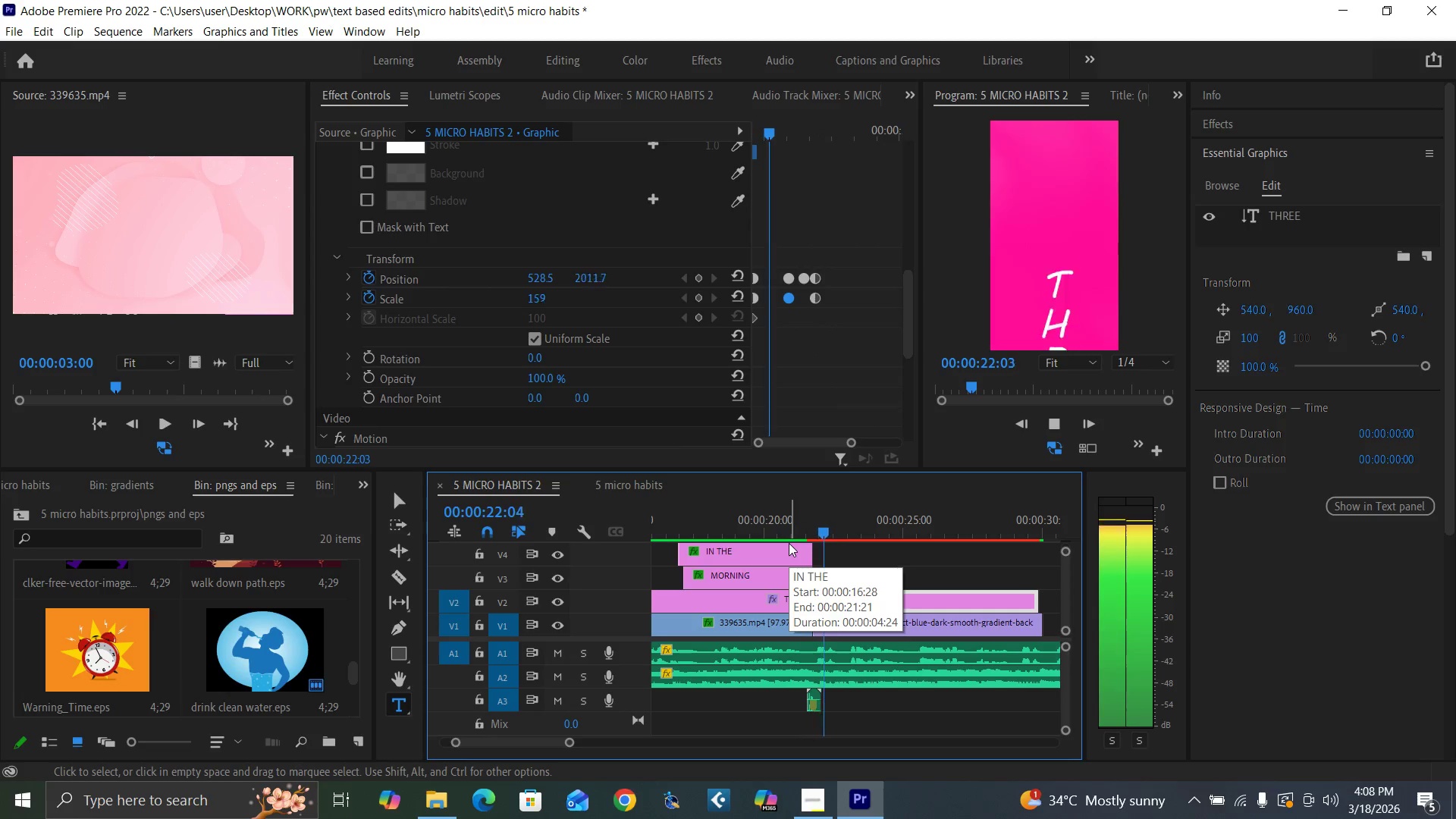 
key(Space)
 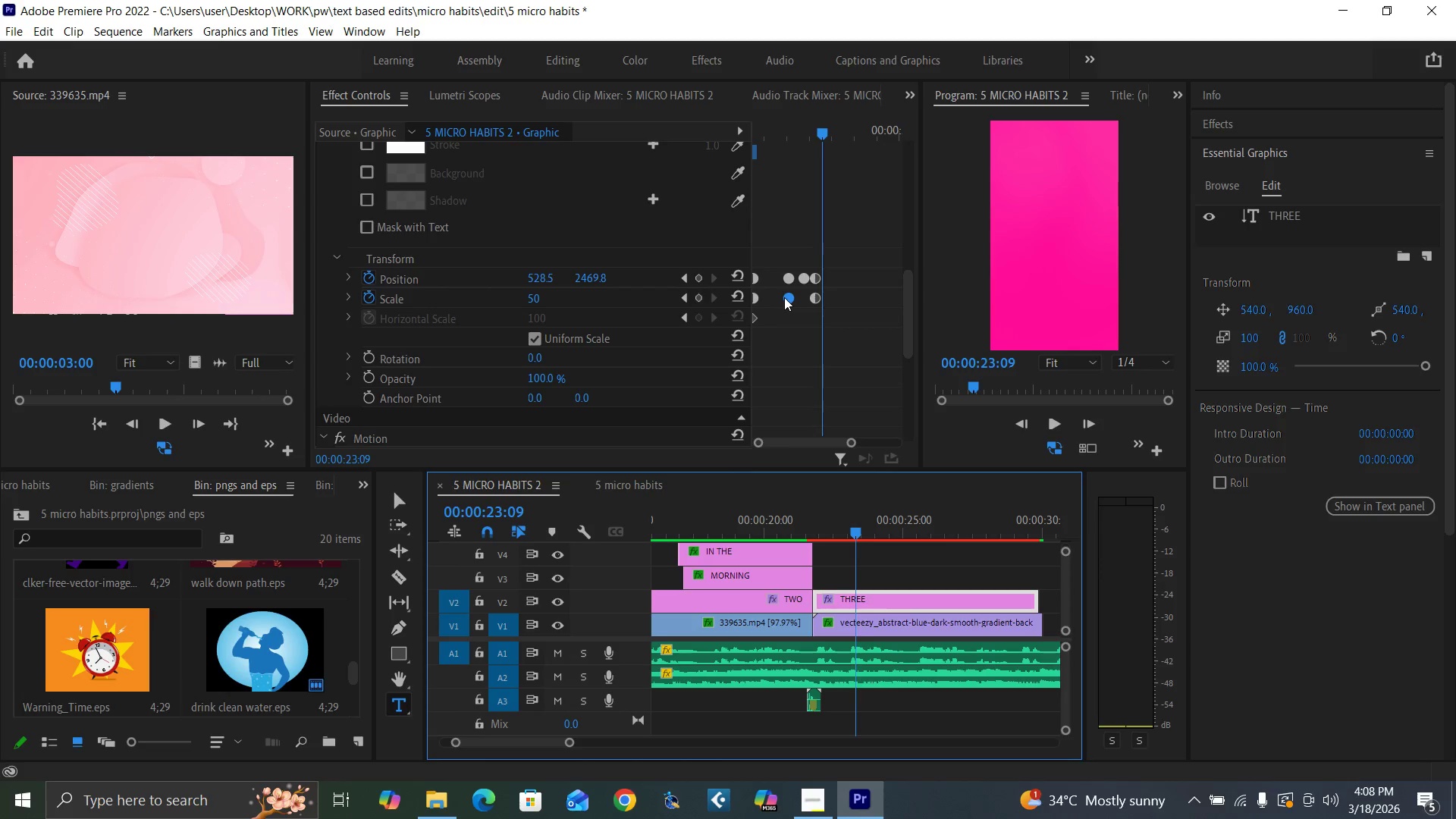 
key(Control+Z)
 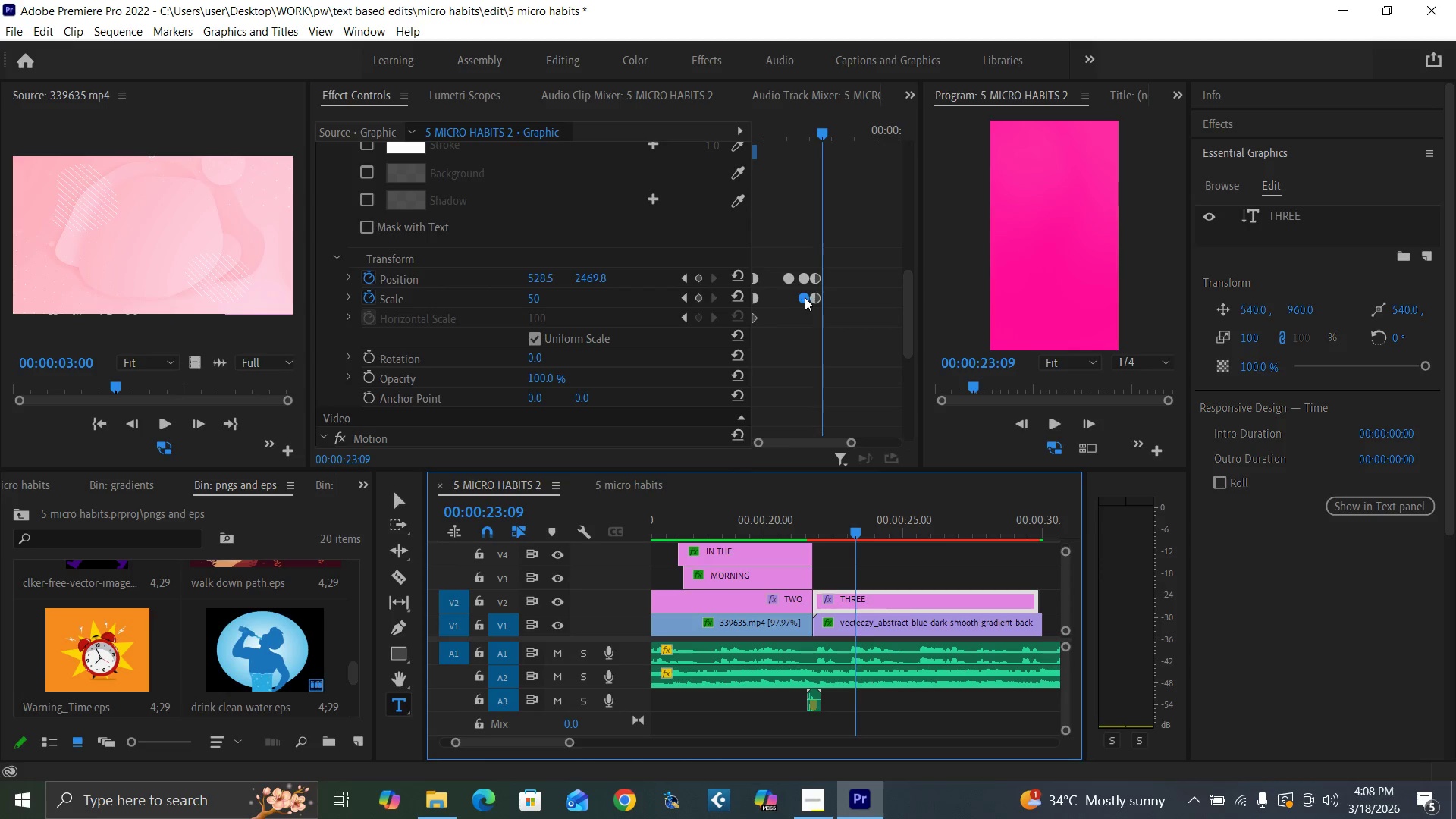 
left_click_drag(start_coordinate=[805, 297], to_coordinate=[798, 295])
 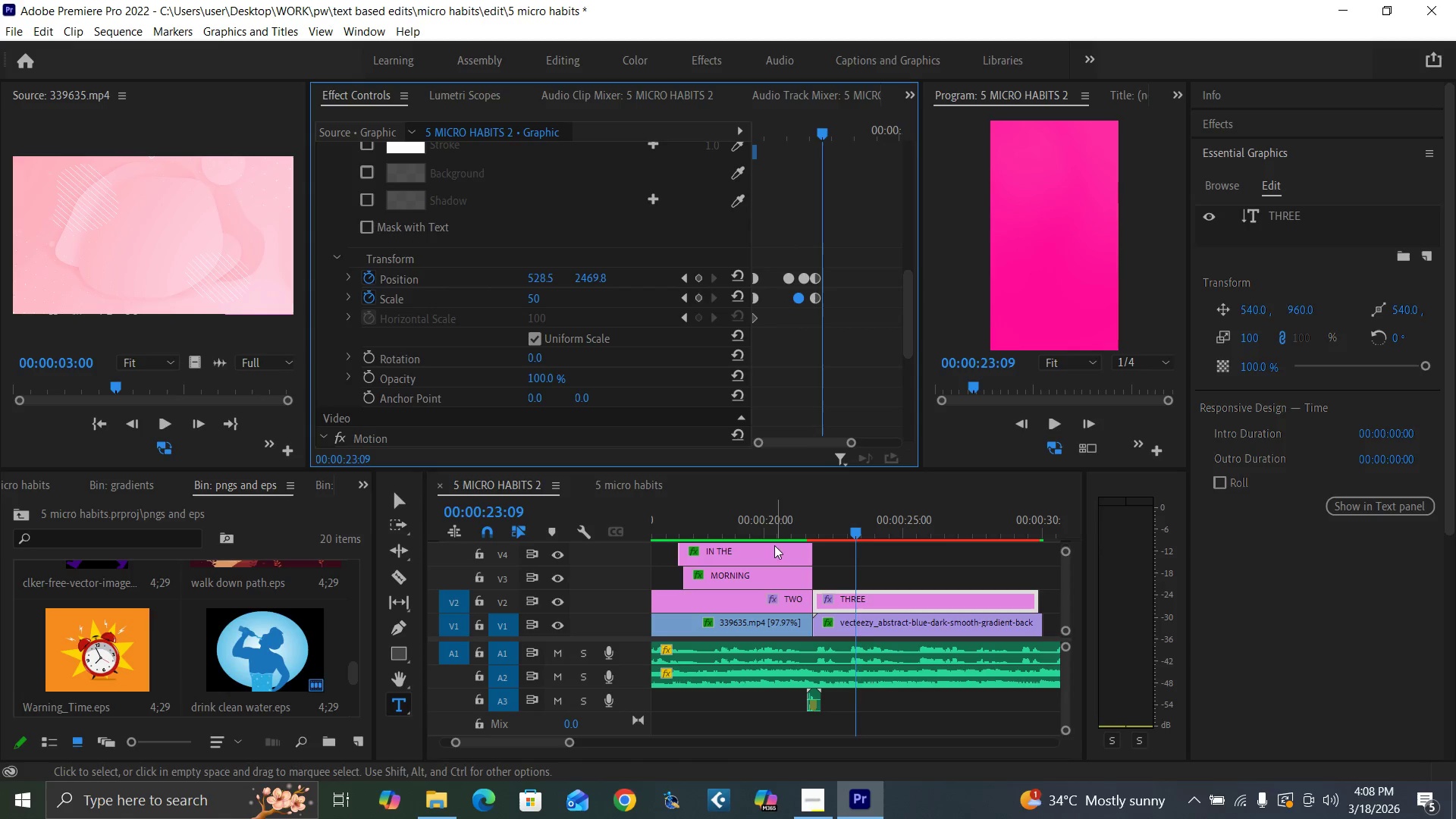 
left_click([775, 524])
 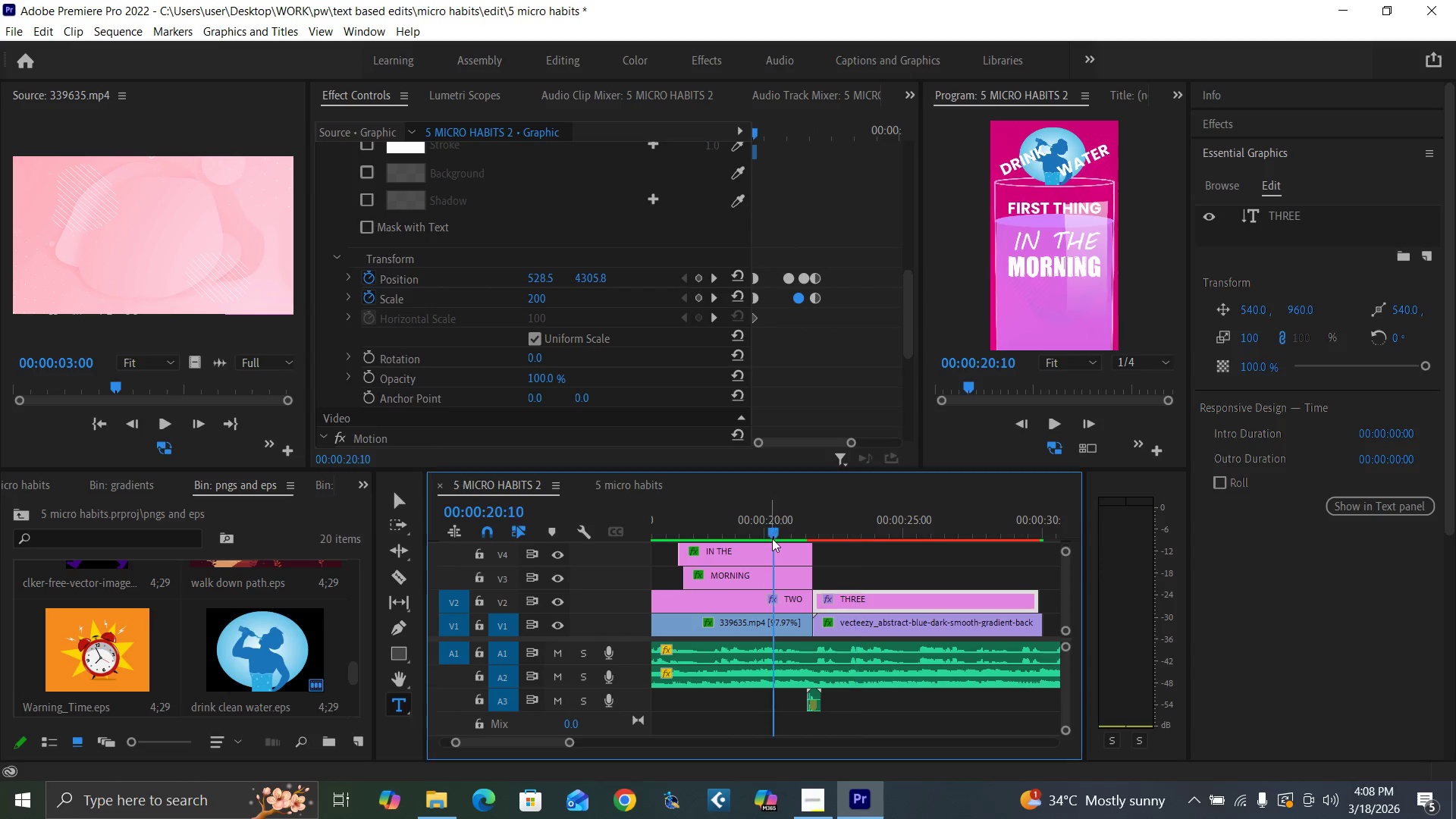 
key(Space)
 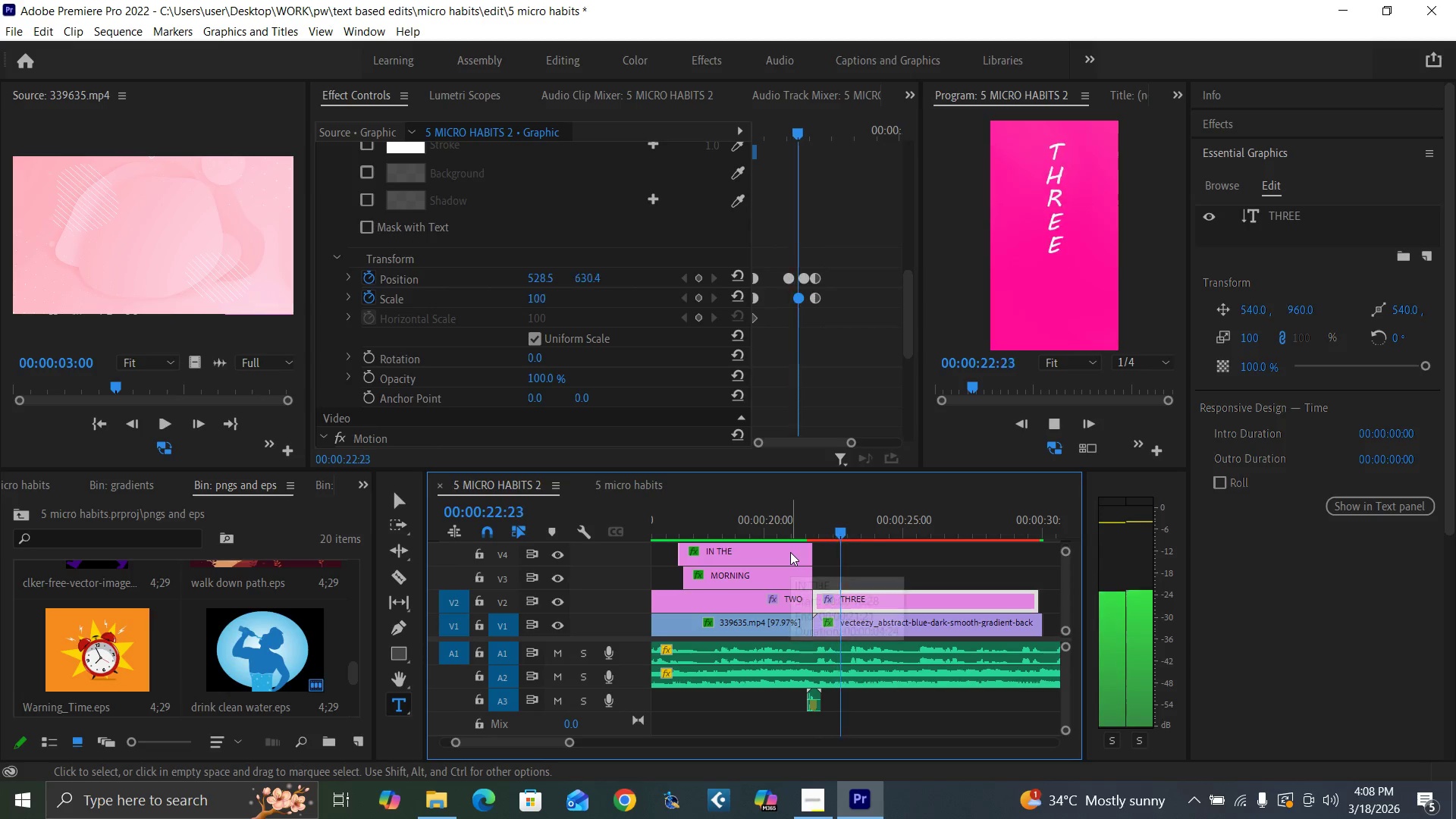 
left_click([743, 531])
 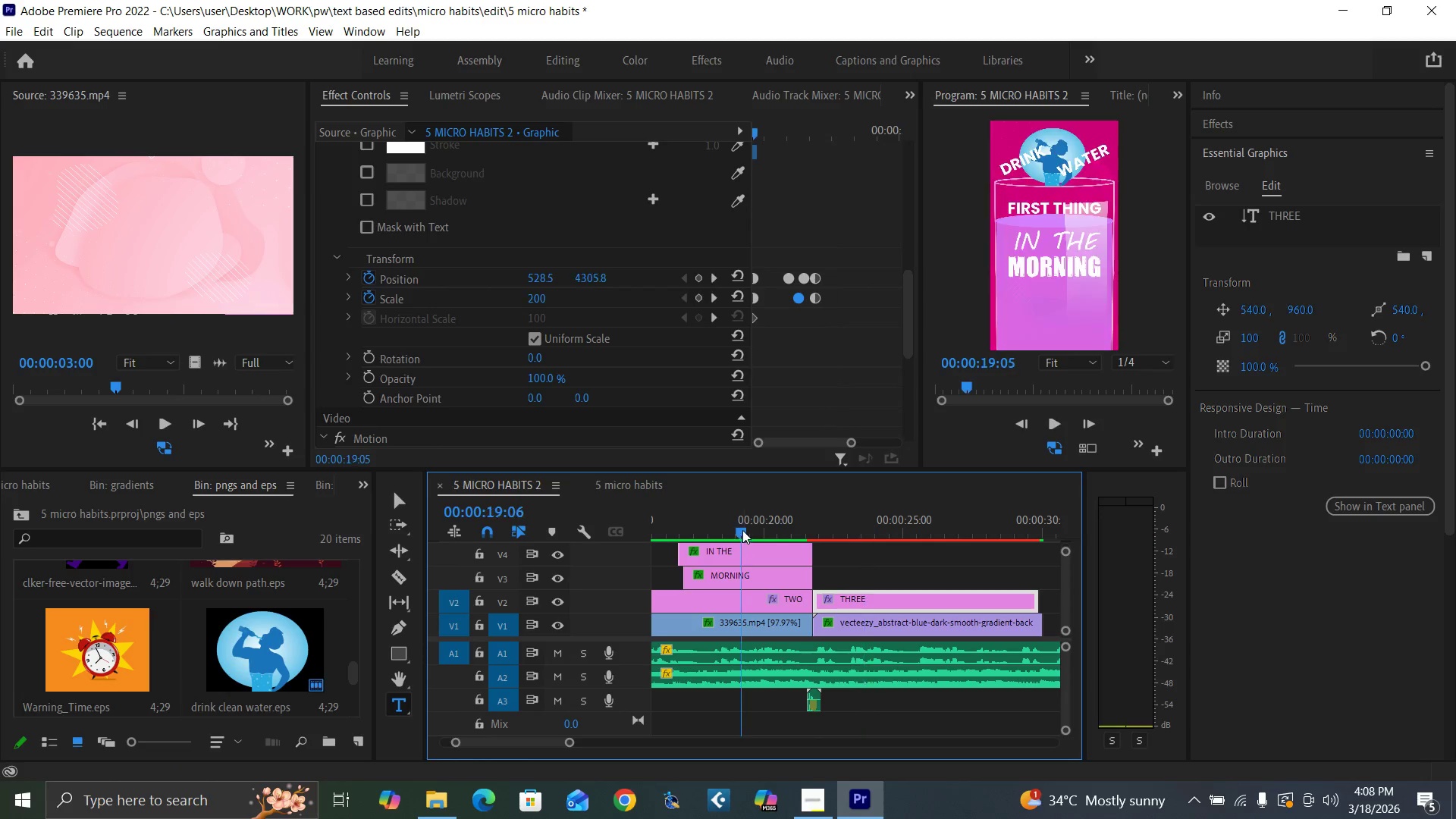 
key(Space)
 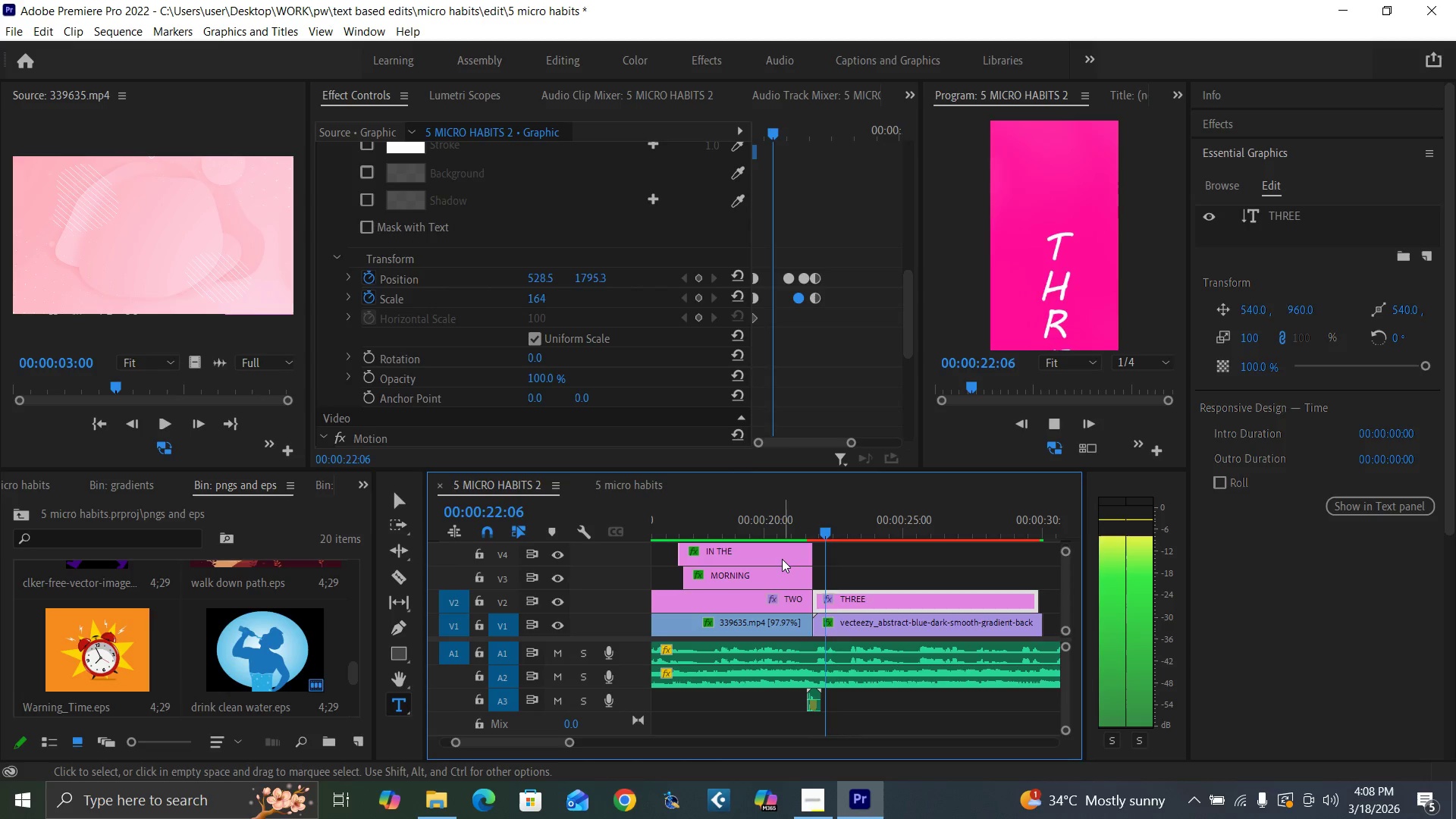 
key(Space)
 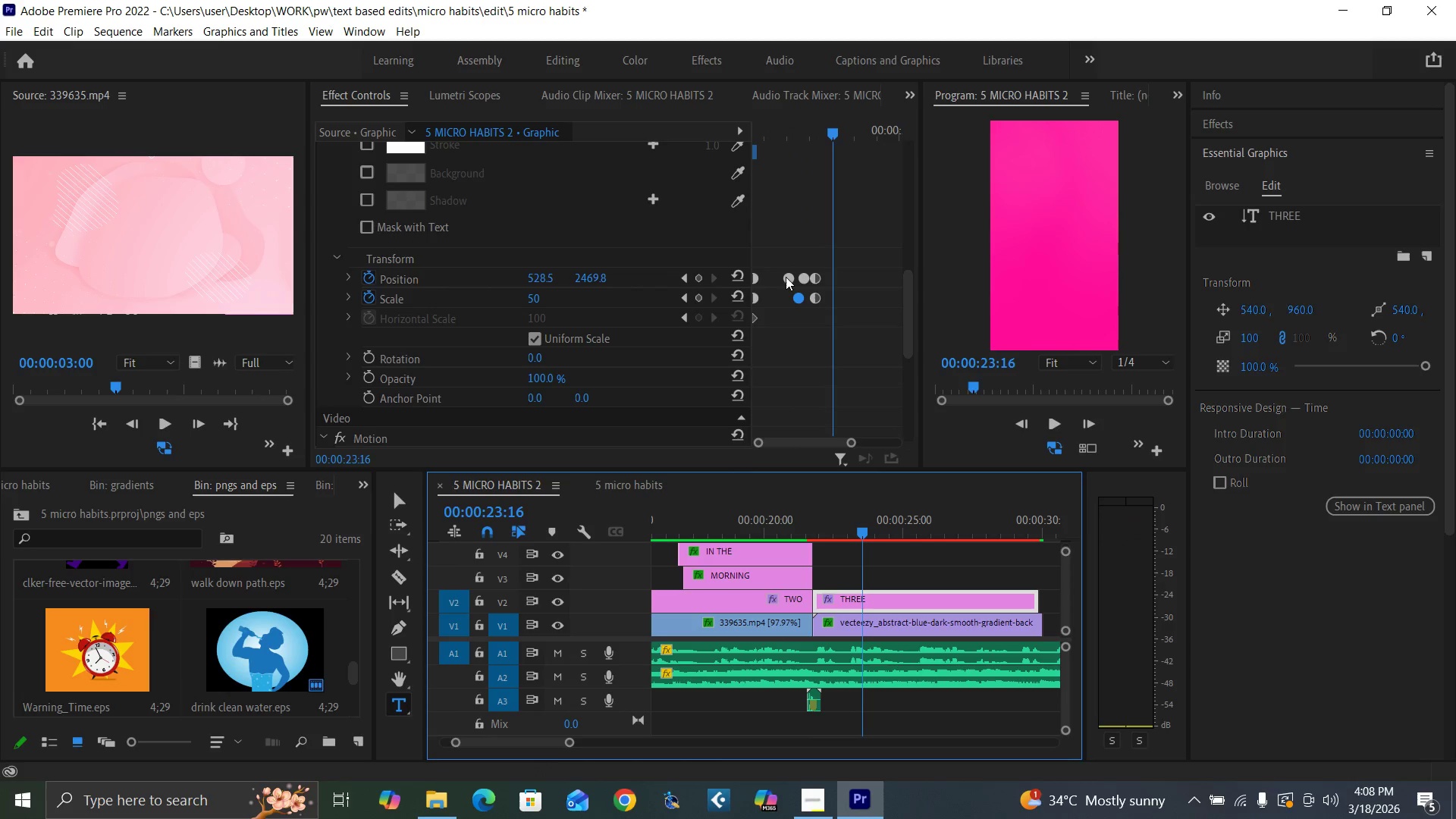 
left_click_drag(start_coordinate=[786, 277], to_coordinate=[781, 275])
 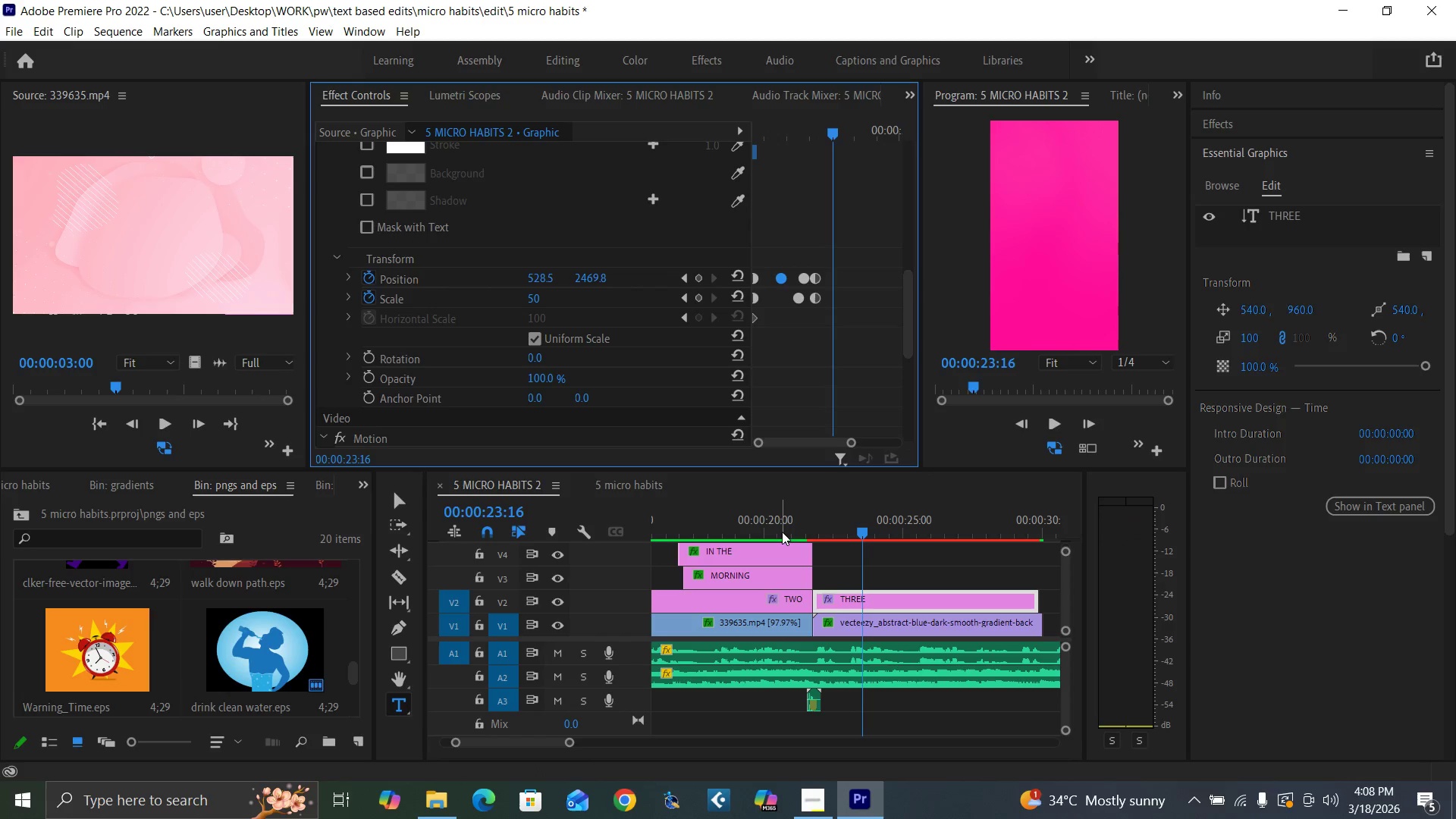 
left_click([777, 532])
 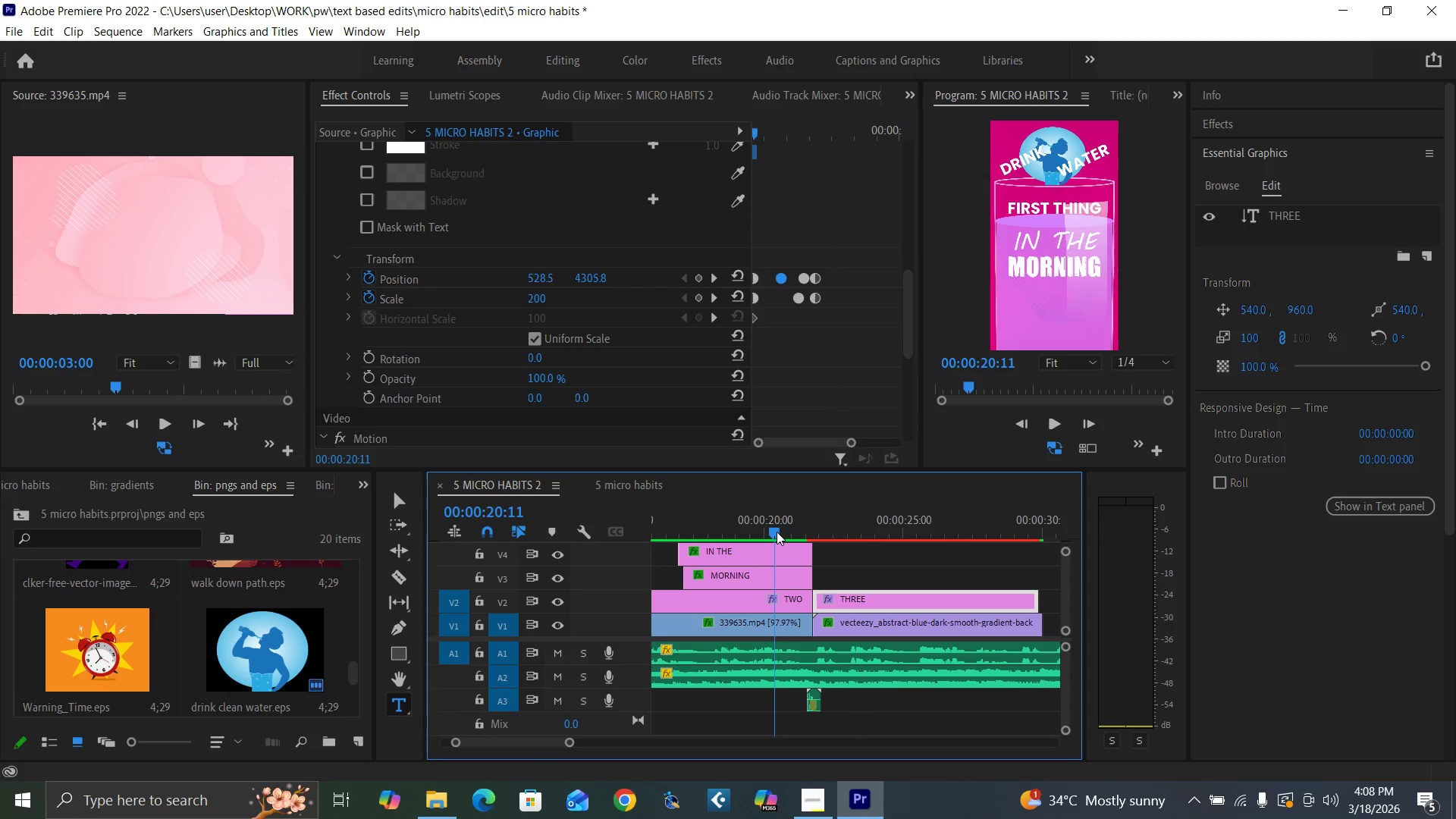 
key(Space)
 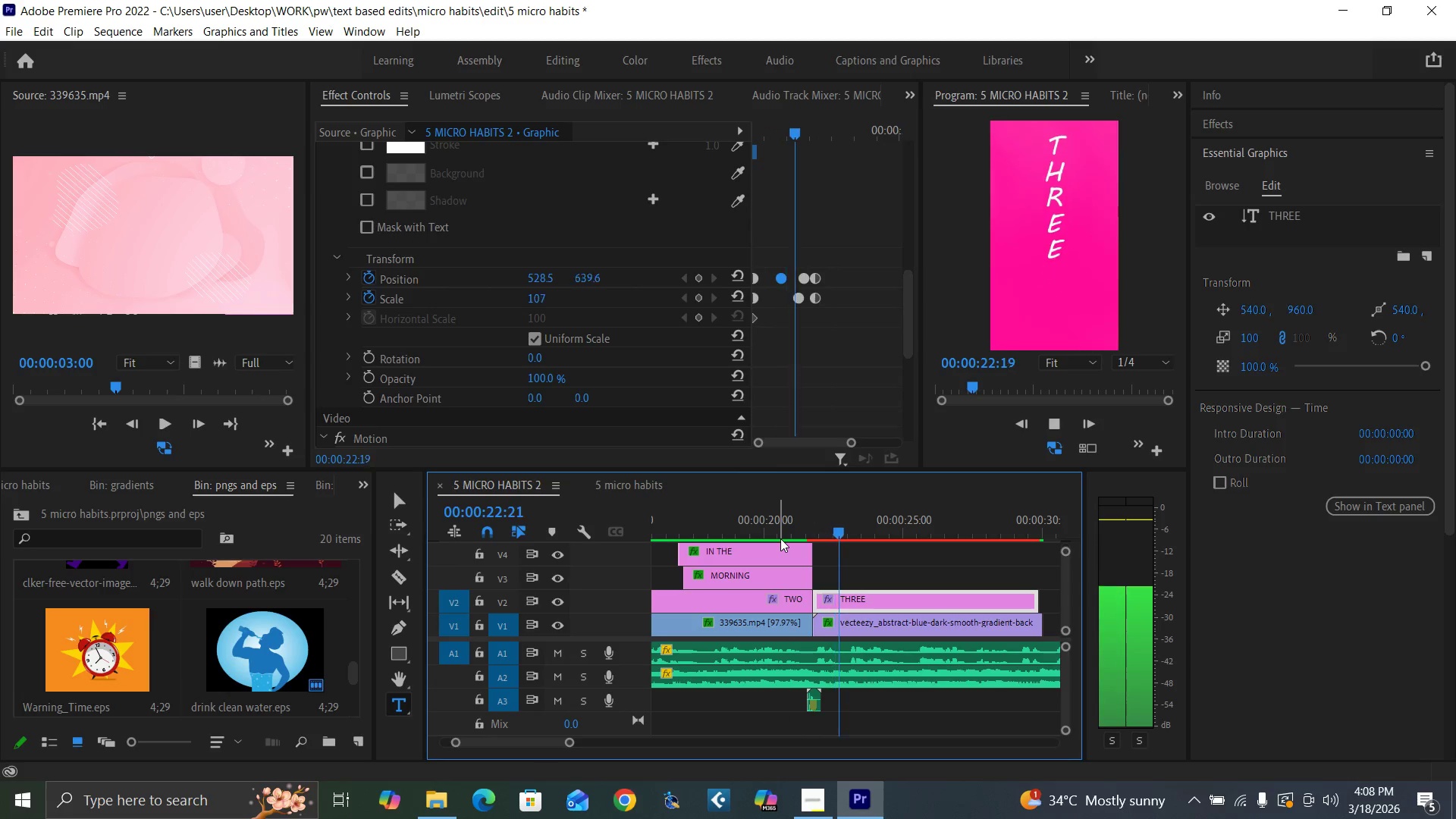 
left_click([755, 531])
 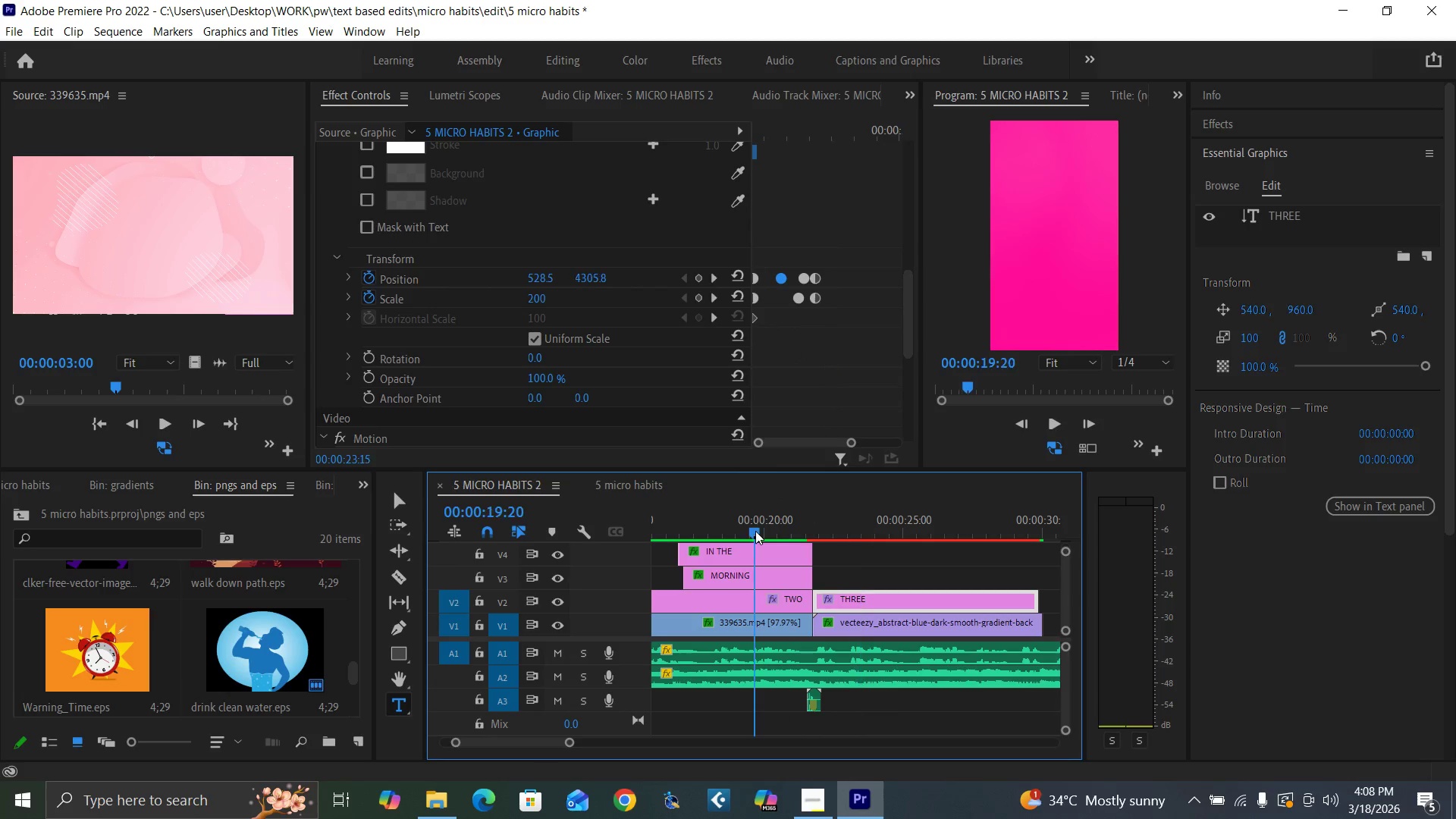 
key(Space)
 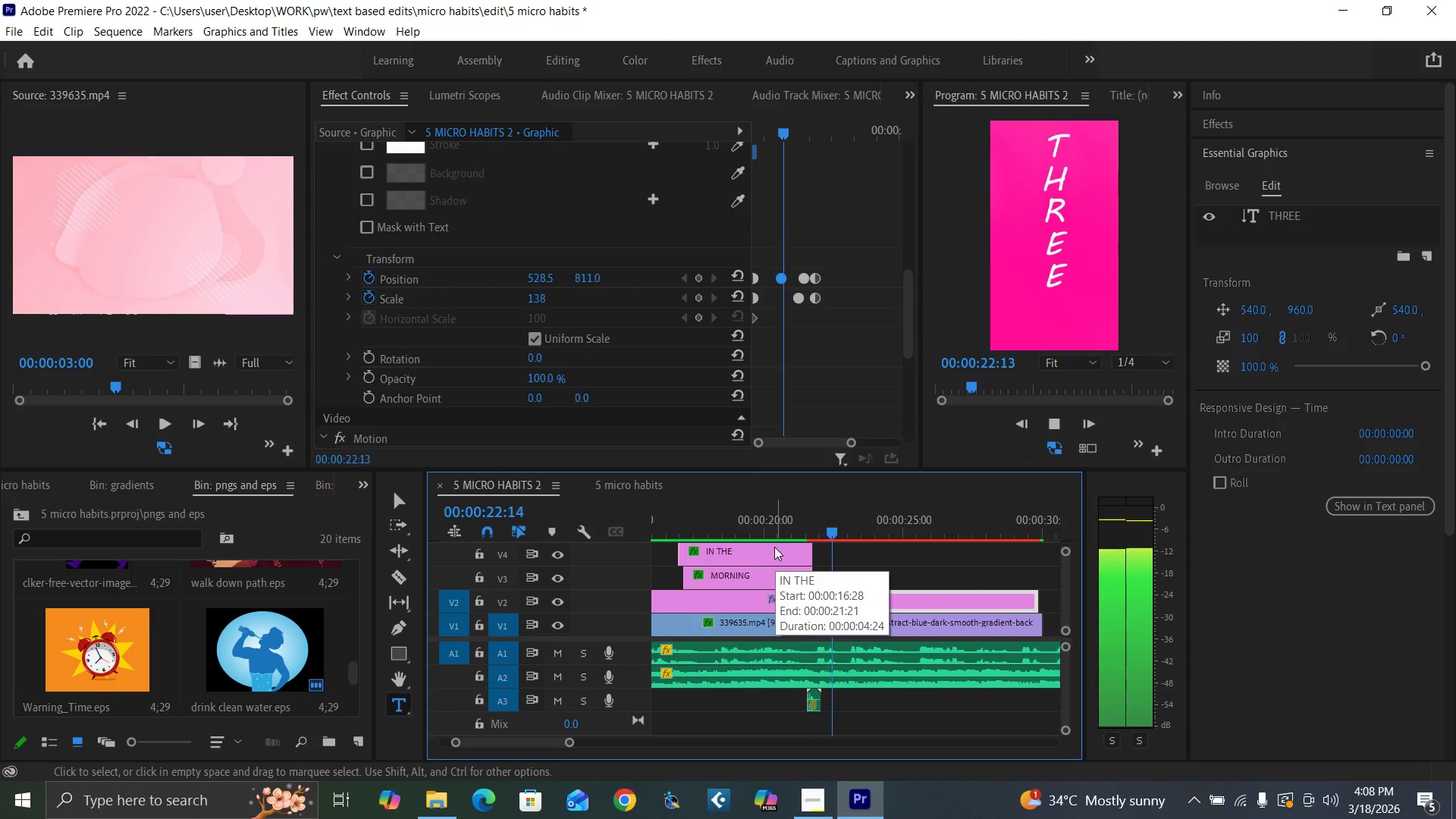 
key(Space)
 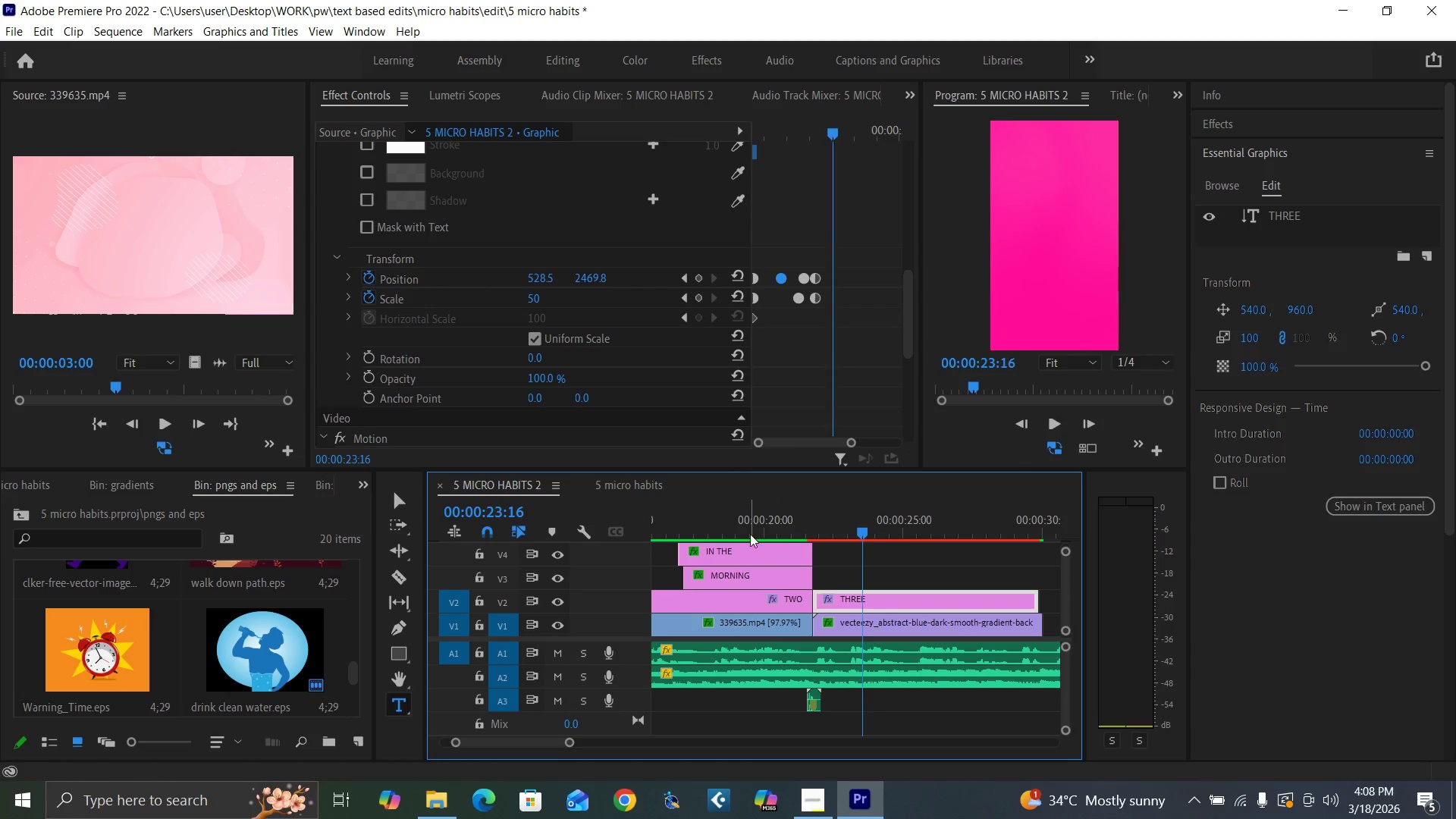 
left_click([750, 532])
 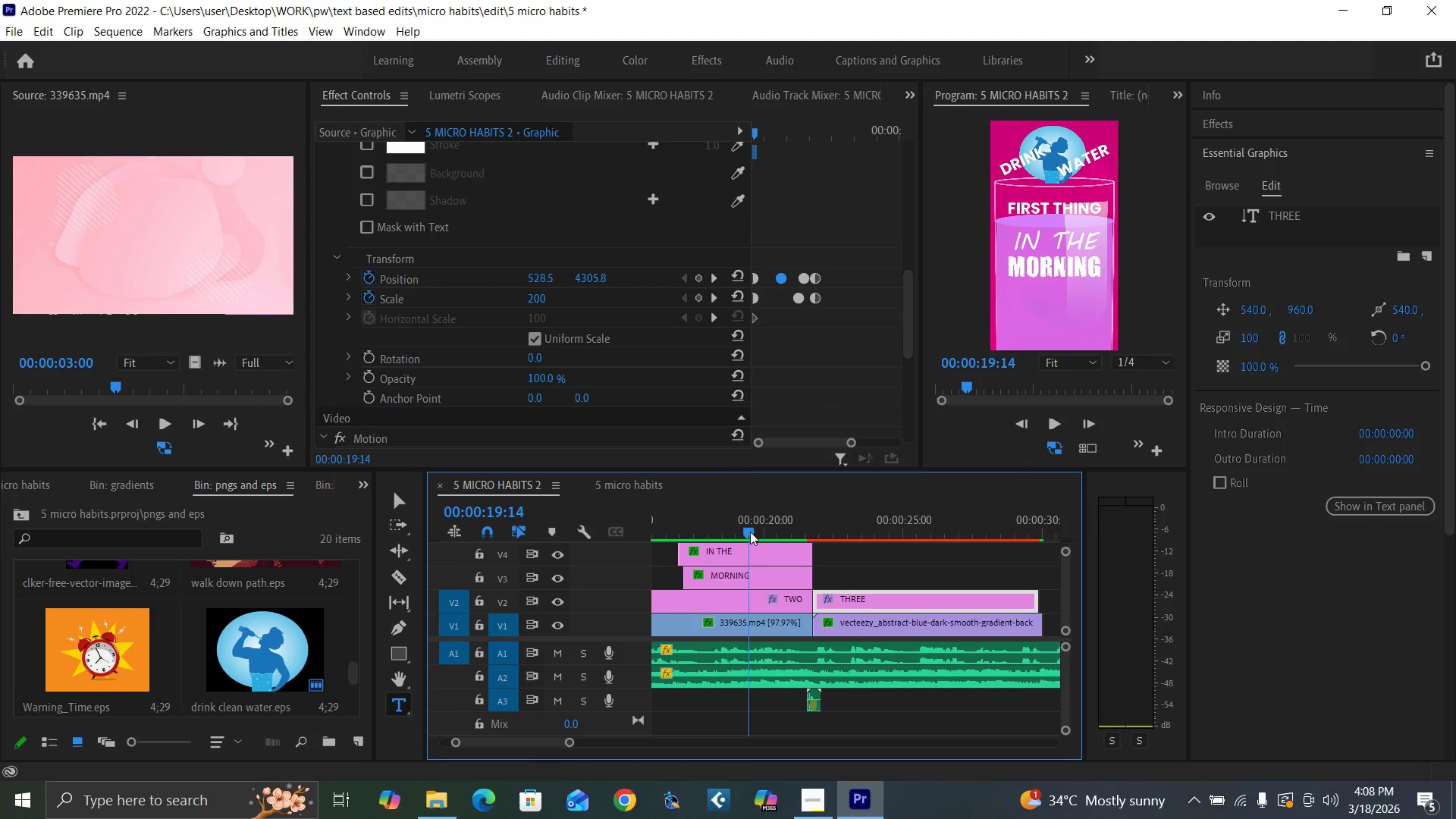 
key(Space)
 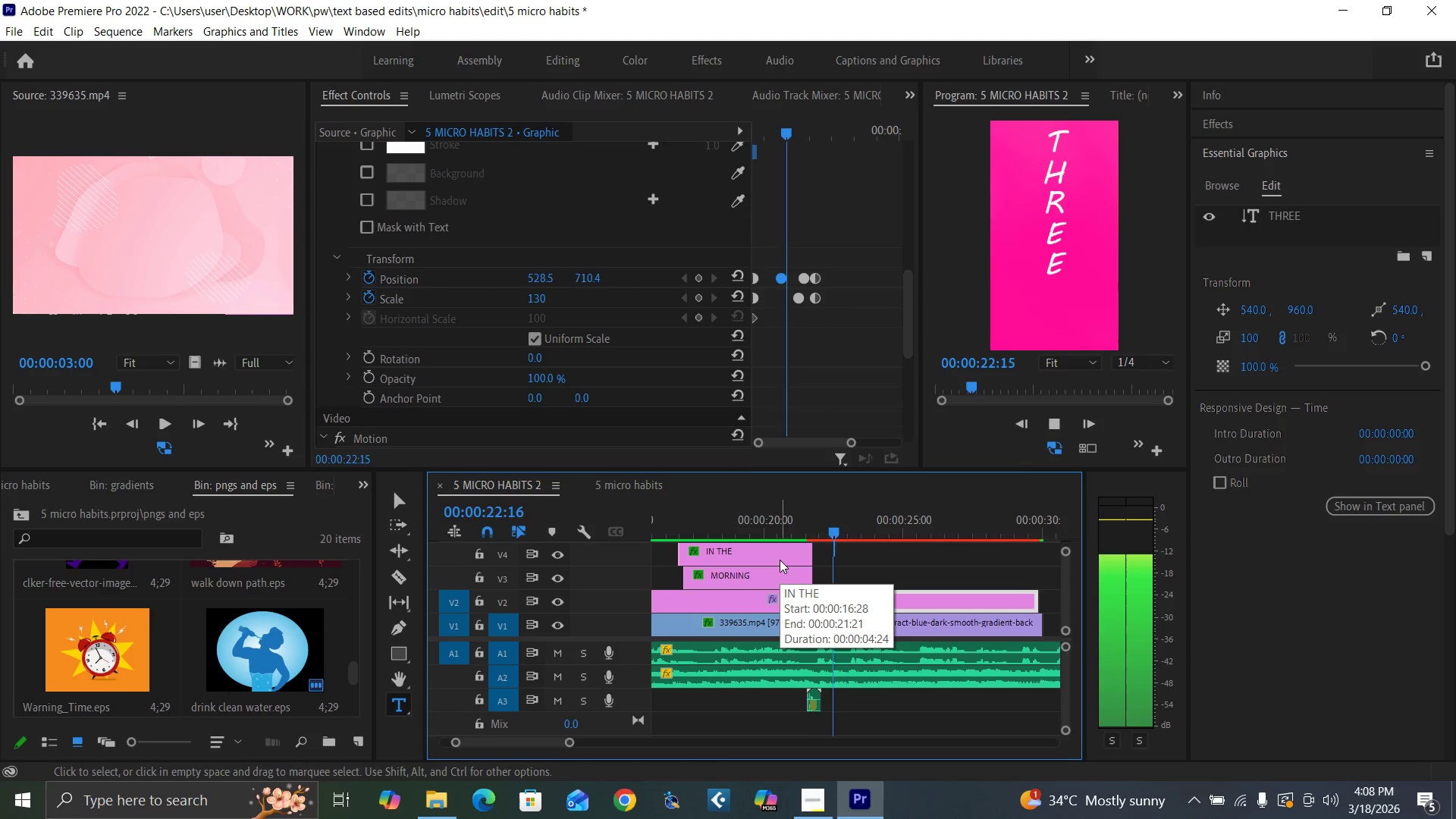 
key(Space)
 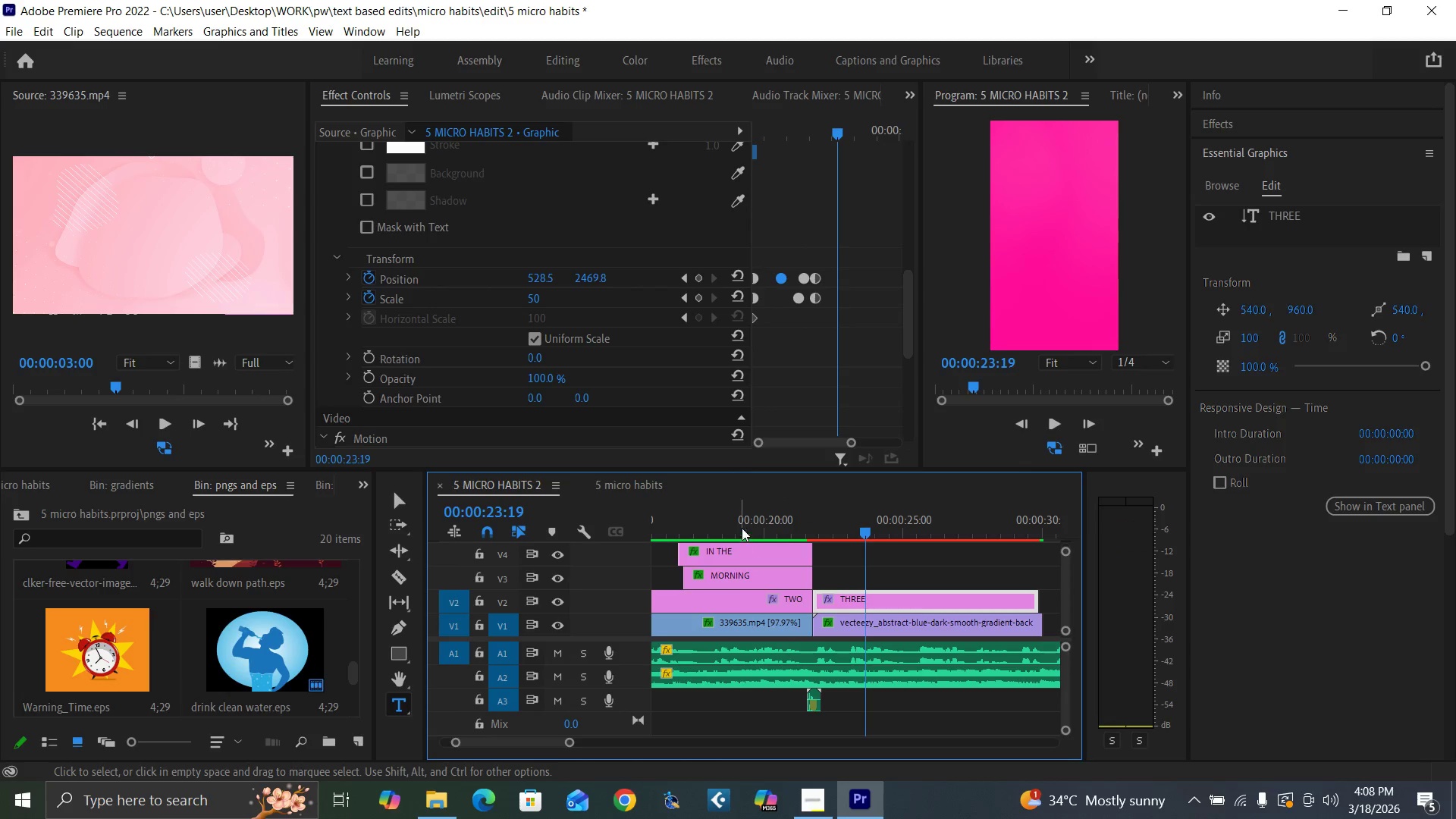 
left_click_drag(start_coordinate=[741, 525], to_coordinate=[741, 520])
 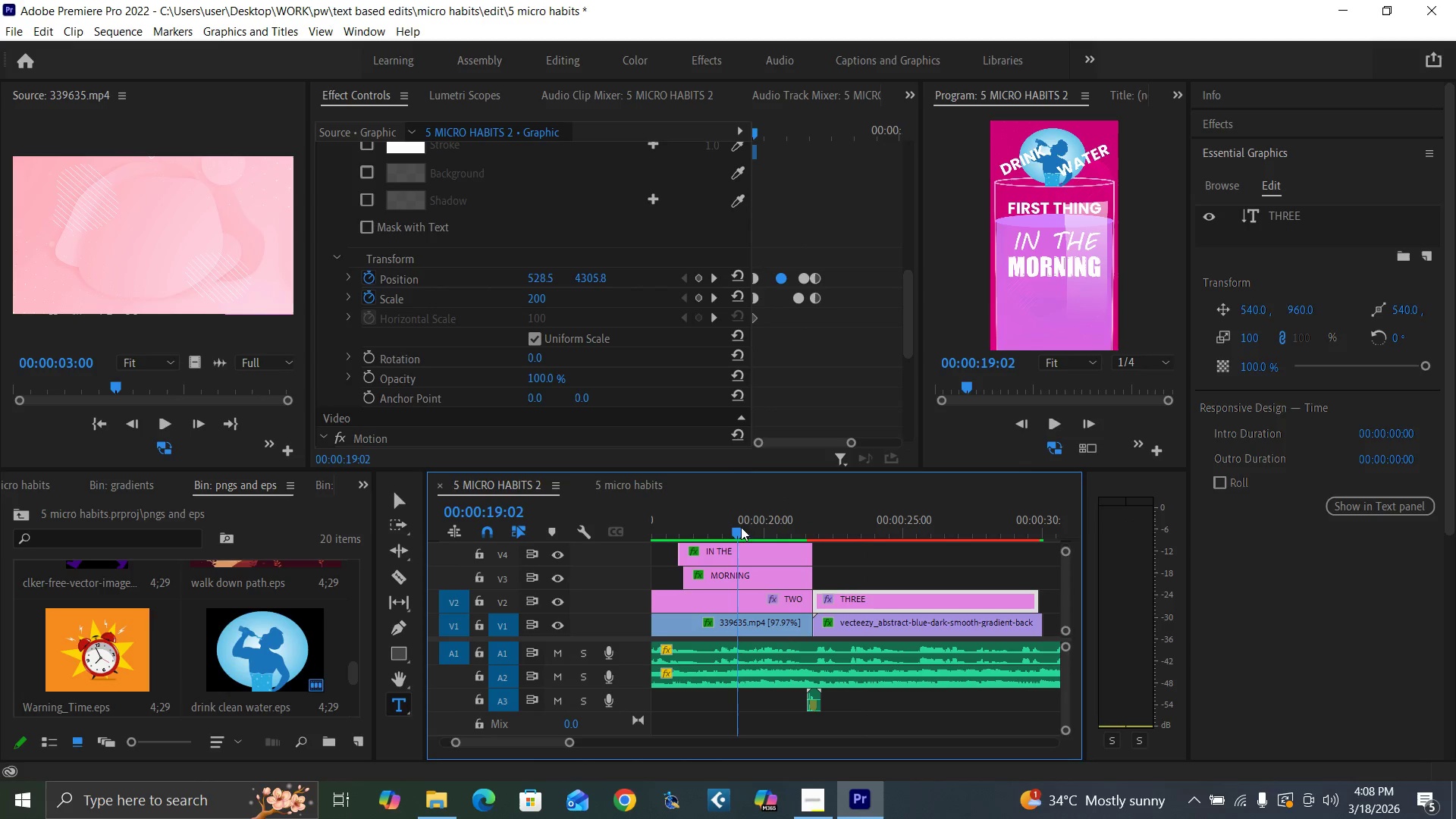 
key(Space)
 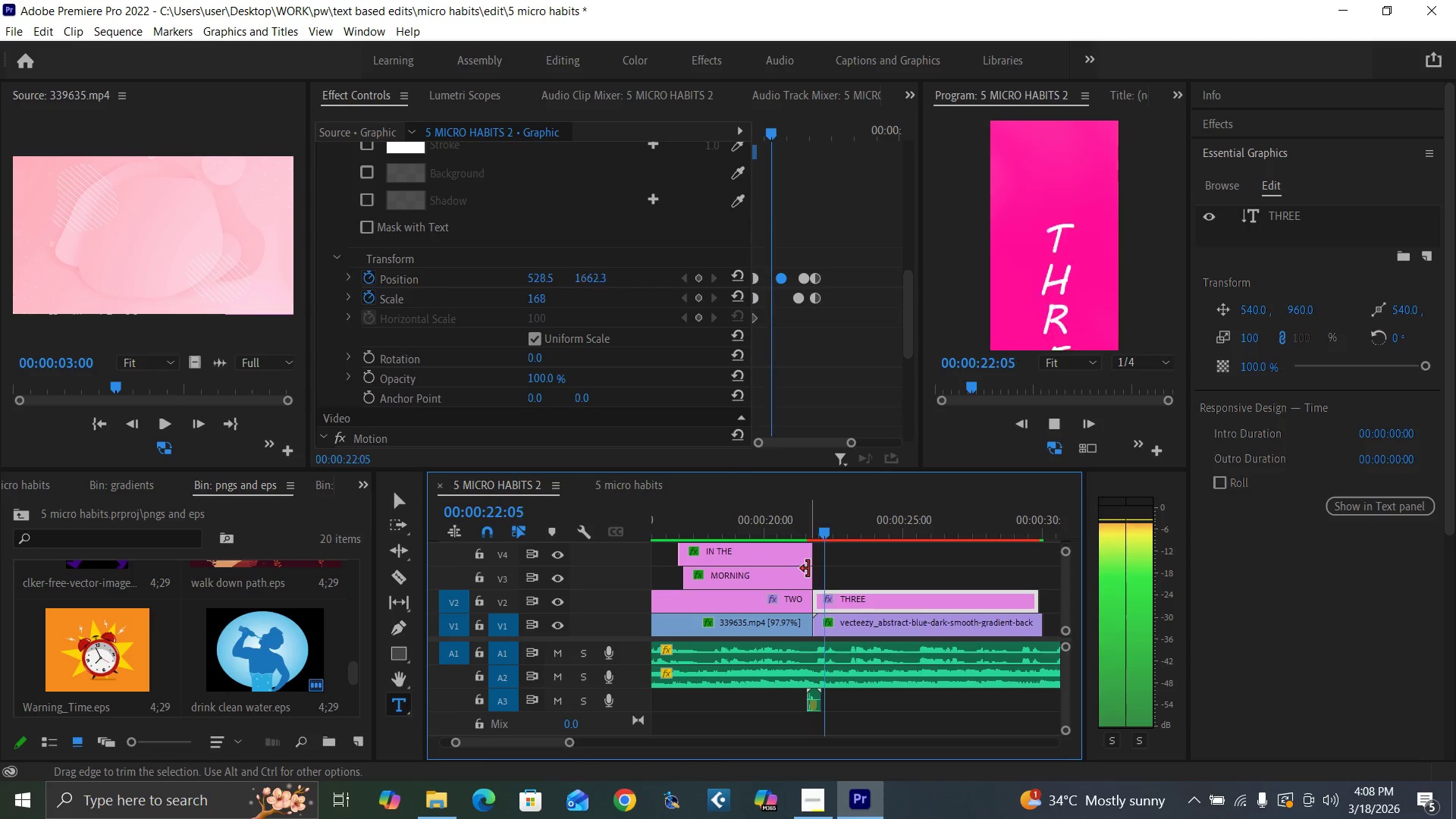 
key(Space)
 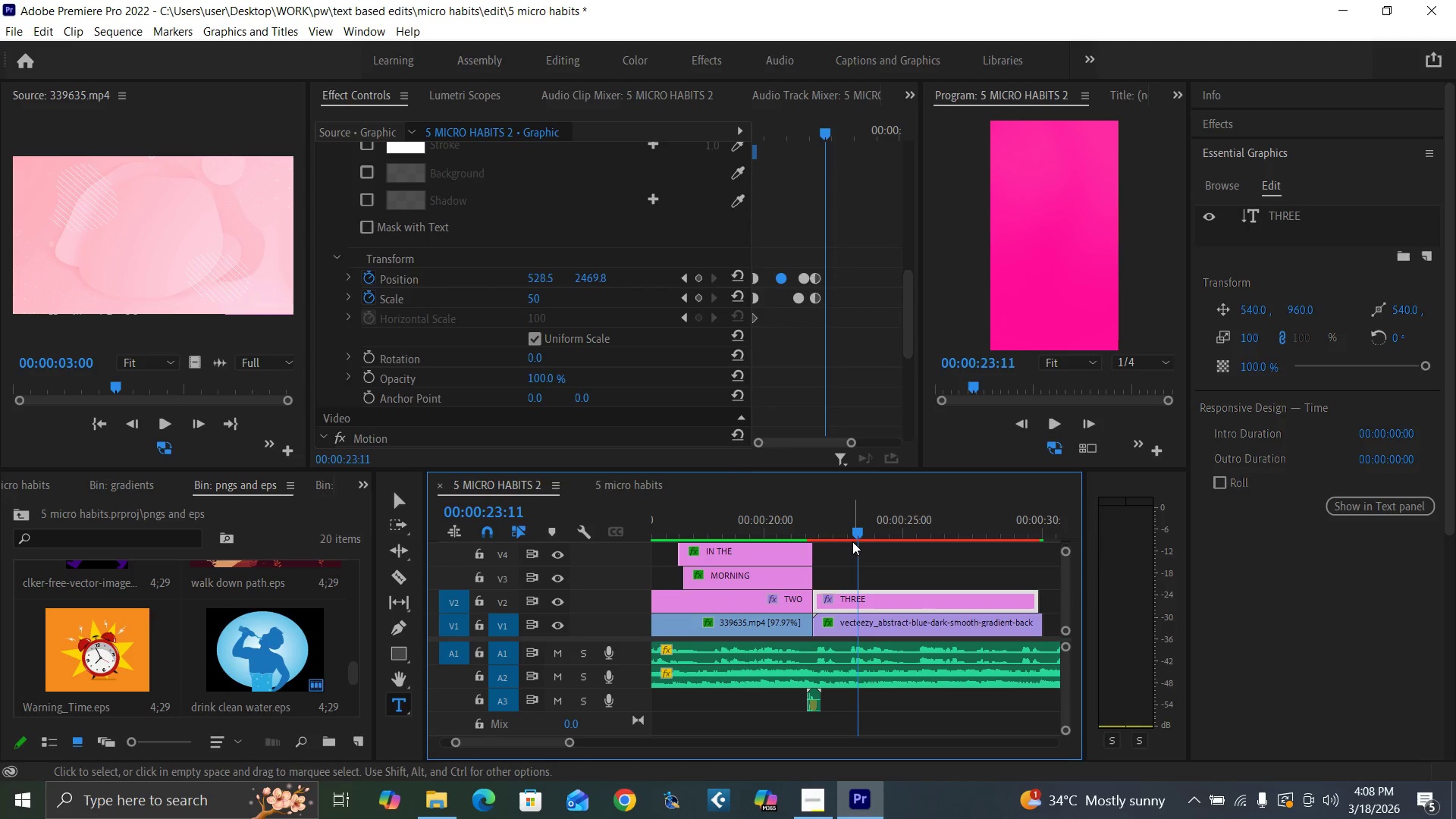 
left_click_drag(start_coordinate=[855, 532], to_coordinate=[848, 532])
 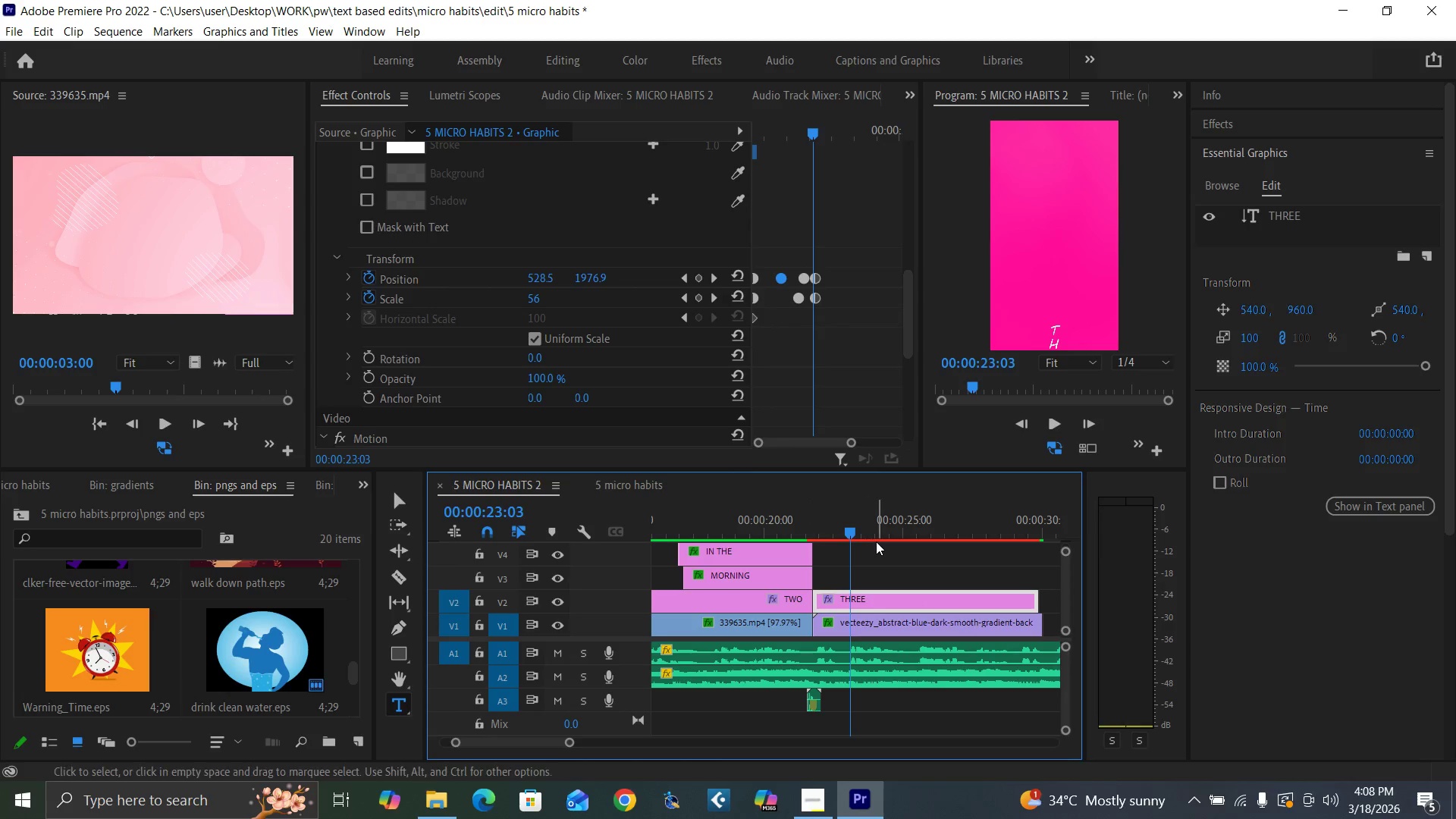 
key(Control+S)
 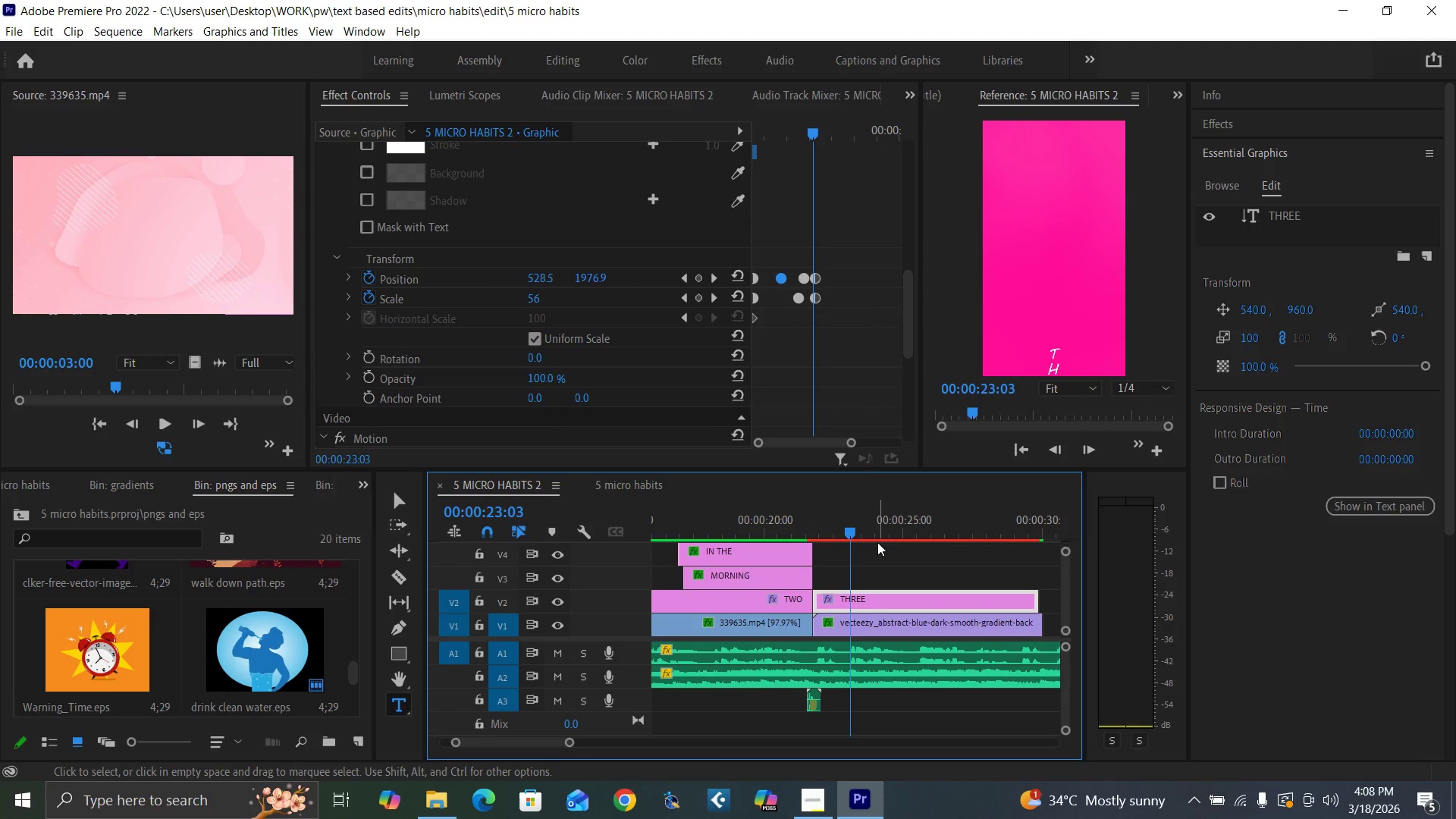 
left_click_drag(start_coordinate=[1034, 598], to_coordinate=[1039, 599])
 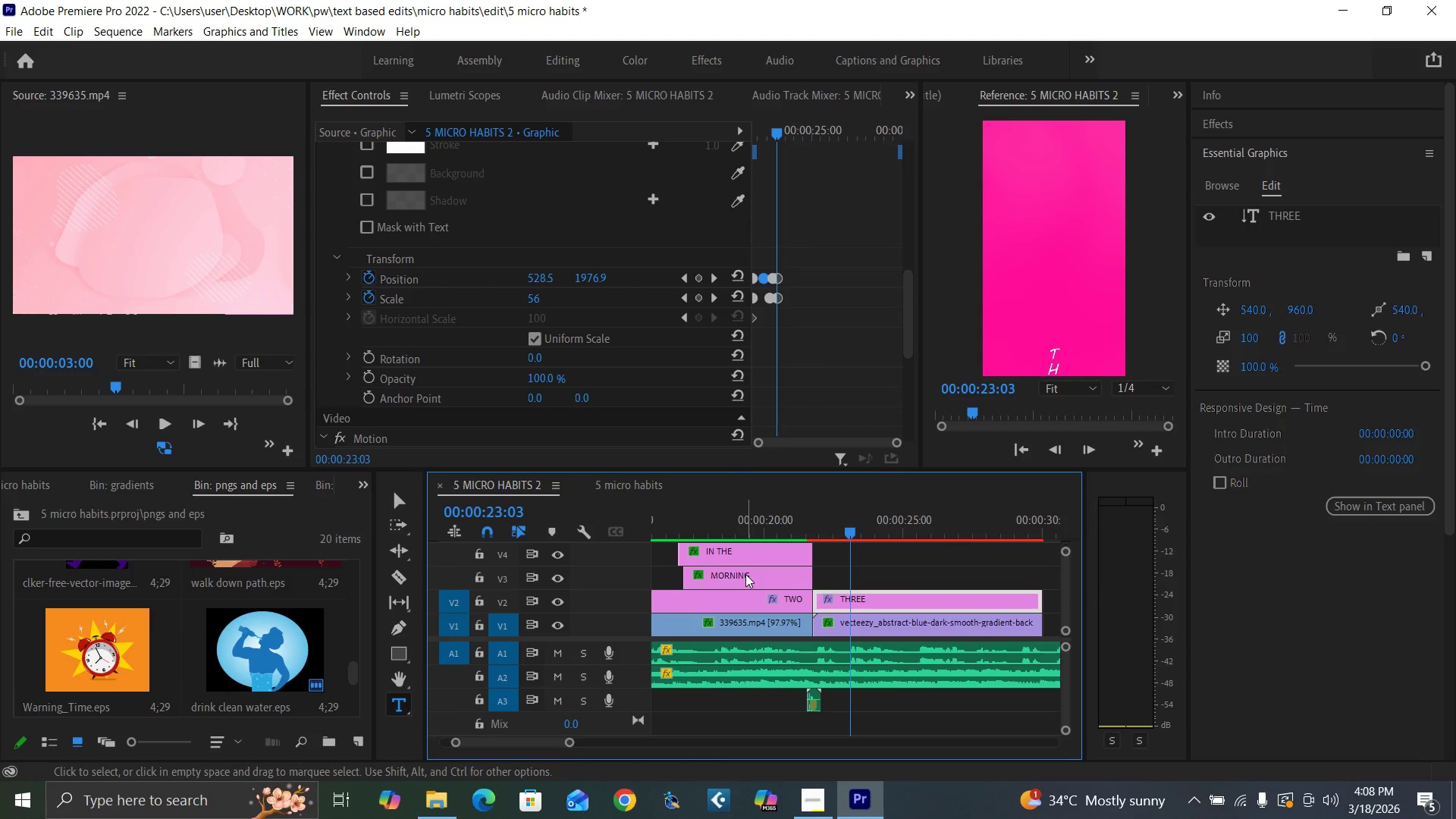 
wait(6.98)
 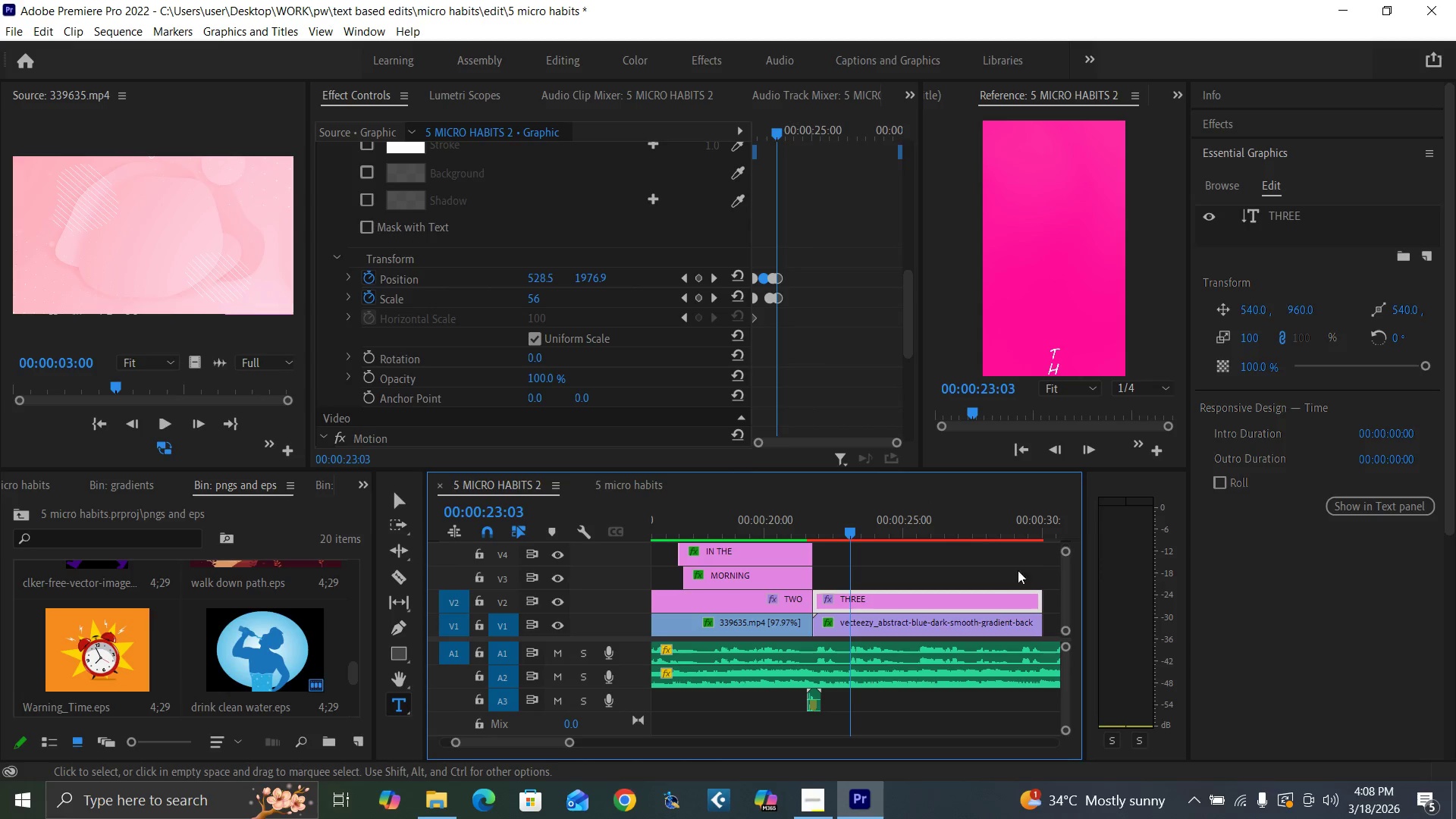 
left_click([1063, 595])
 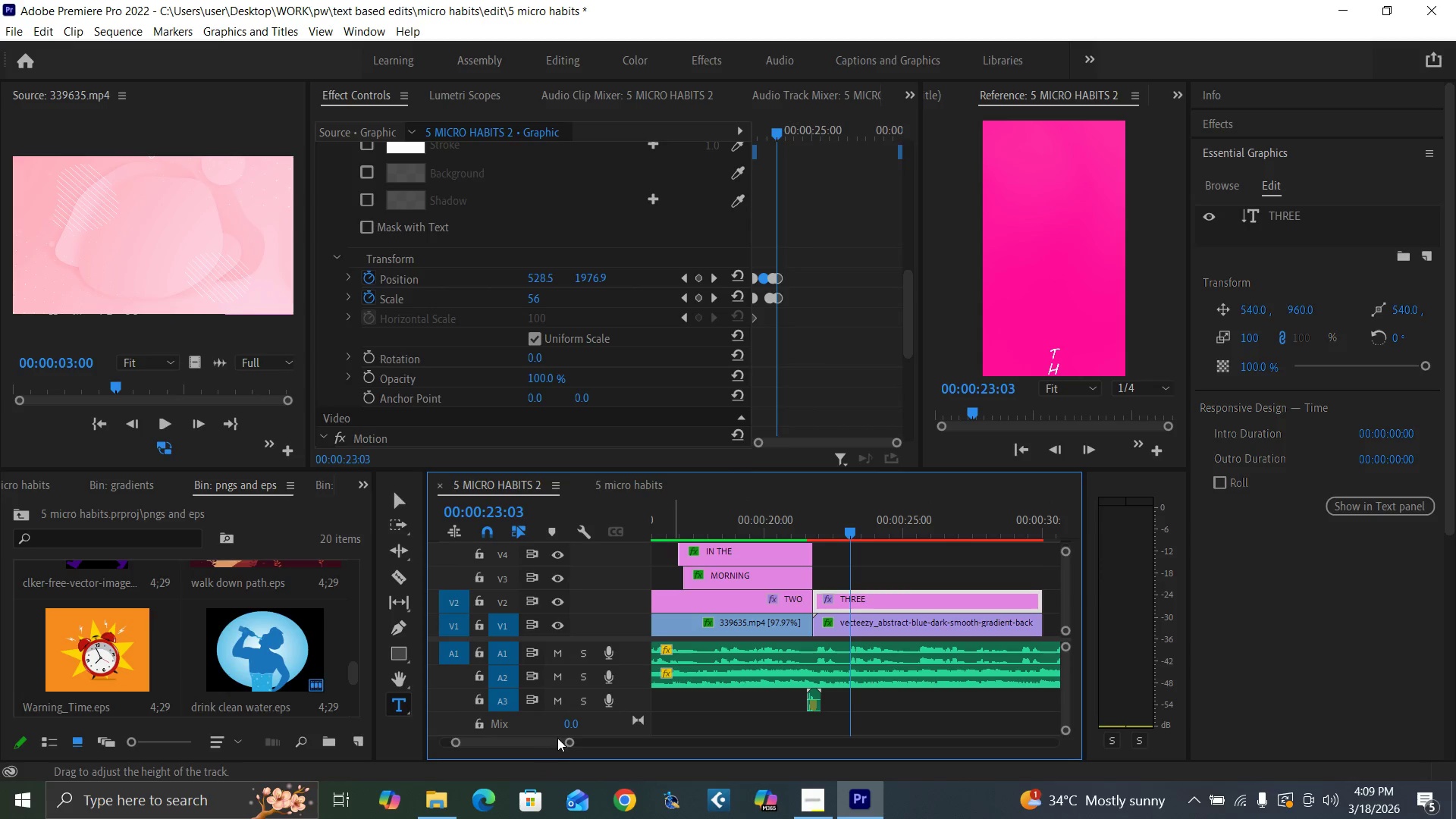 
left_click_drag(start_coordinate=[570, 742], to_coordinate=[585, 748])
 